 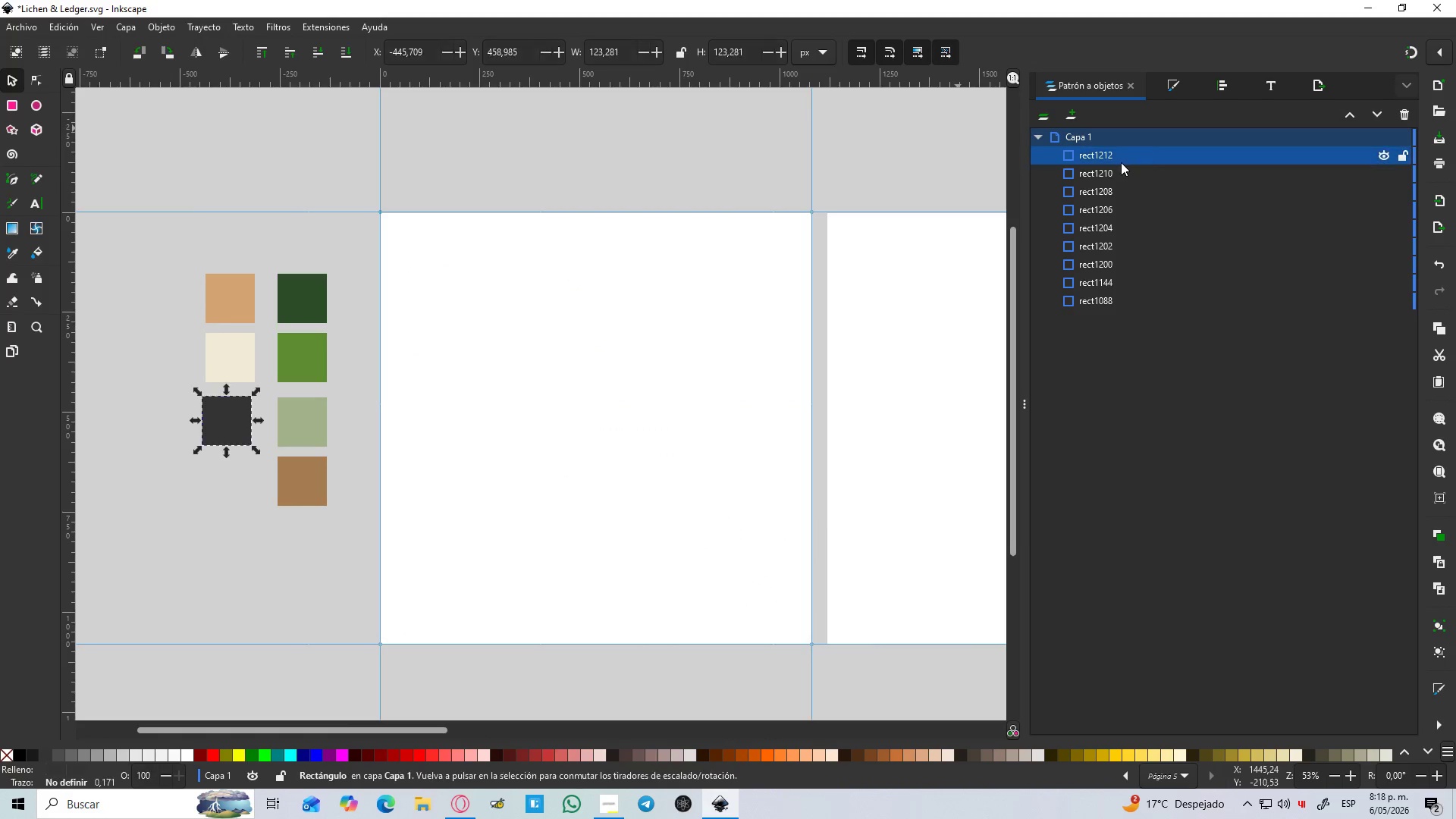 
double_click([1092, 157])
 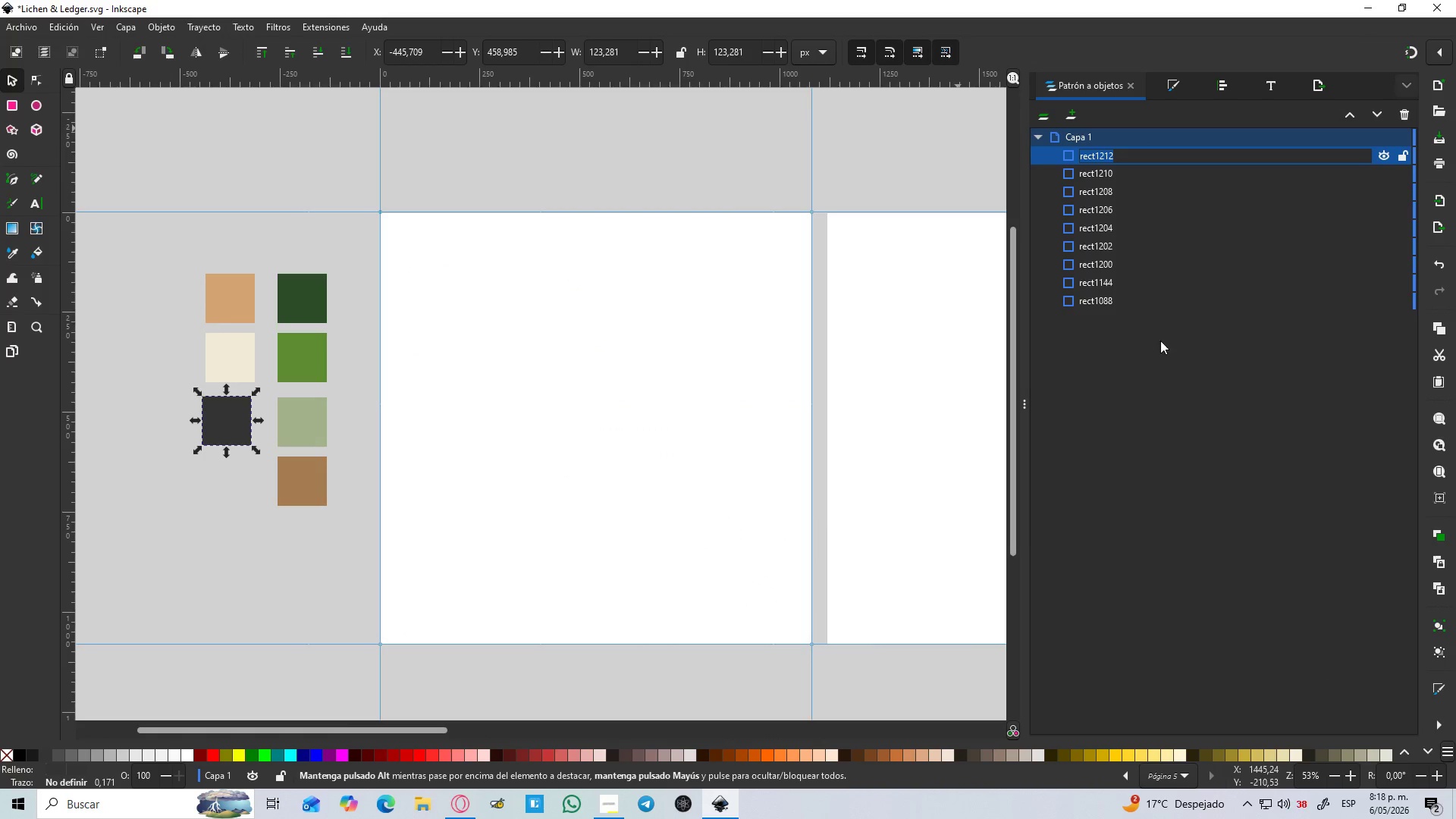 
left_click([1169, 386])
 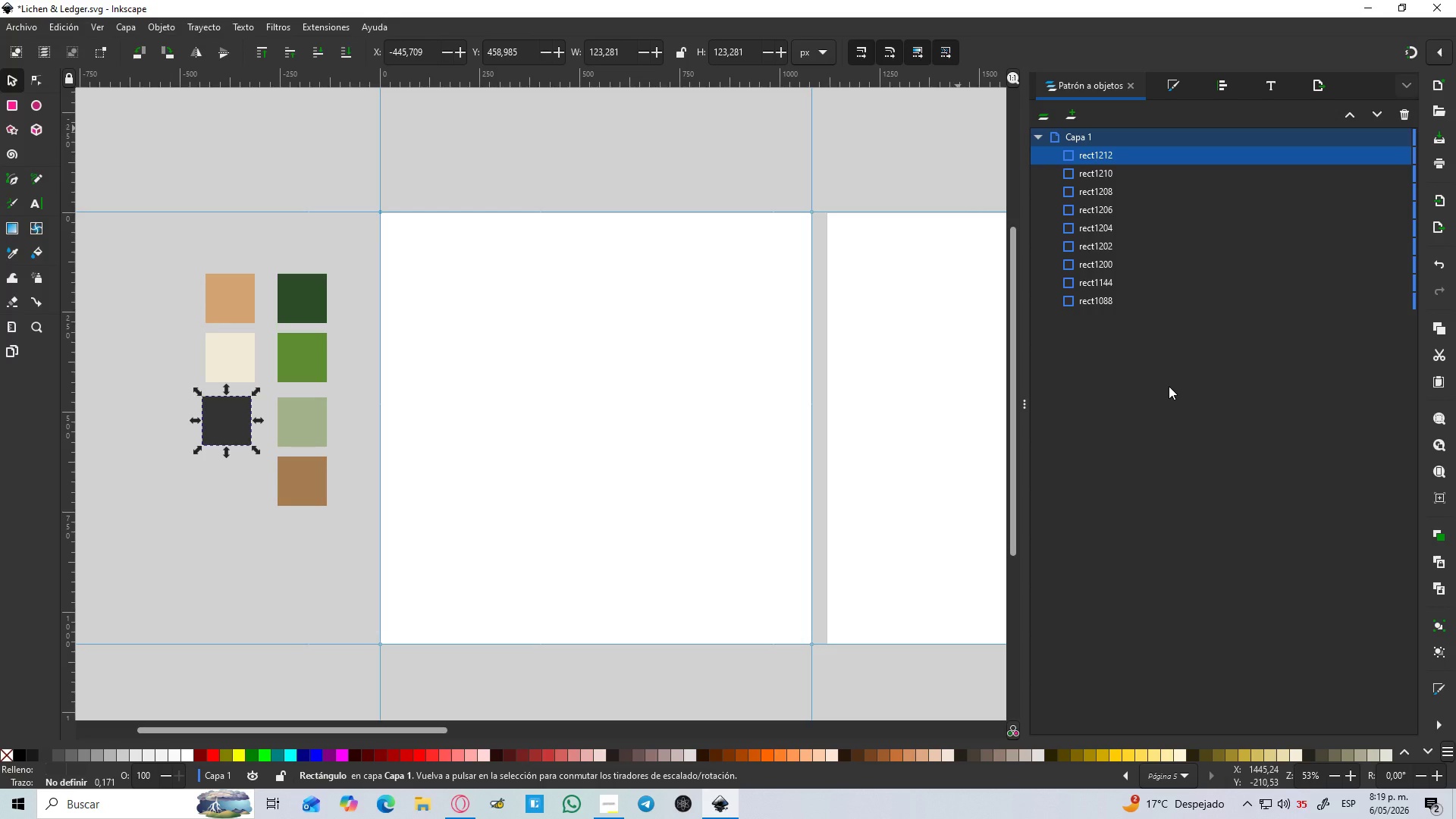 
wait(45.05)
 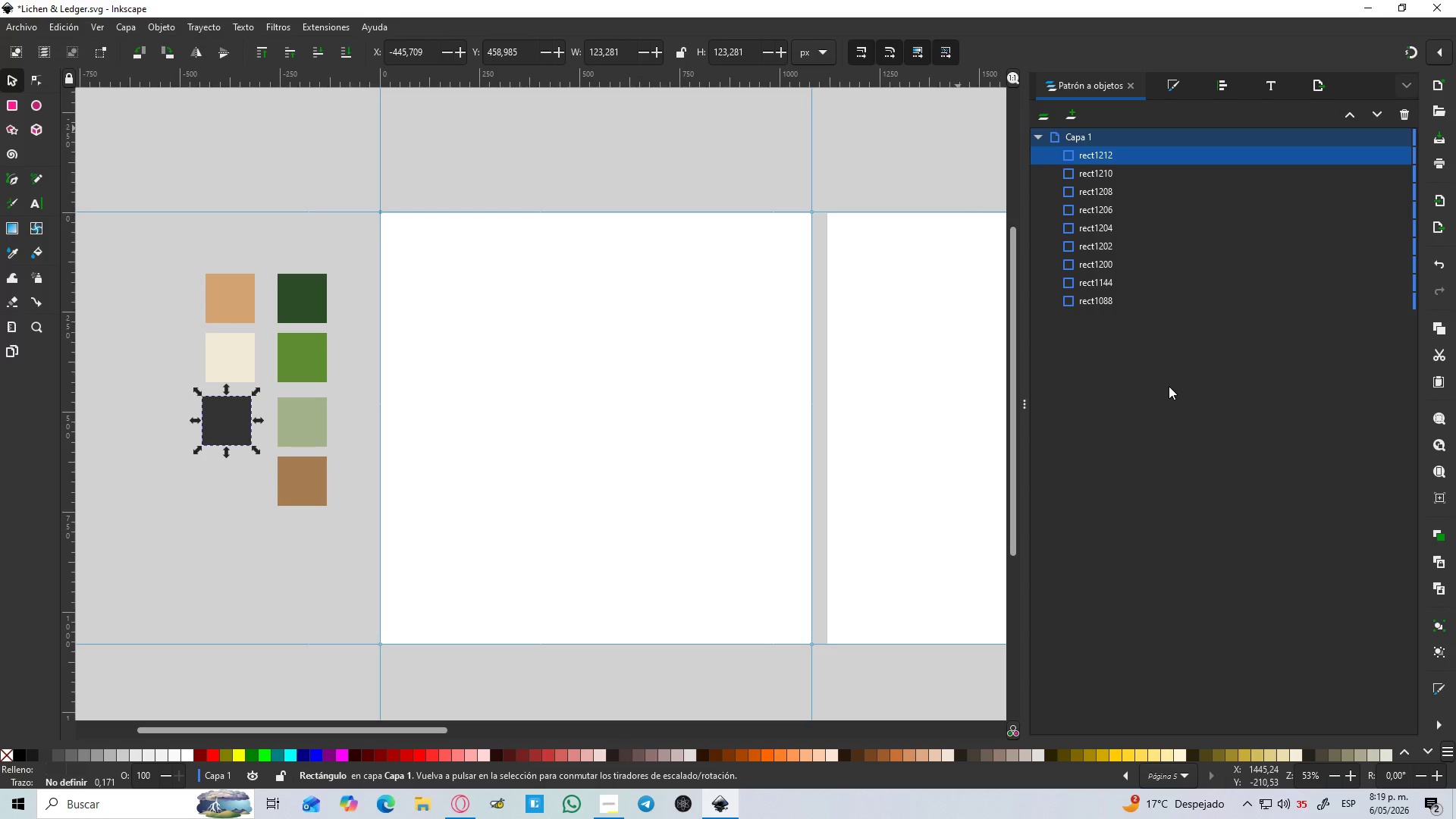 
left_click([463, 381])
 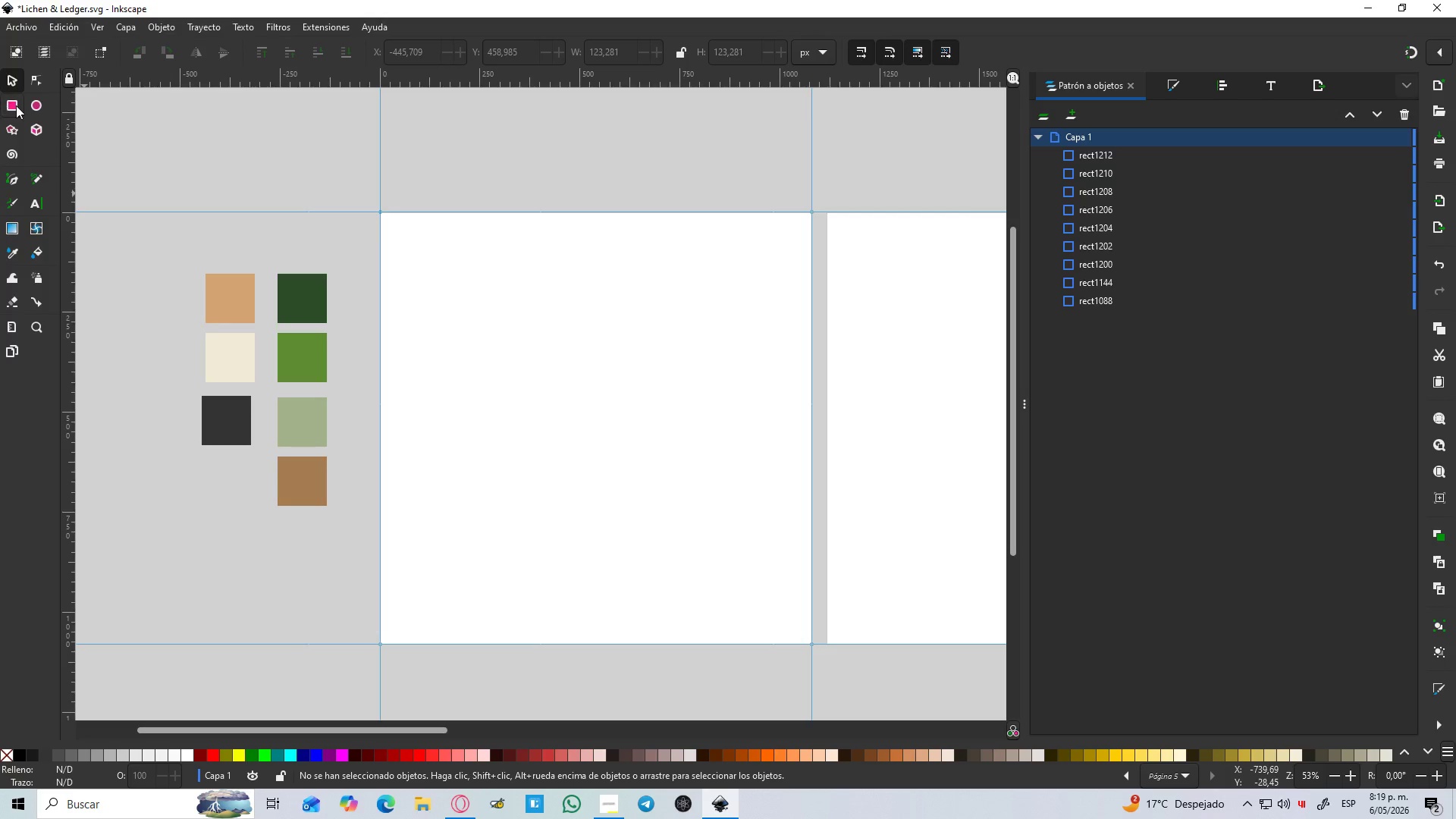 
left_click([16, 108])
 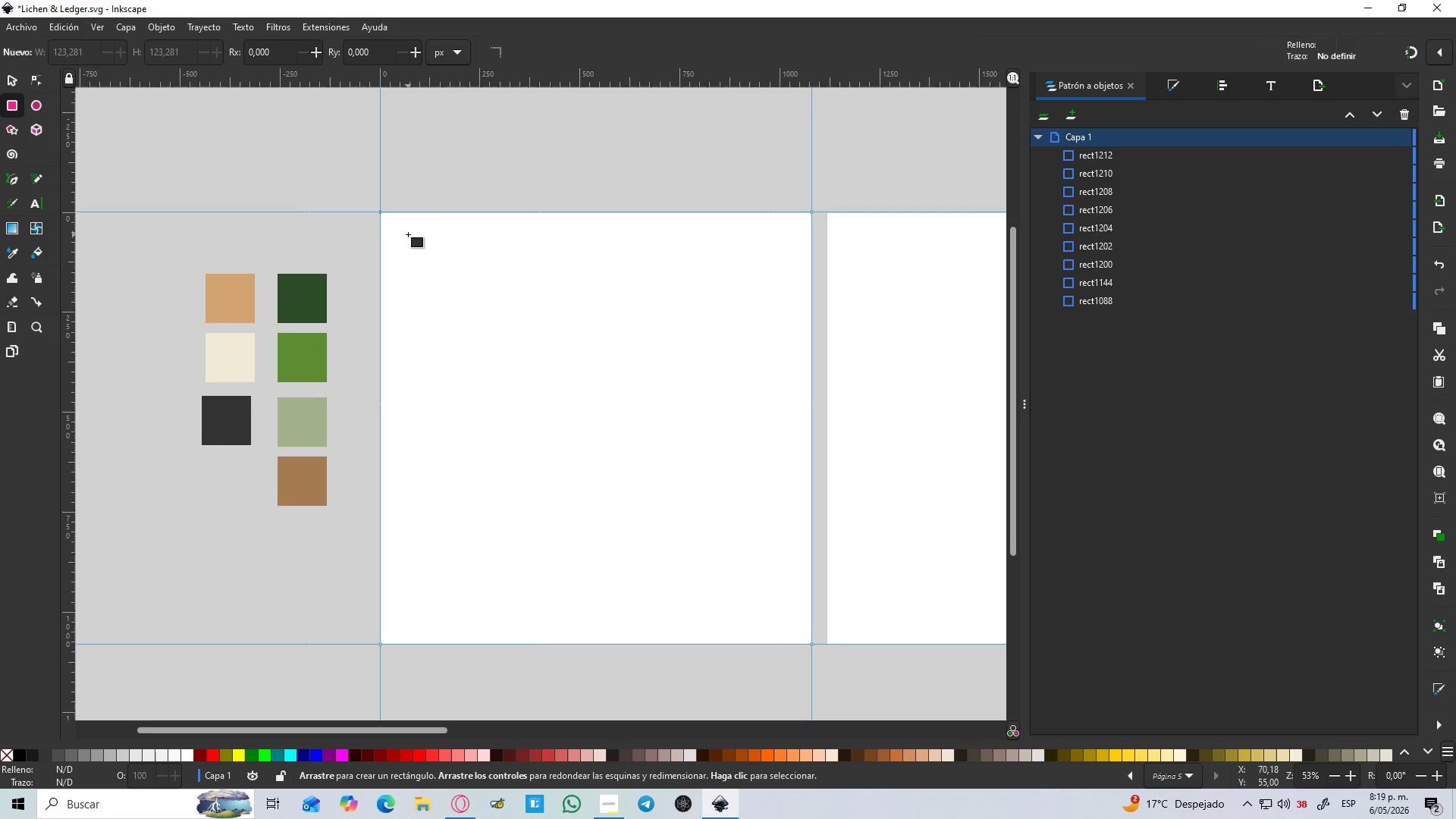 
left_click_drag(start_coordinate=[405, 233], to_coordinate=[766, 550])
 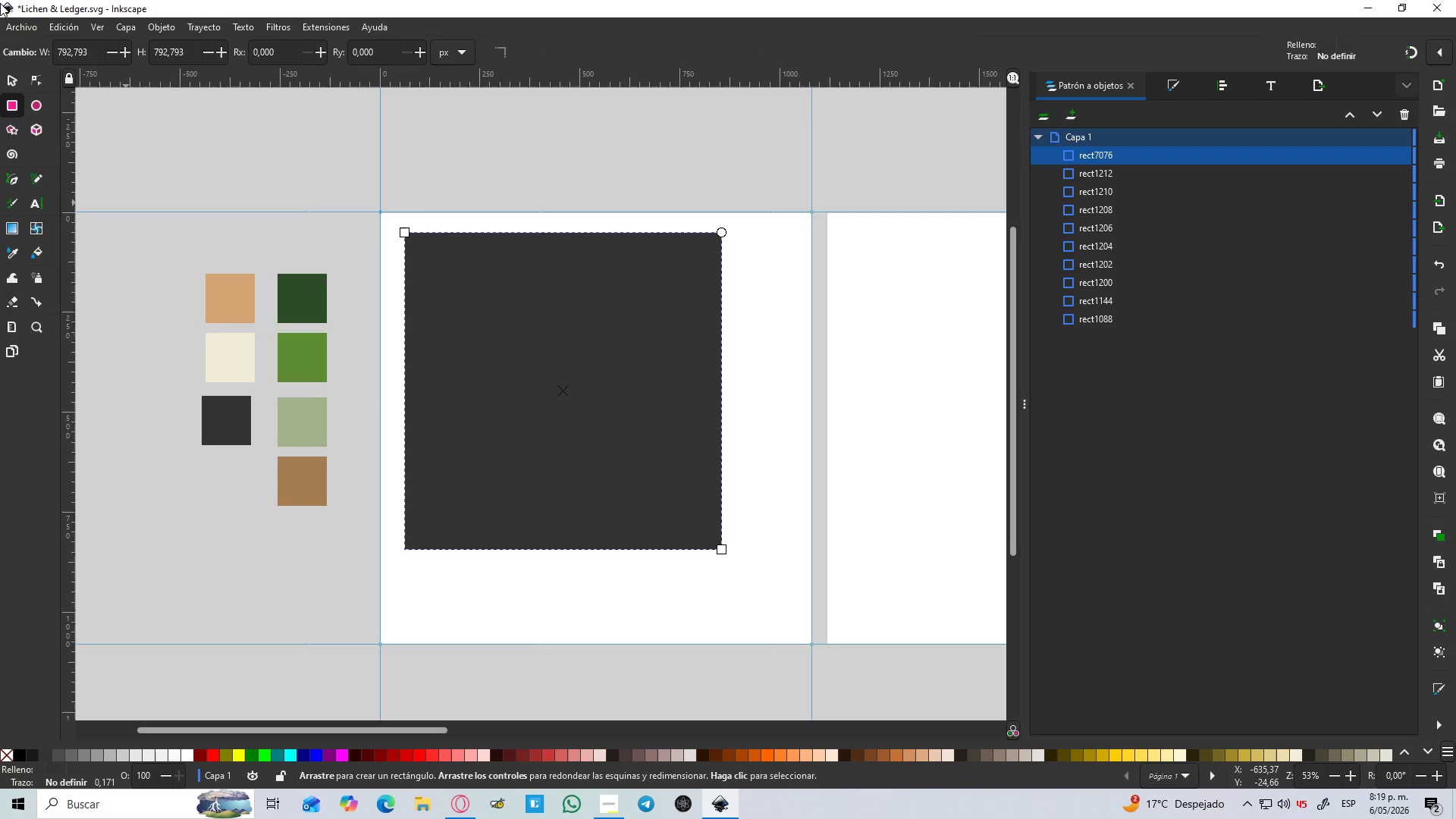 
hold_key(key=ControlLeft, duration=0.91)
 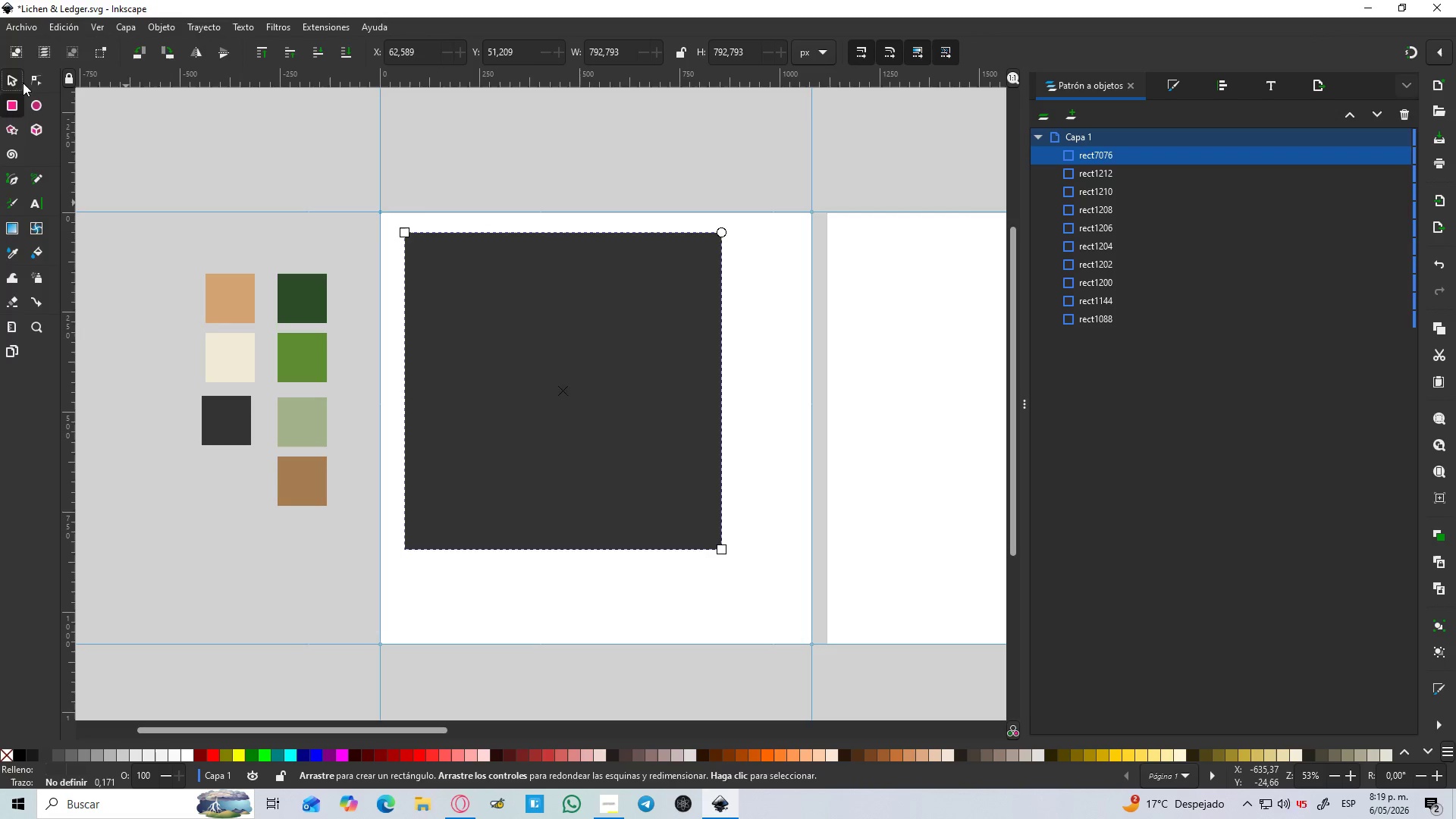 
double_click([528, 303])
 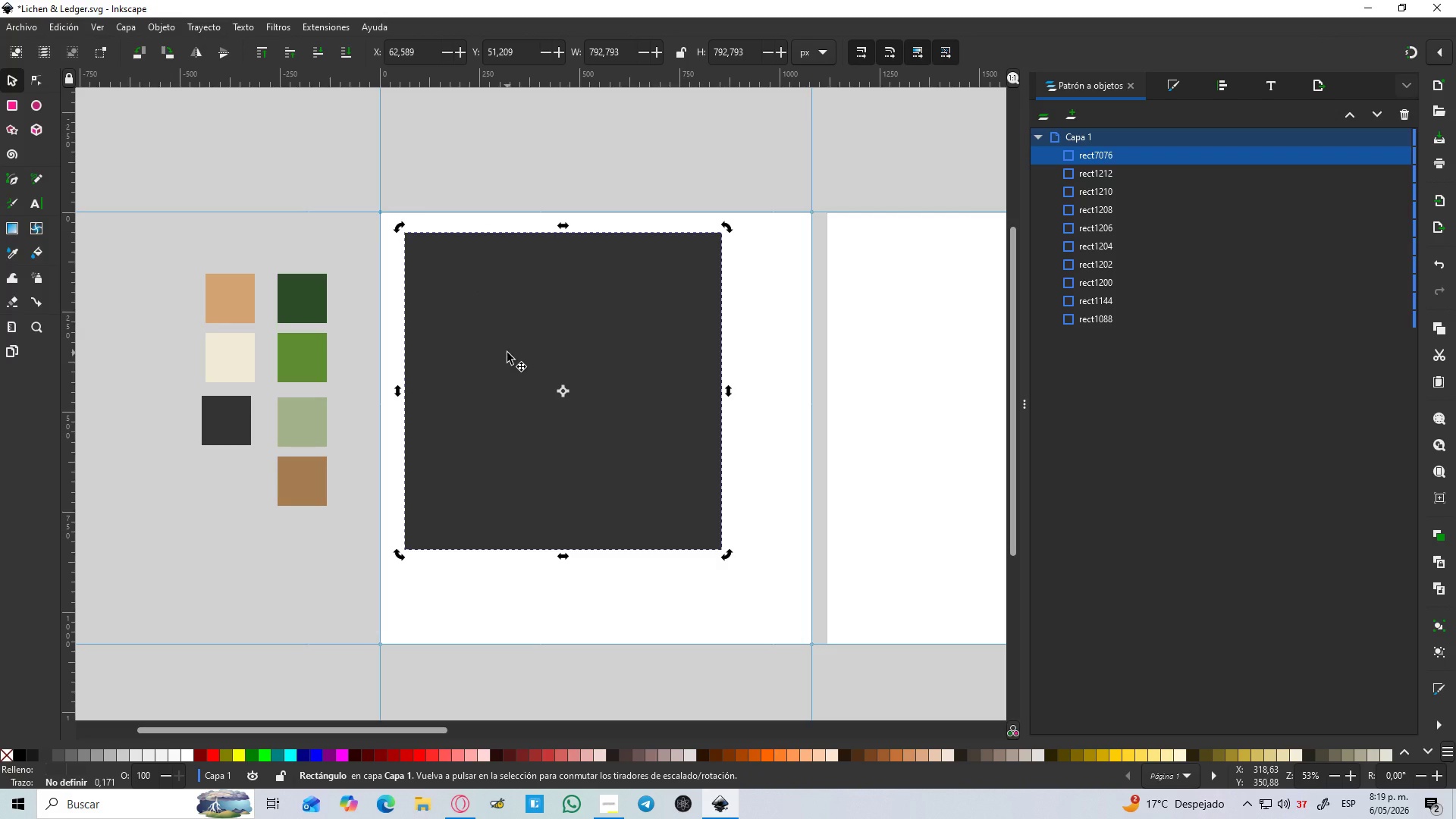 
hold_key(key=ControlLeft, duration=0.95)
scroll: coordinate [531, 369], scroll_direction: down, amount: 1.0
 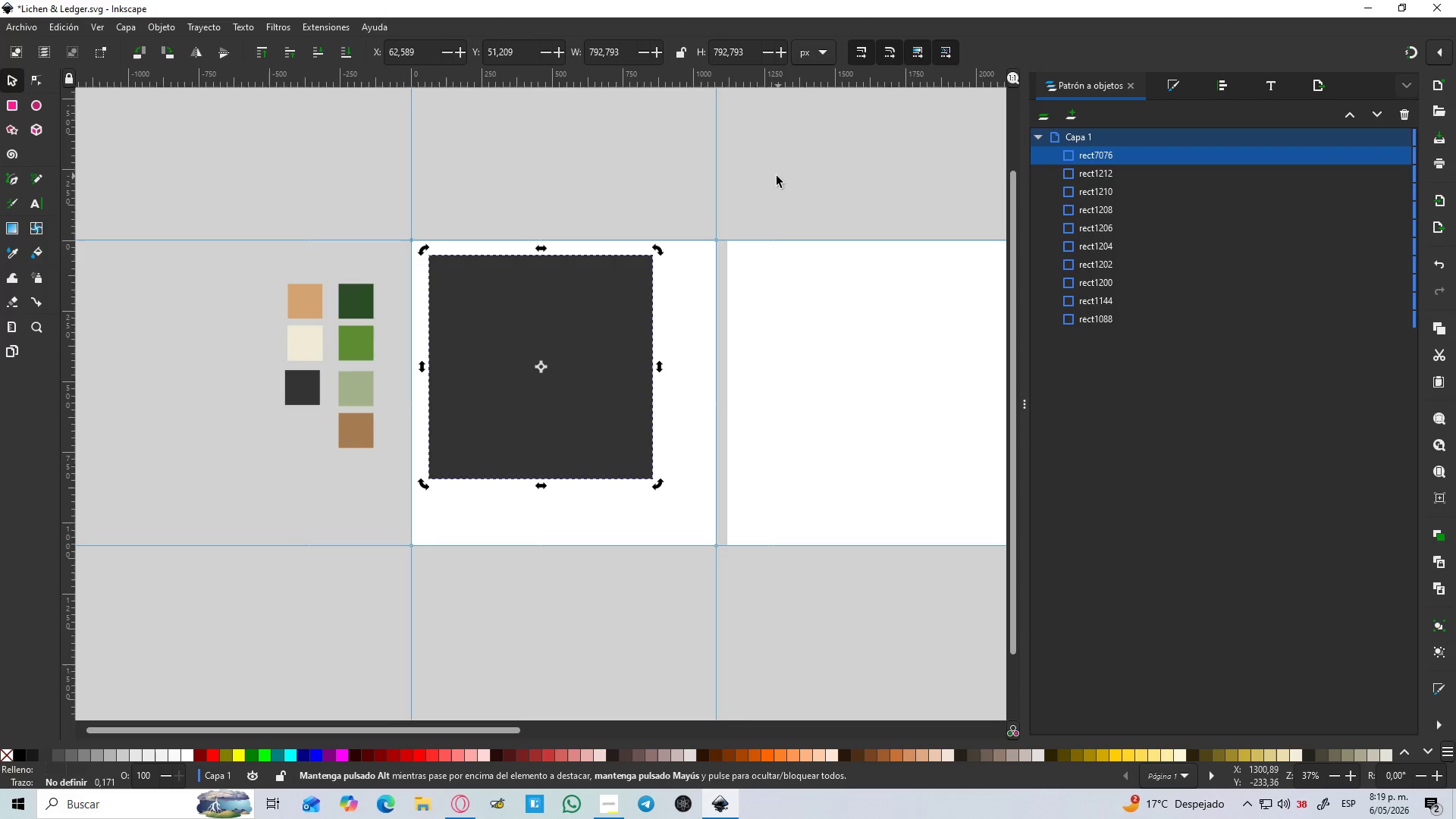 
left_click([1071, 143])
 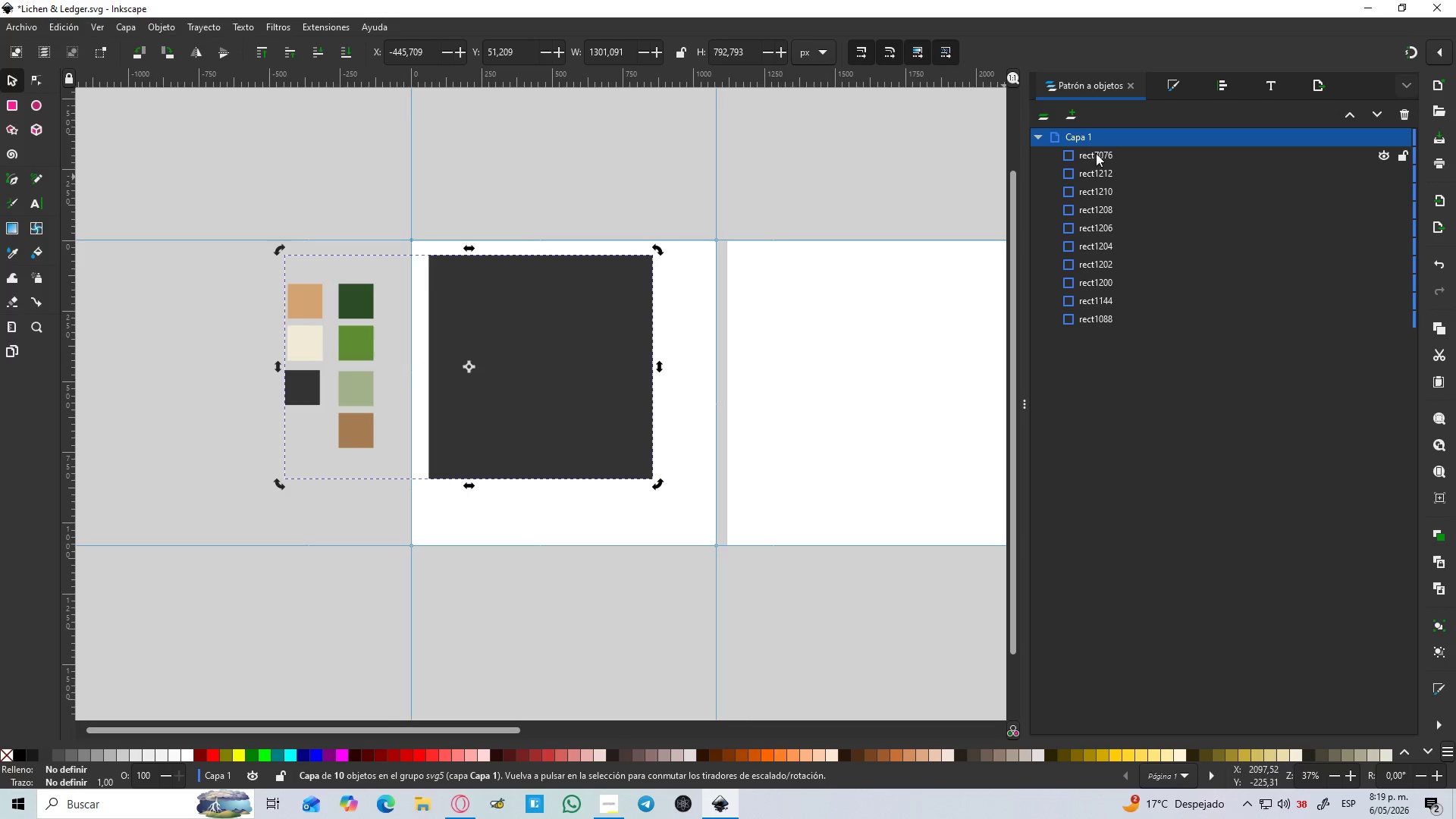 
left_click([1096, 153])
 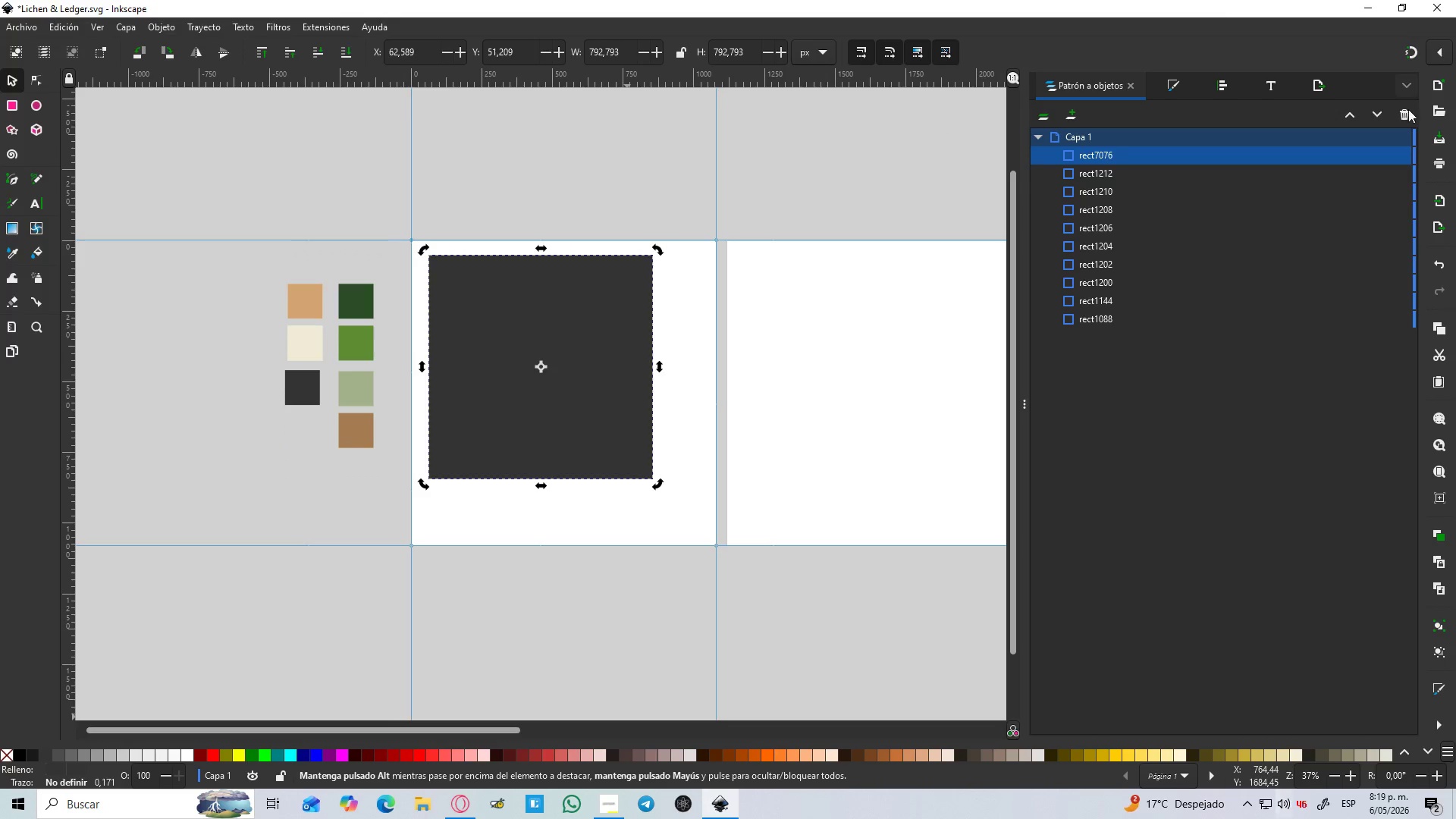 
left_click([1066, 118])
 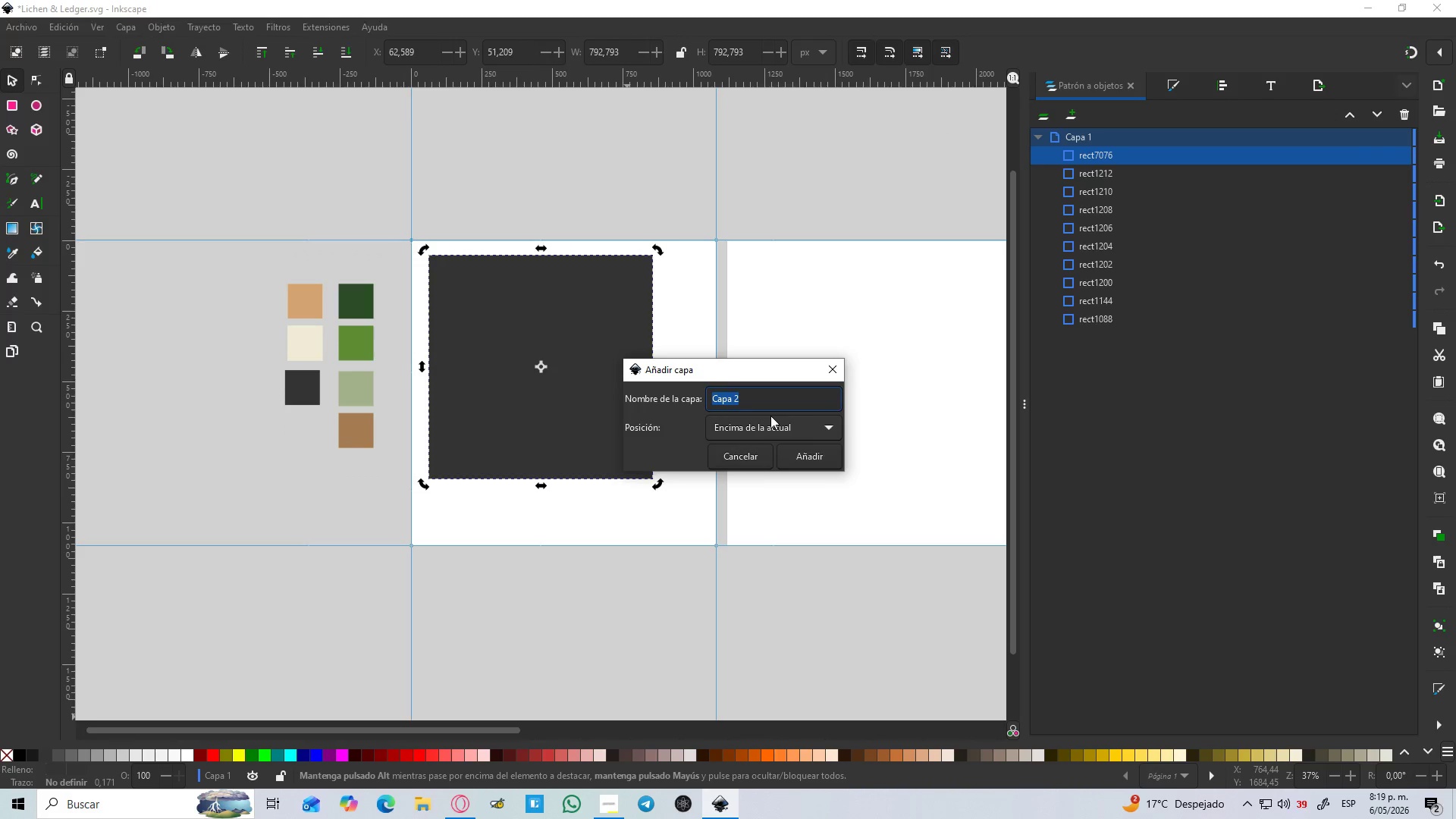 
type(background)
 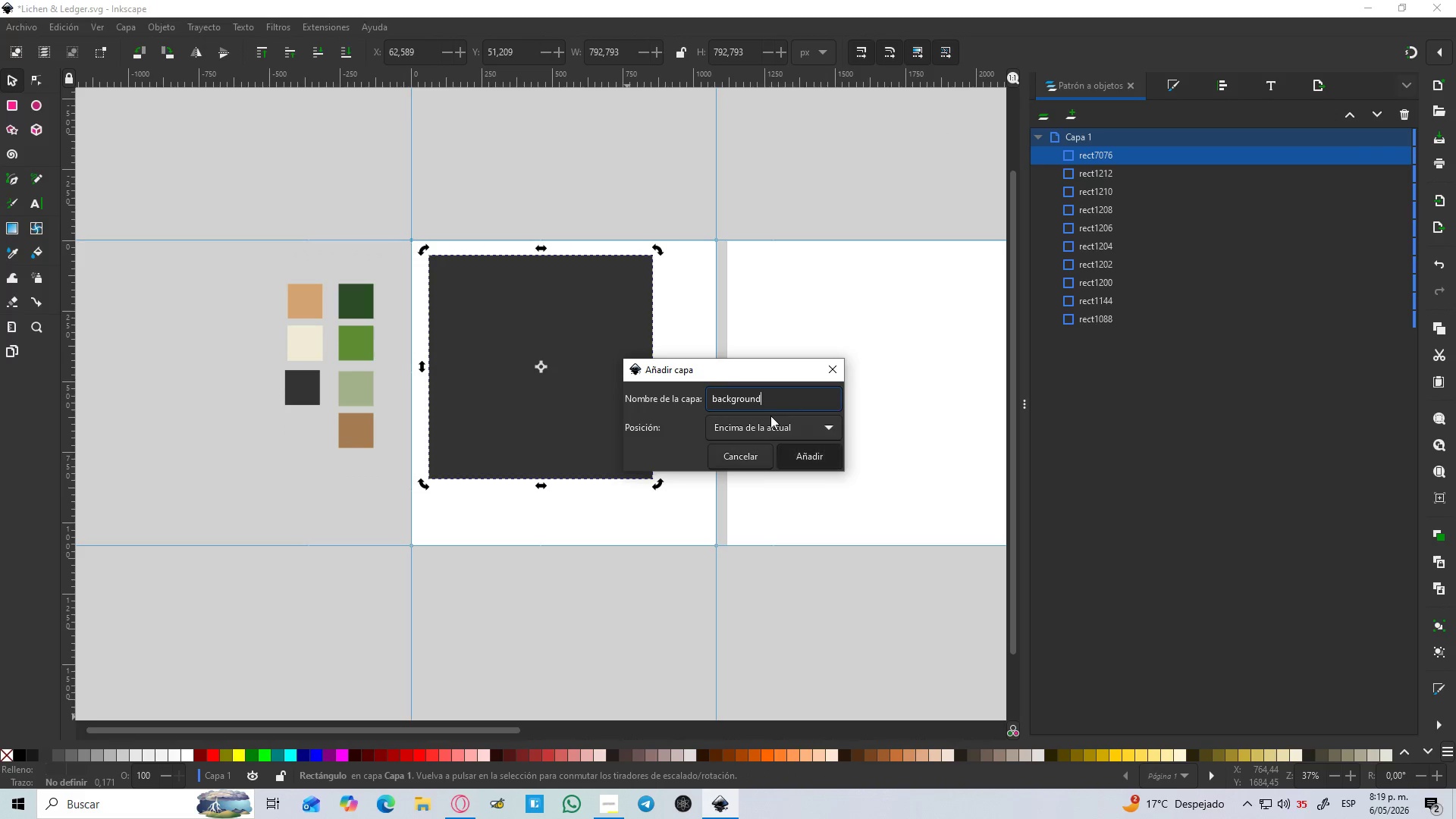 
key(Enter)
 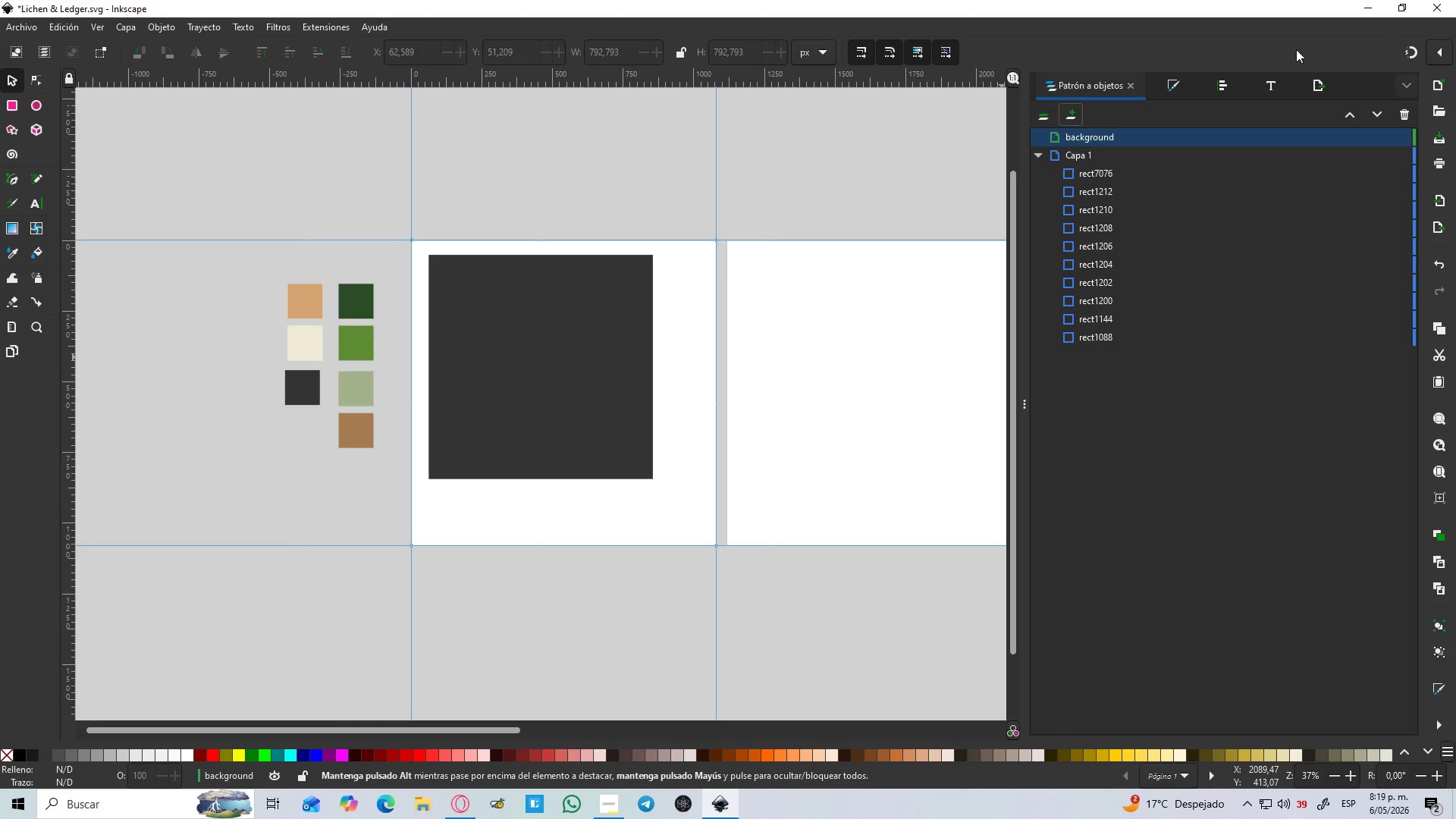 
left_click([1104, 174])
 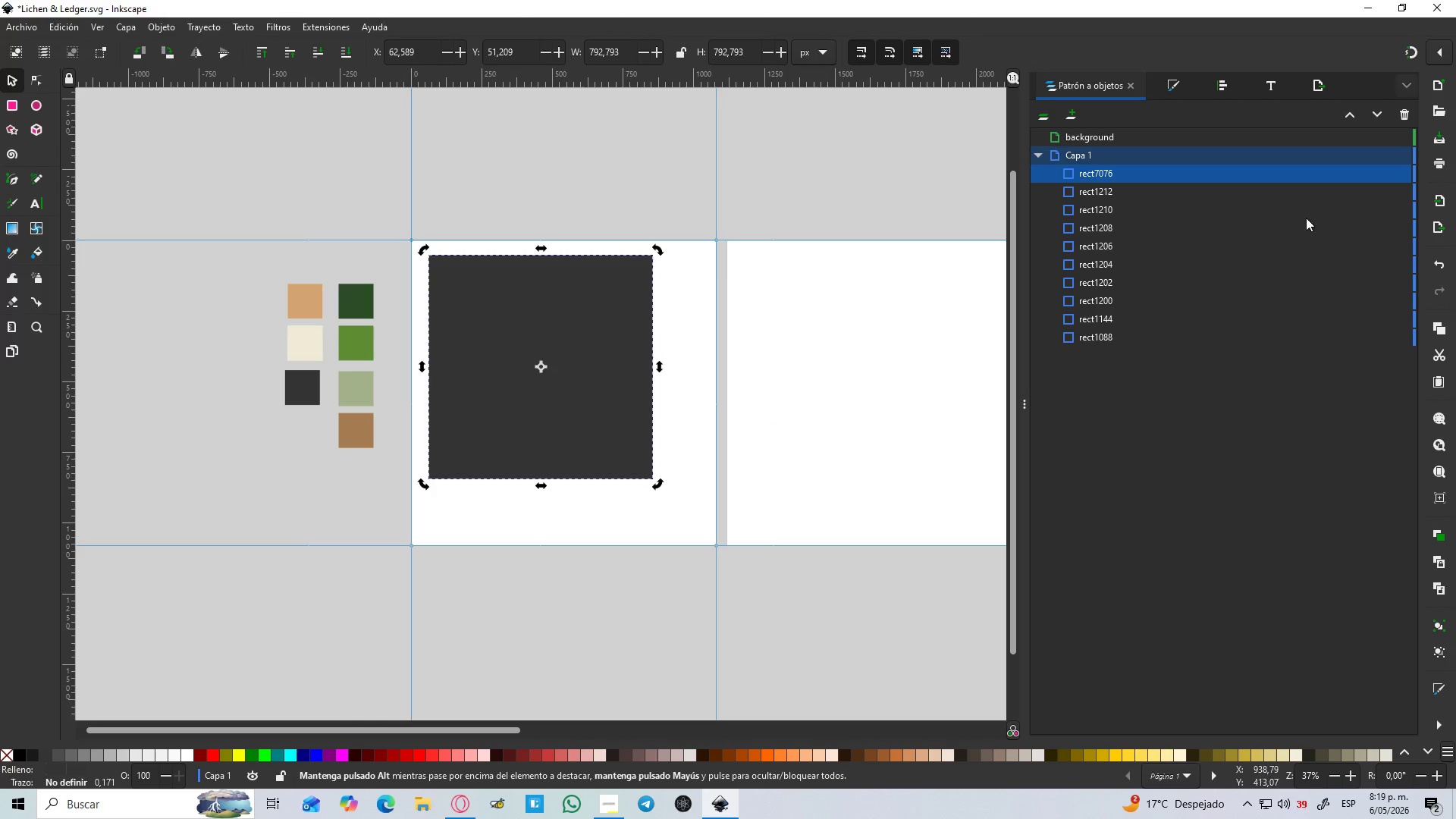 
left_click_drag(start_coordinate=[1122, 177], to_coordinate=[1131, 138])
 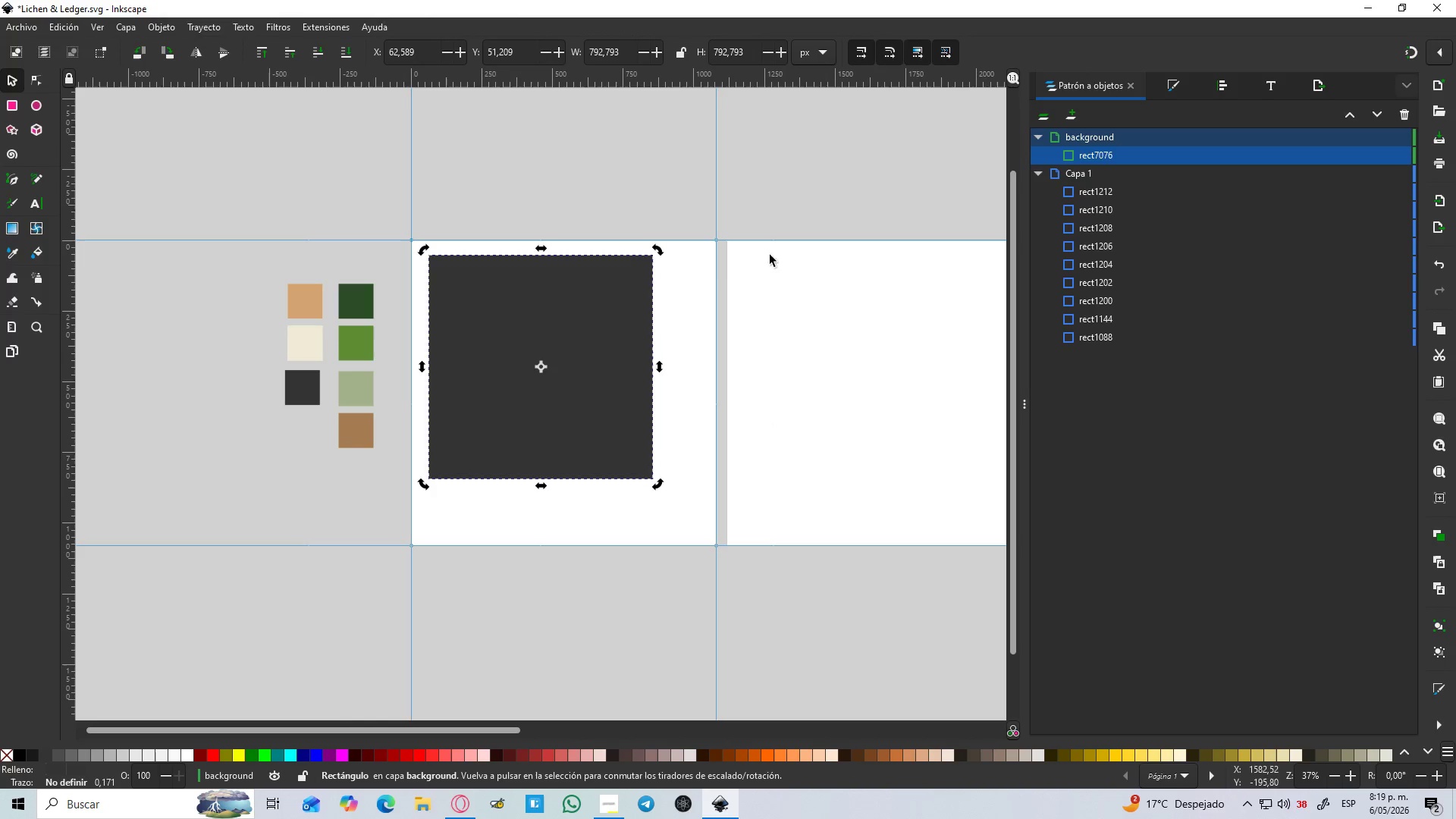 
left_click_drag(start_coordinate=[518, 380], to_coordinate=[513, 380])
 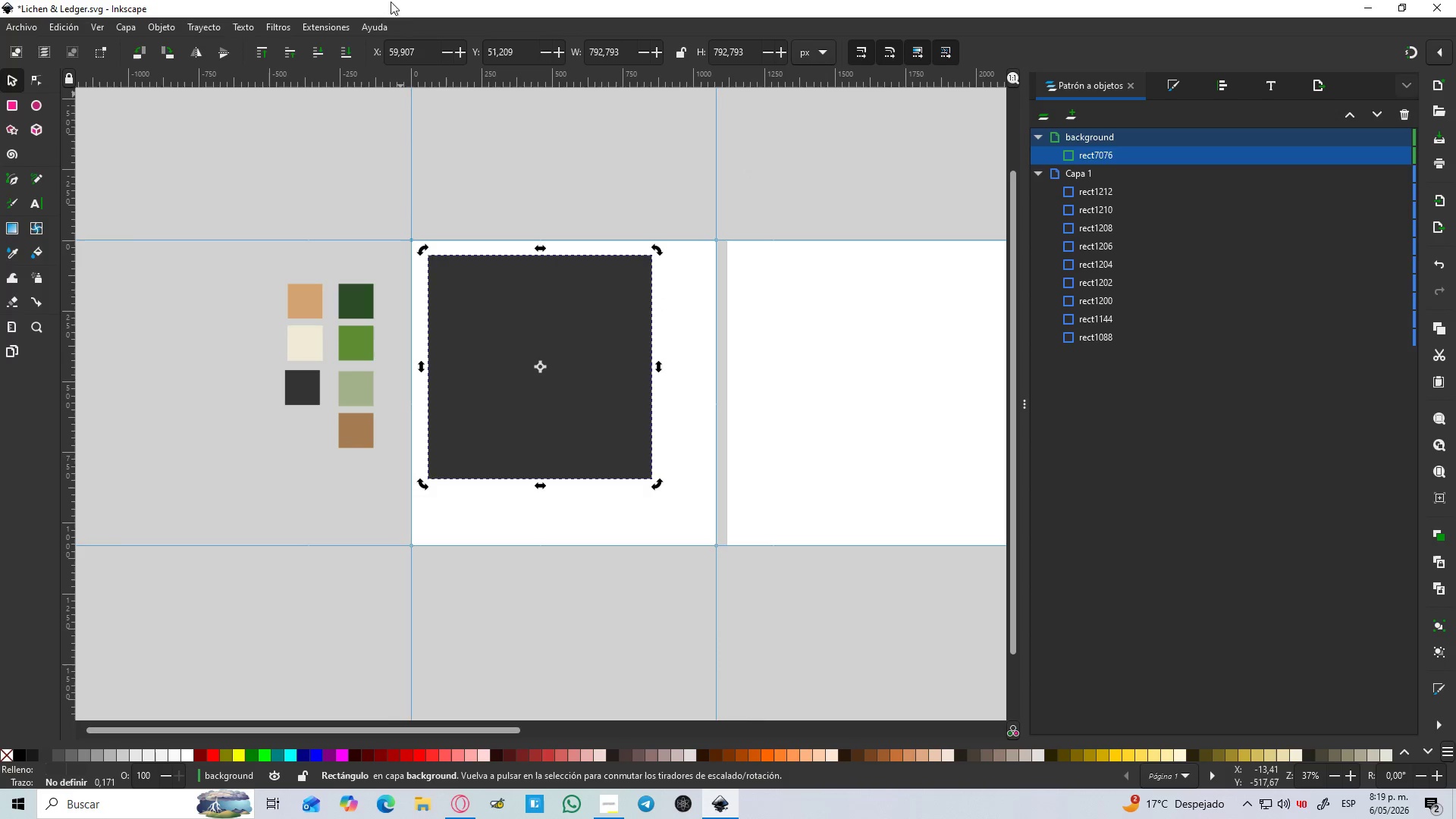 
wait(6.33)
 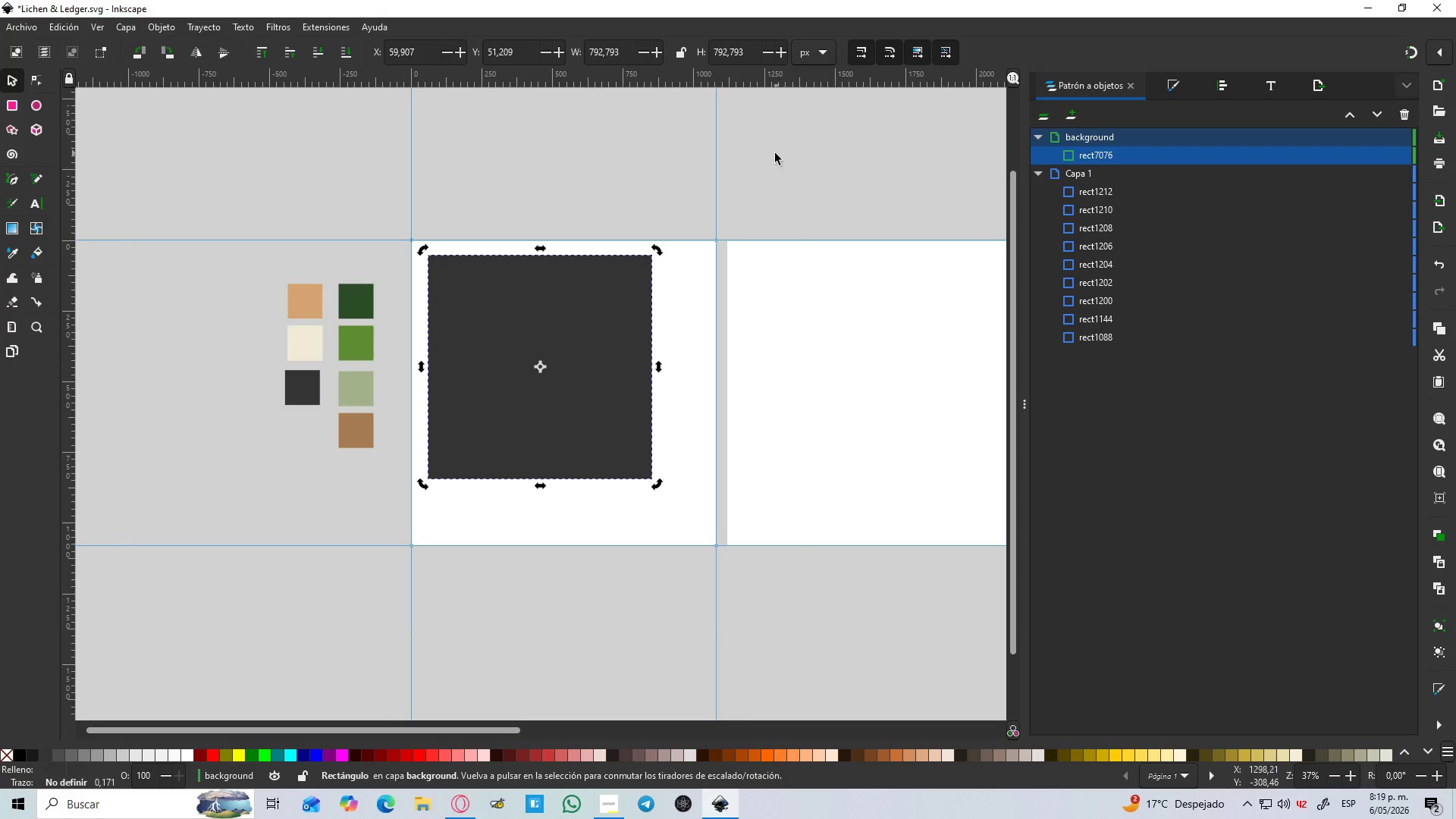 
left_click_drag(start_coordinate=[620, 49], to_coordinate=[567, 58])
 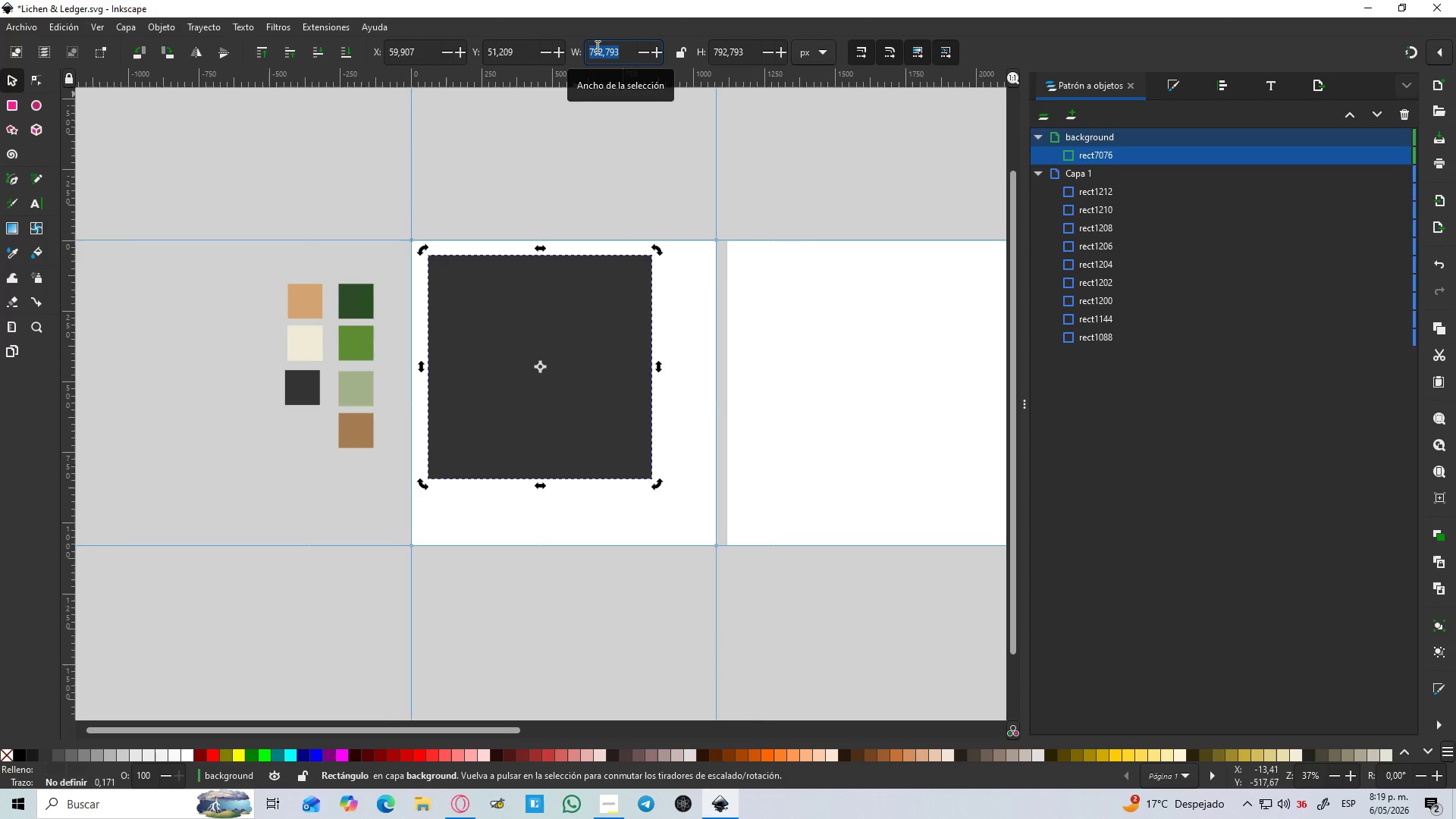 
key(Numpad1)
 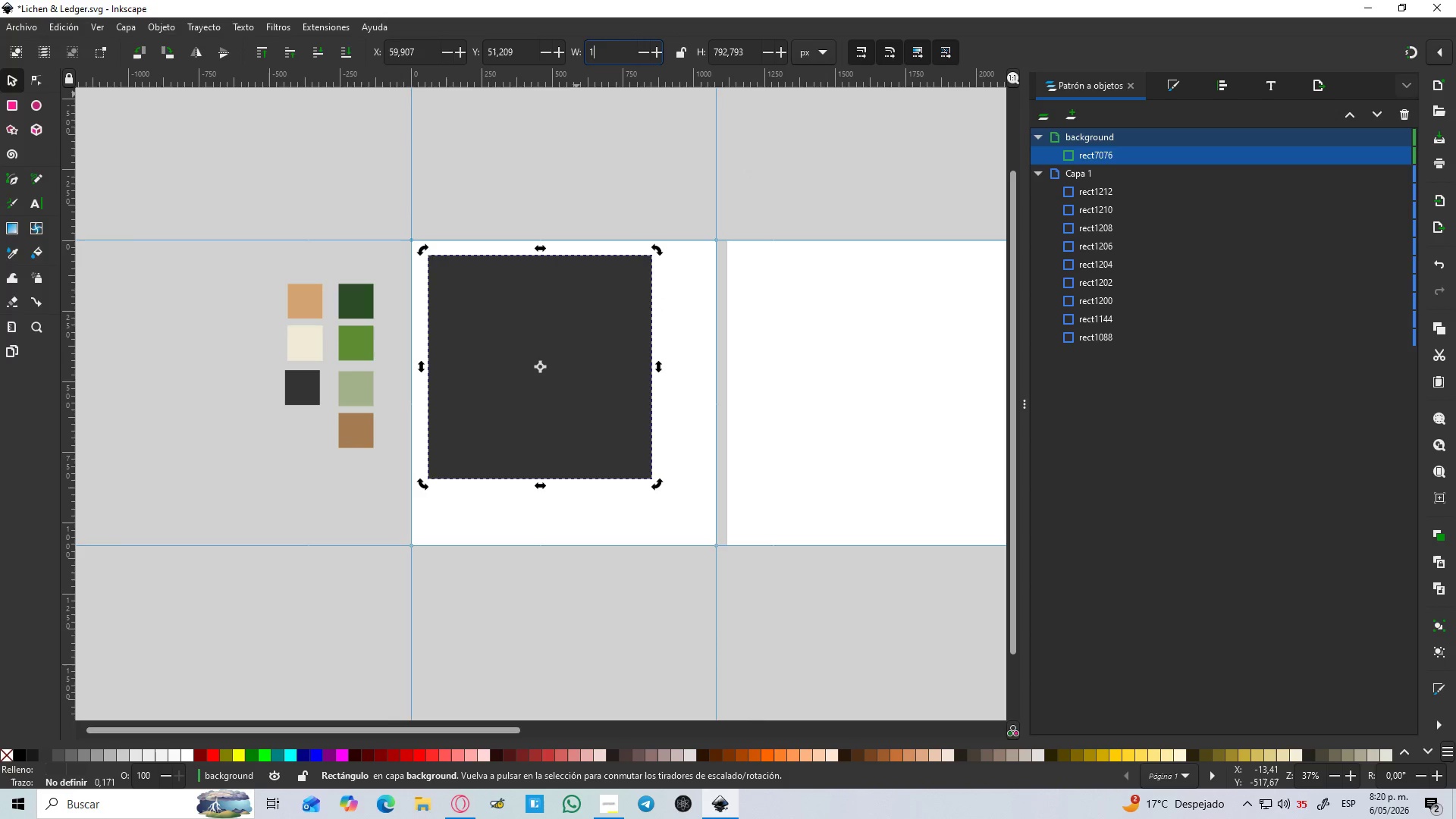 
key(Numpad0)
 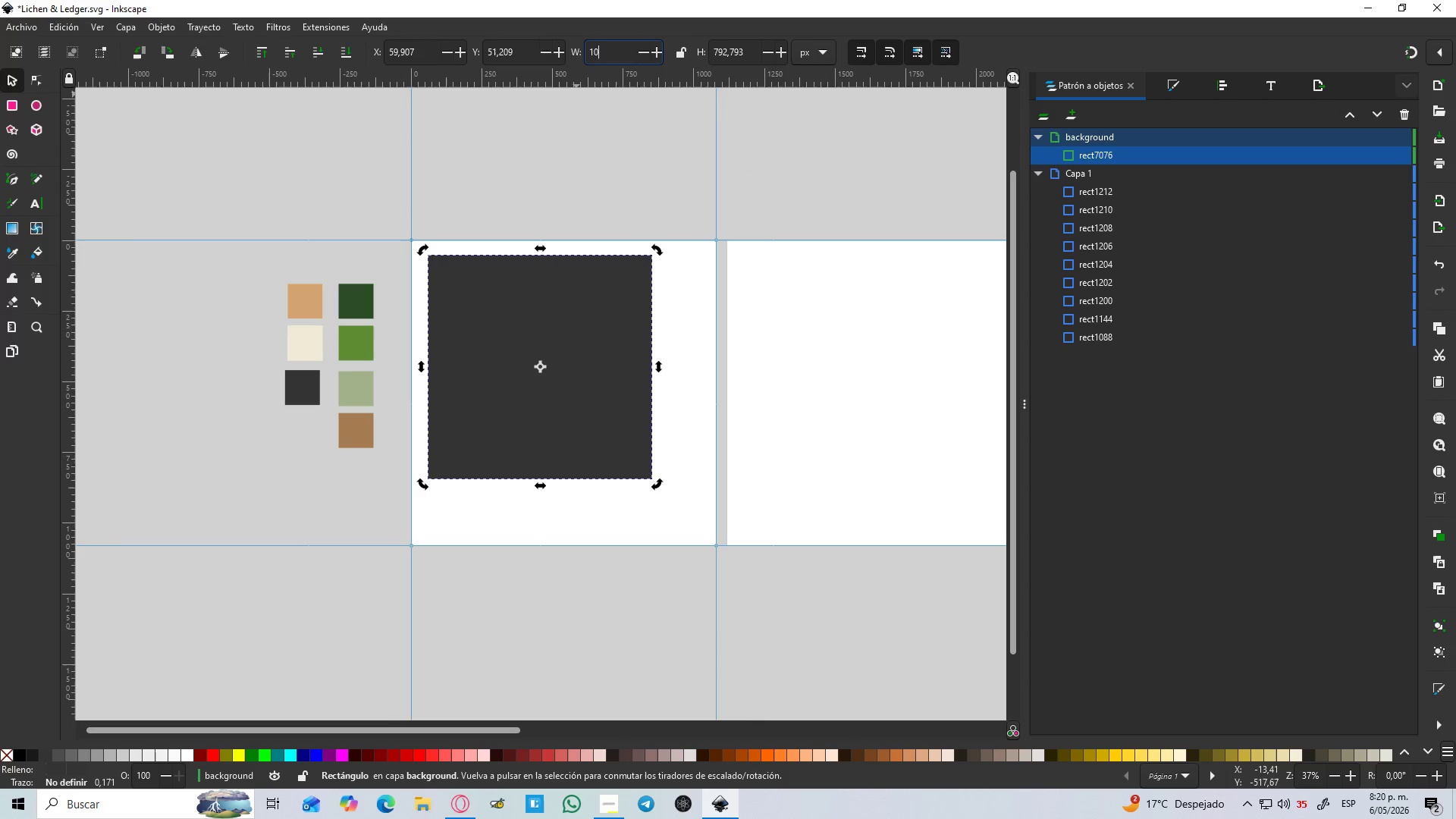 
key(Numpad8)
 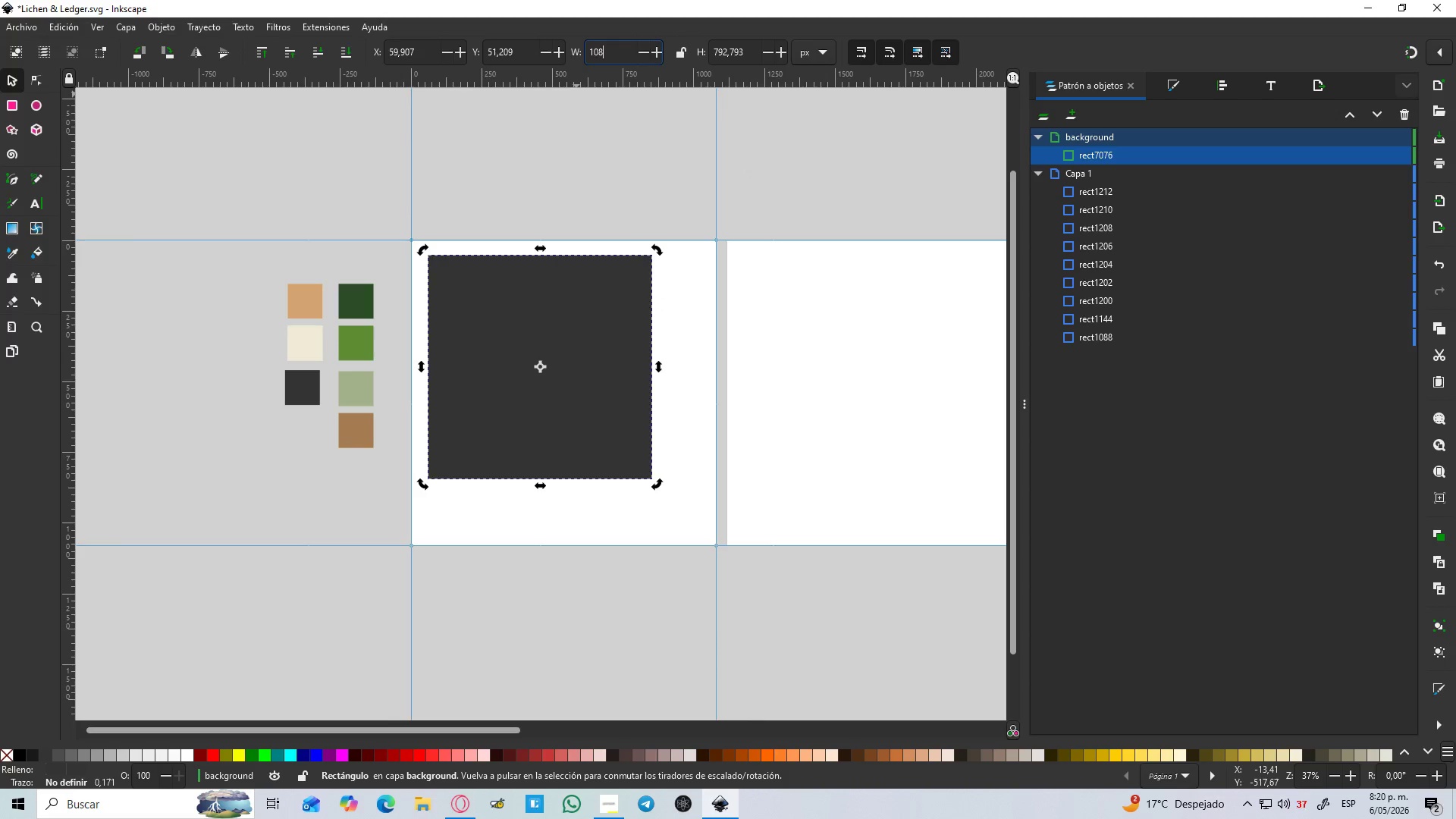 
key(Numpad0)
 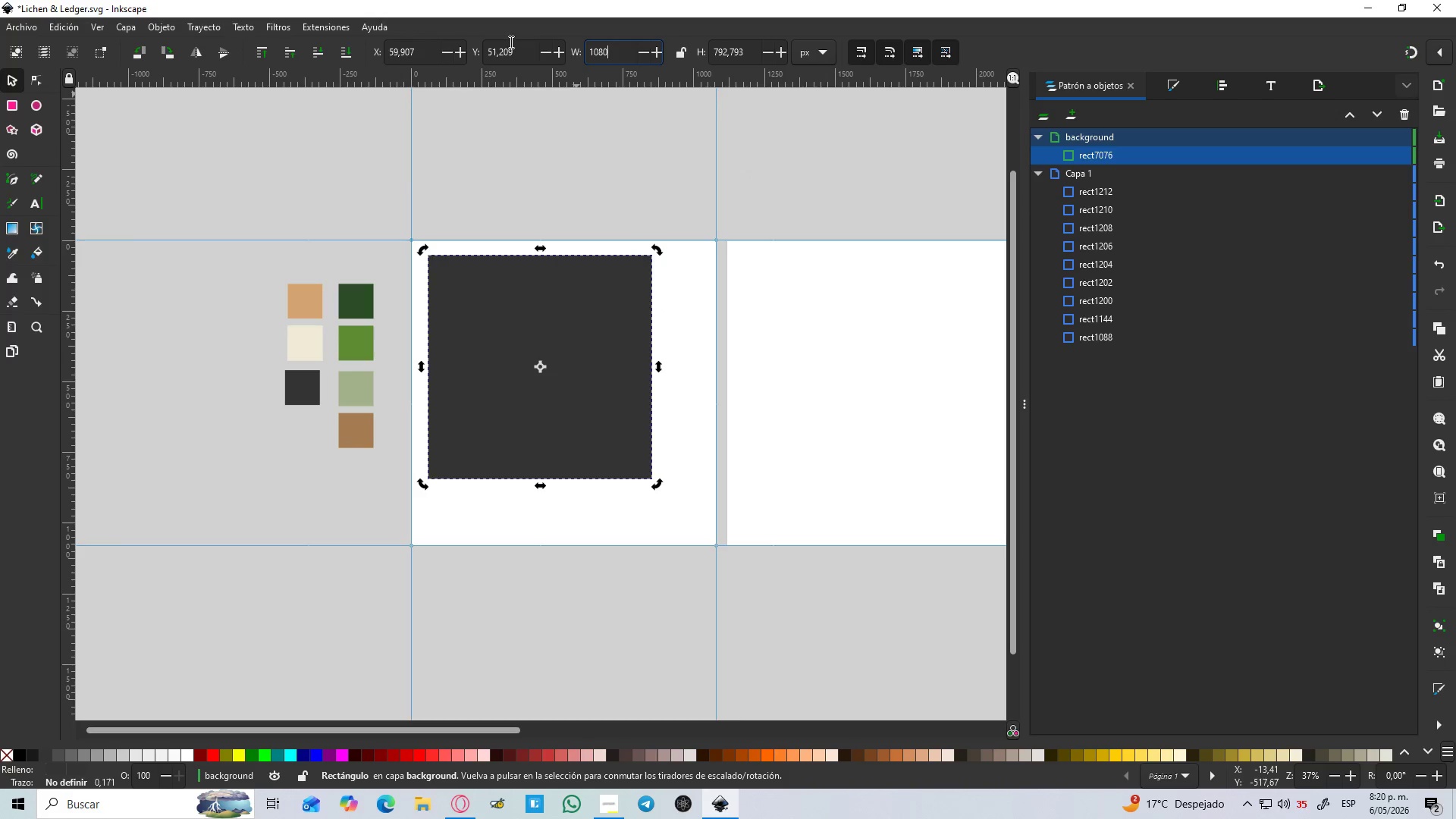 
key(Enter)
 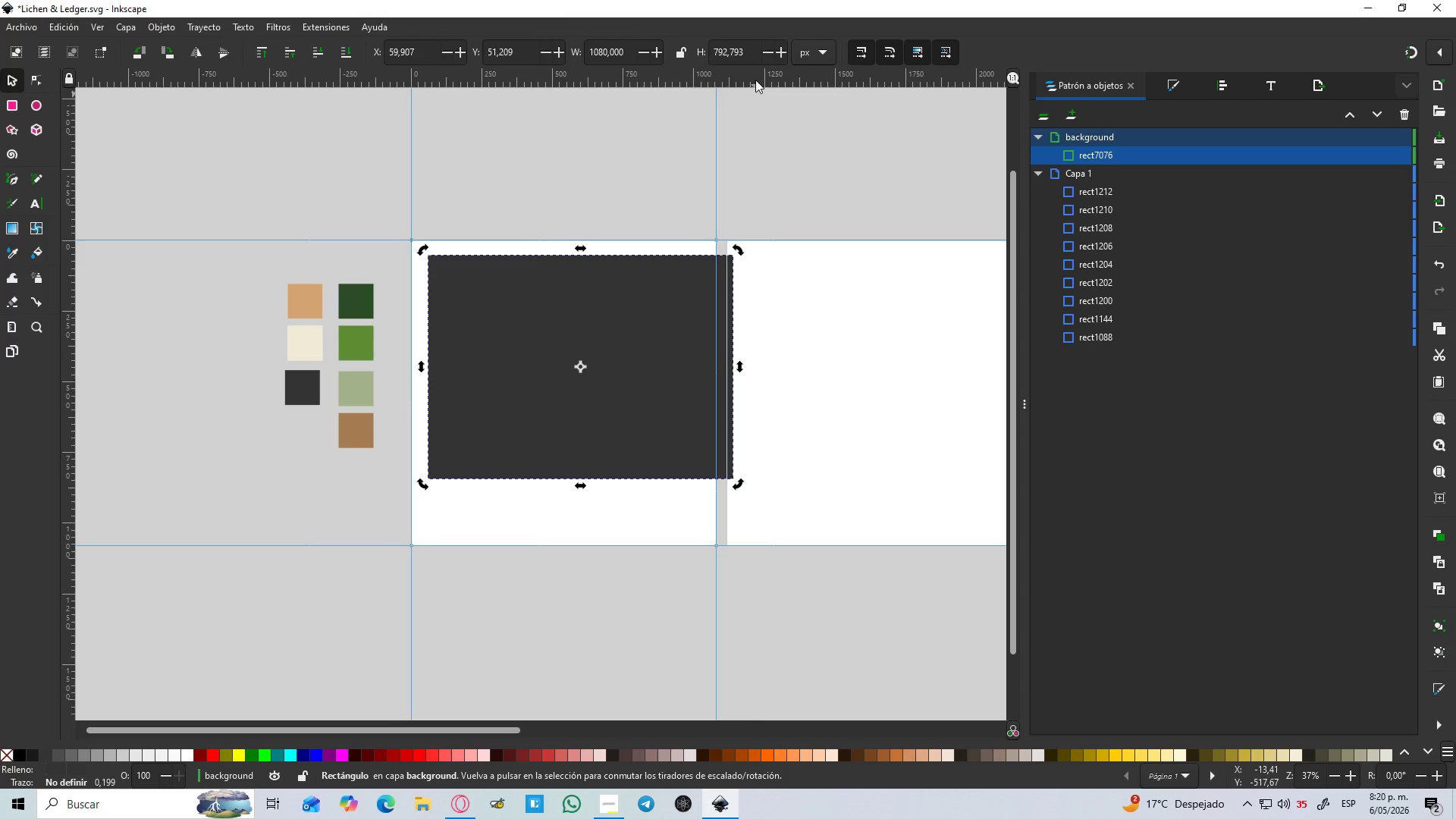 
left_click_drag(start_coordinate=[757, 48], to_coordinate=[686, 62])
 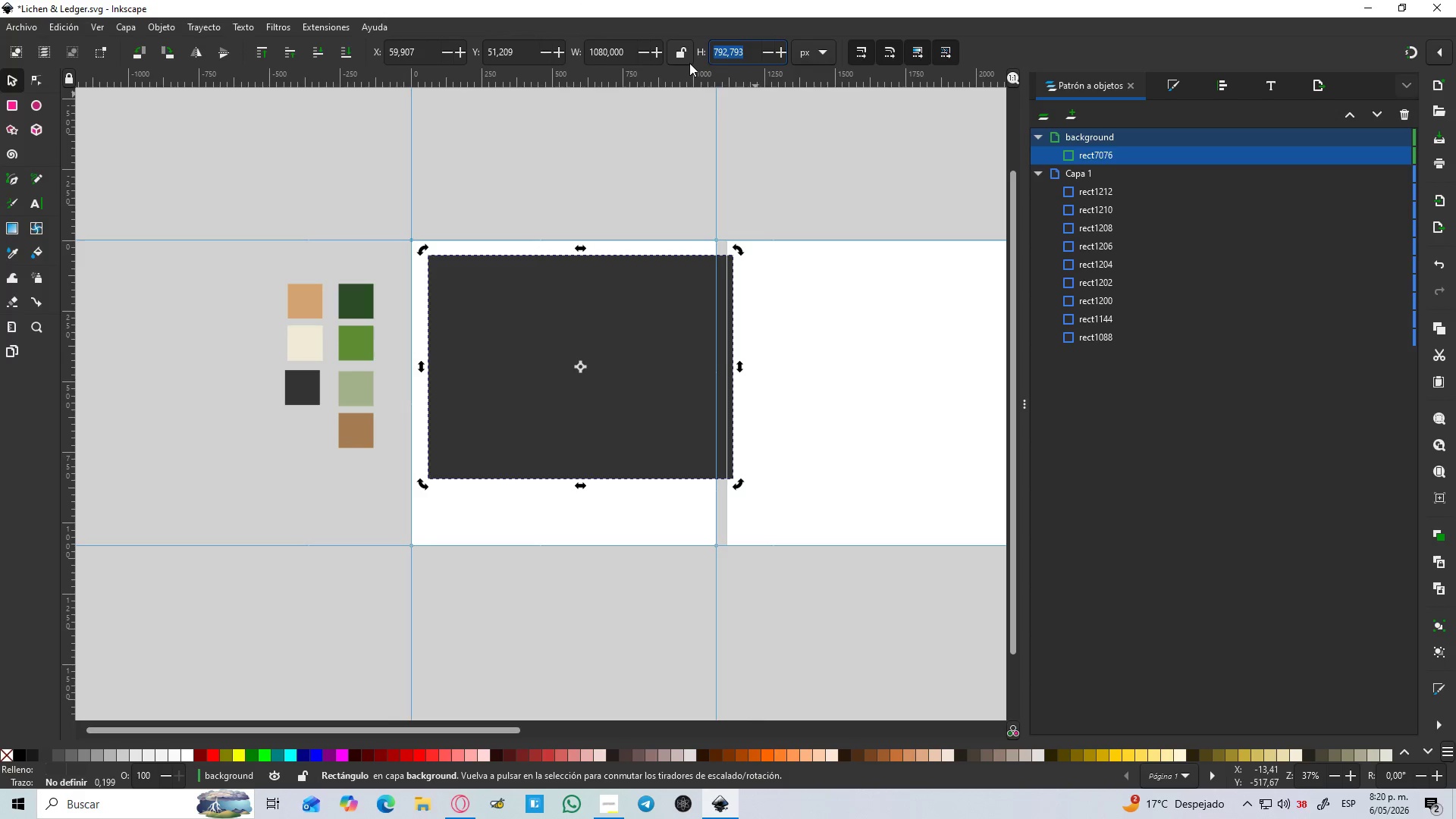 
key(Numpad1)
 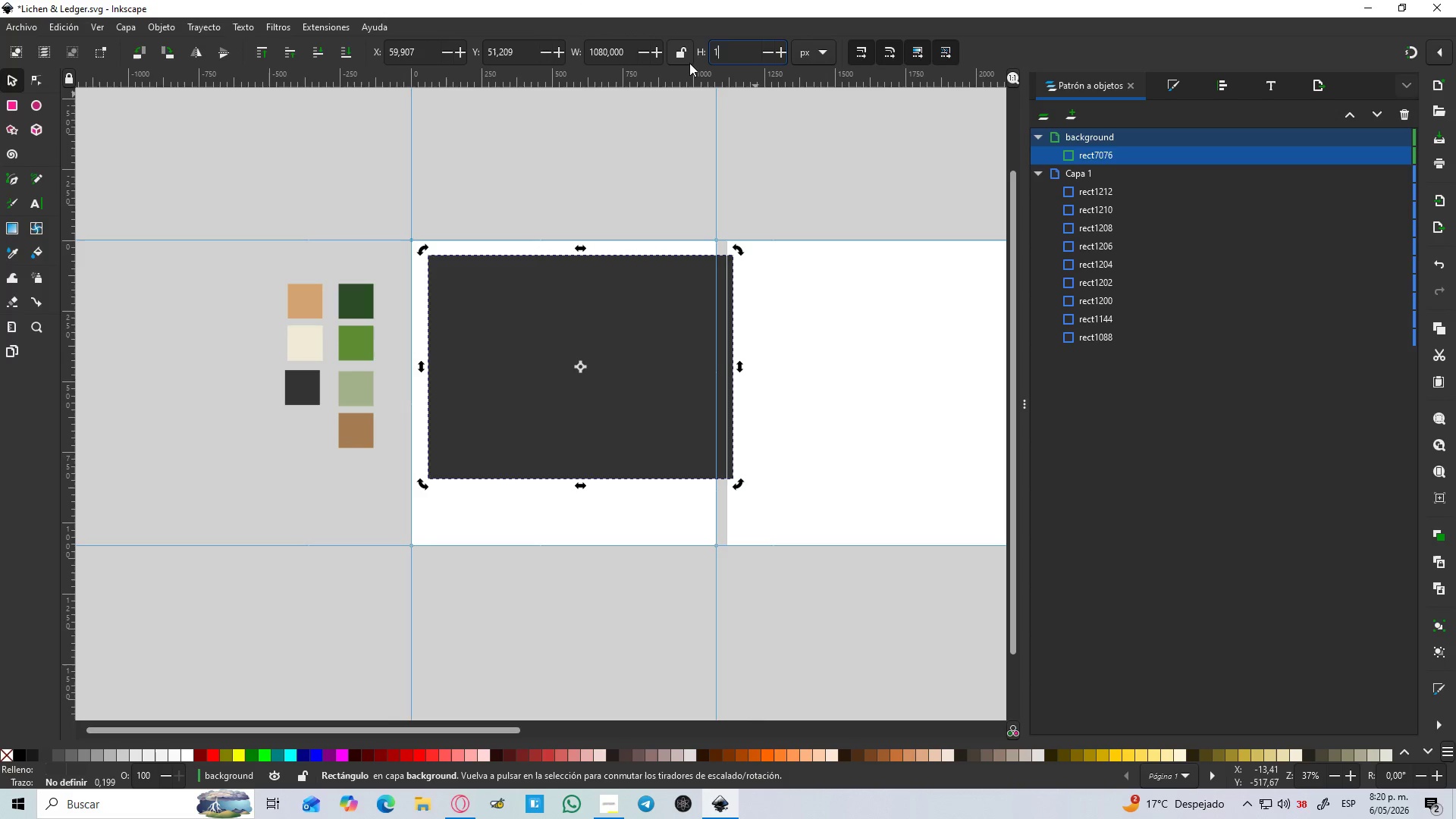 
key(Numpad0)
 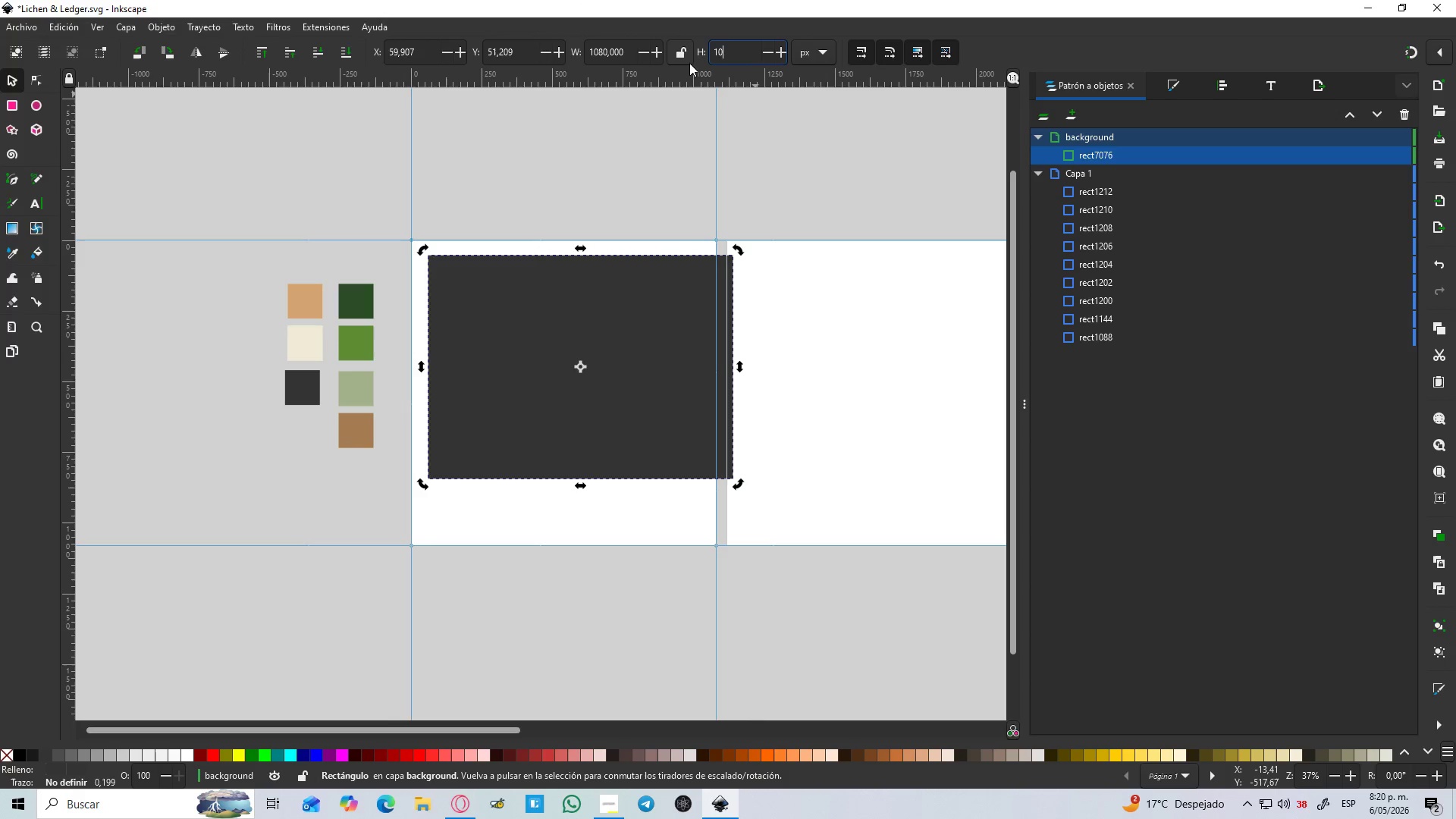 
key(Numpad8)
 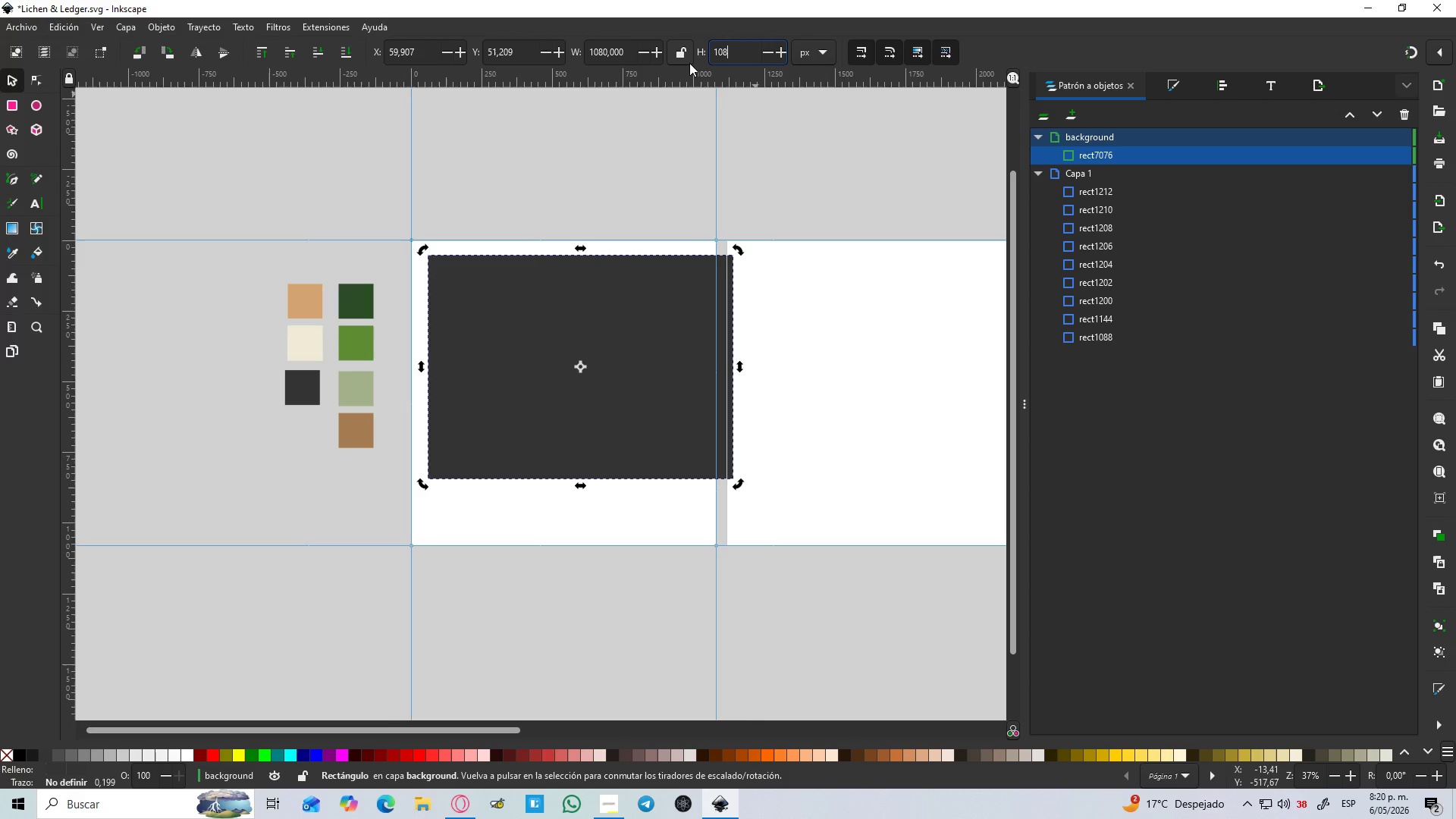 
key(Numpad0)
 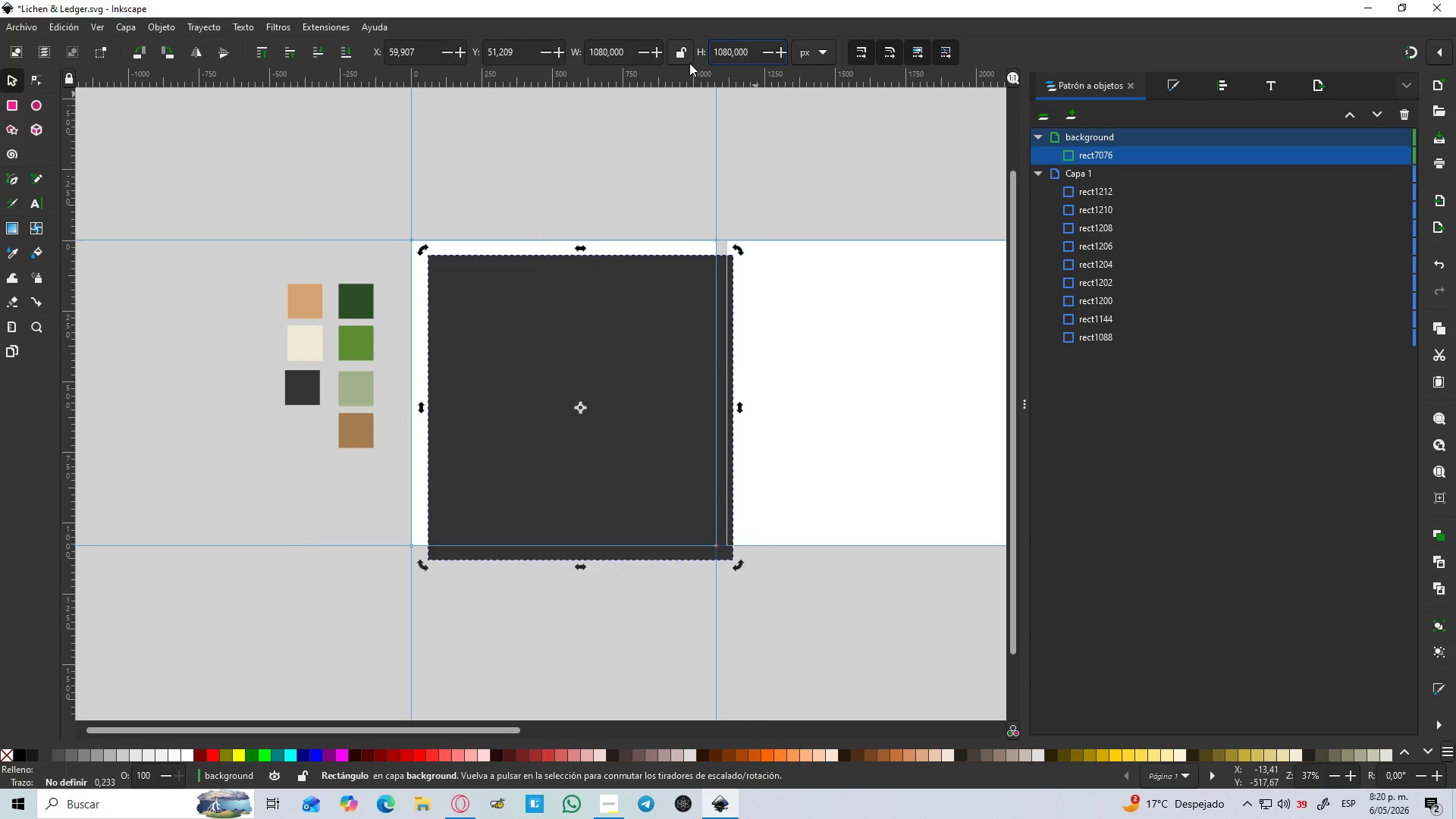 
key(Enter)
 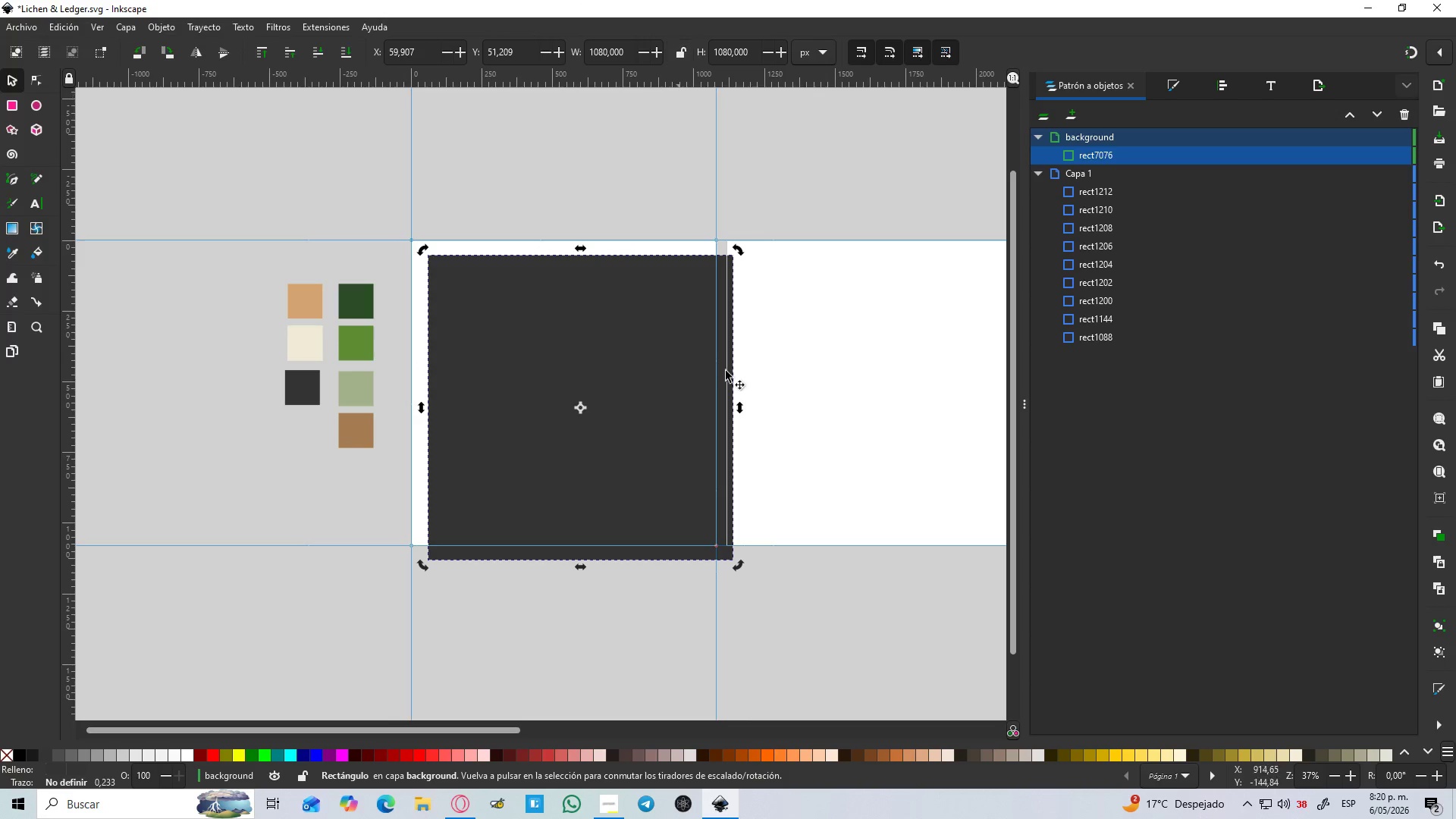 
left_click([832, 466])
 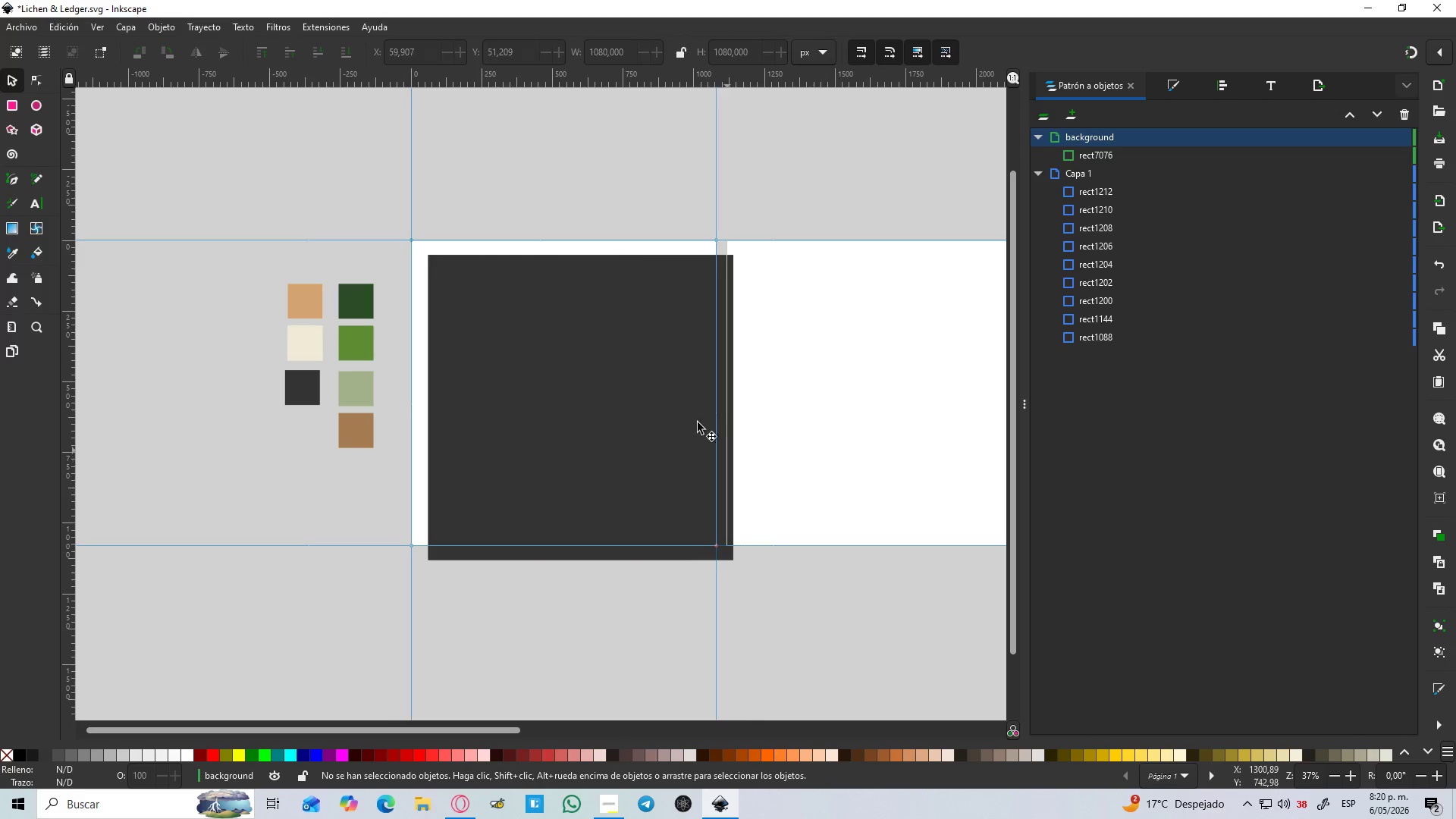 
left_click([667, 410])
 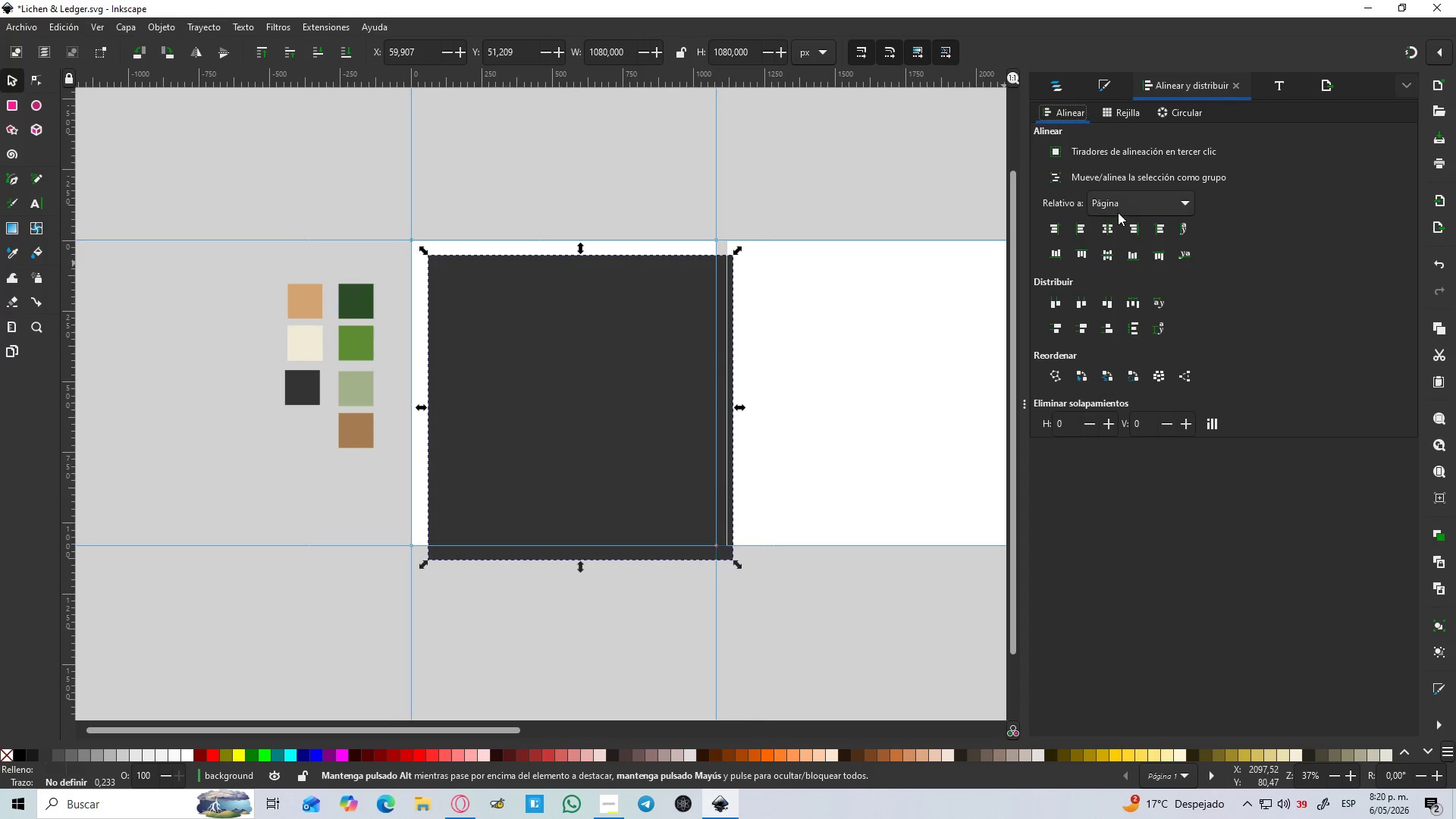 
wait(5.12)
 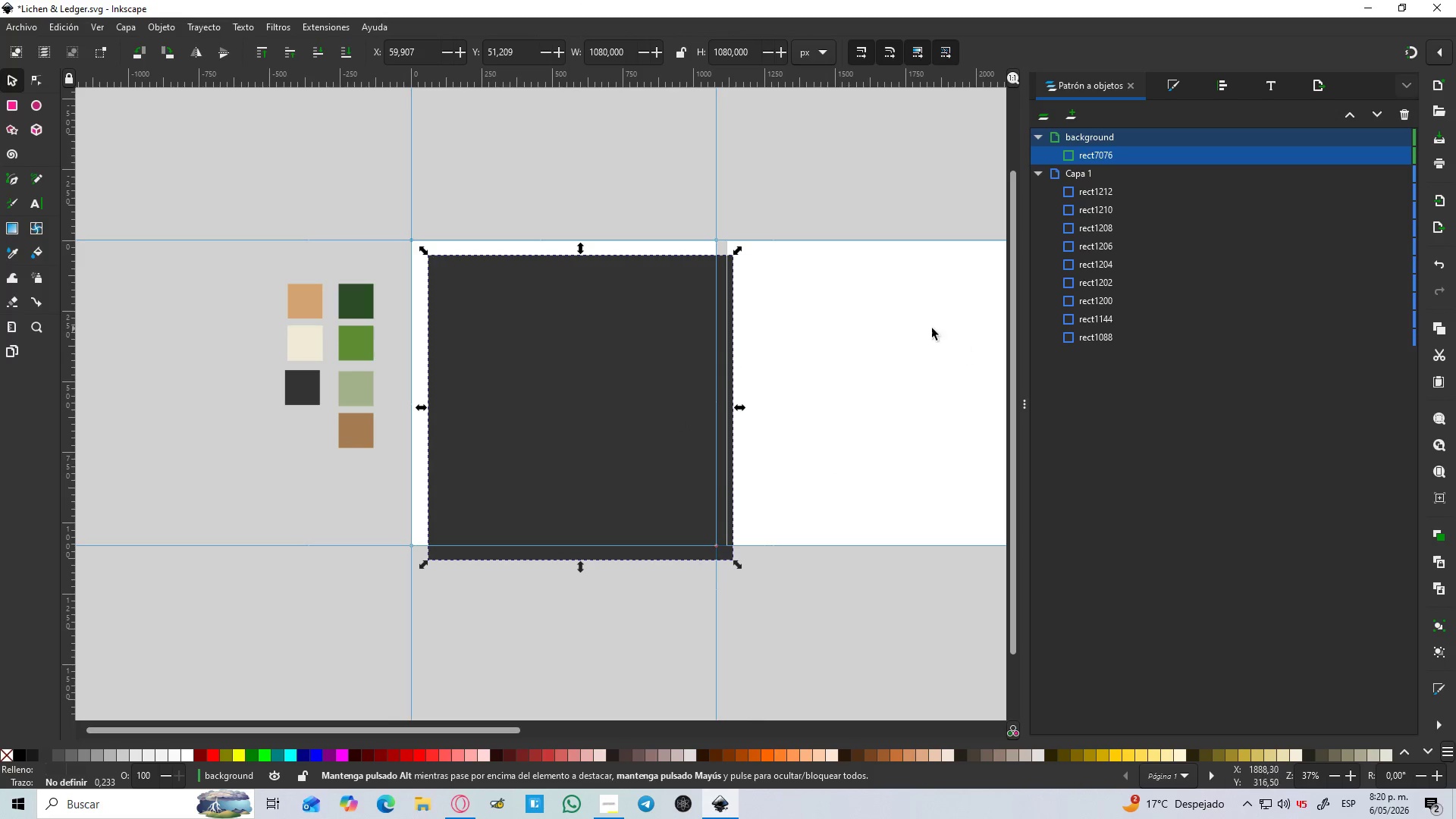 
left_click_drag(start_coordinate=[1107, 223], to_coordinate=[1107, 229])
 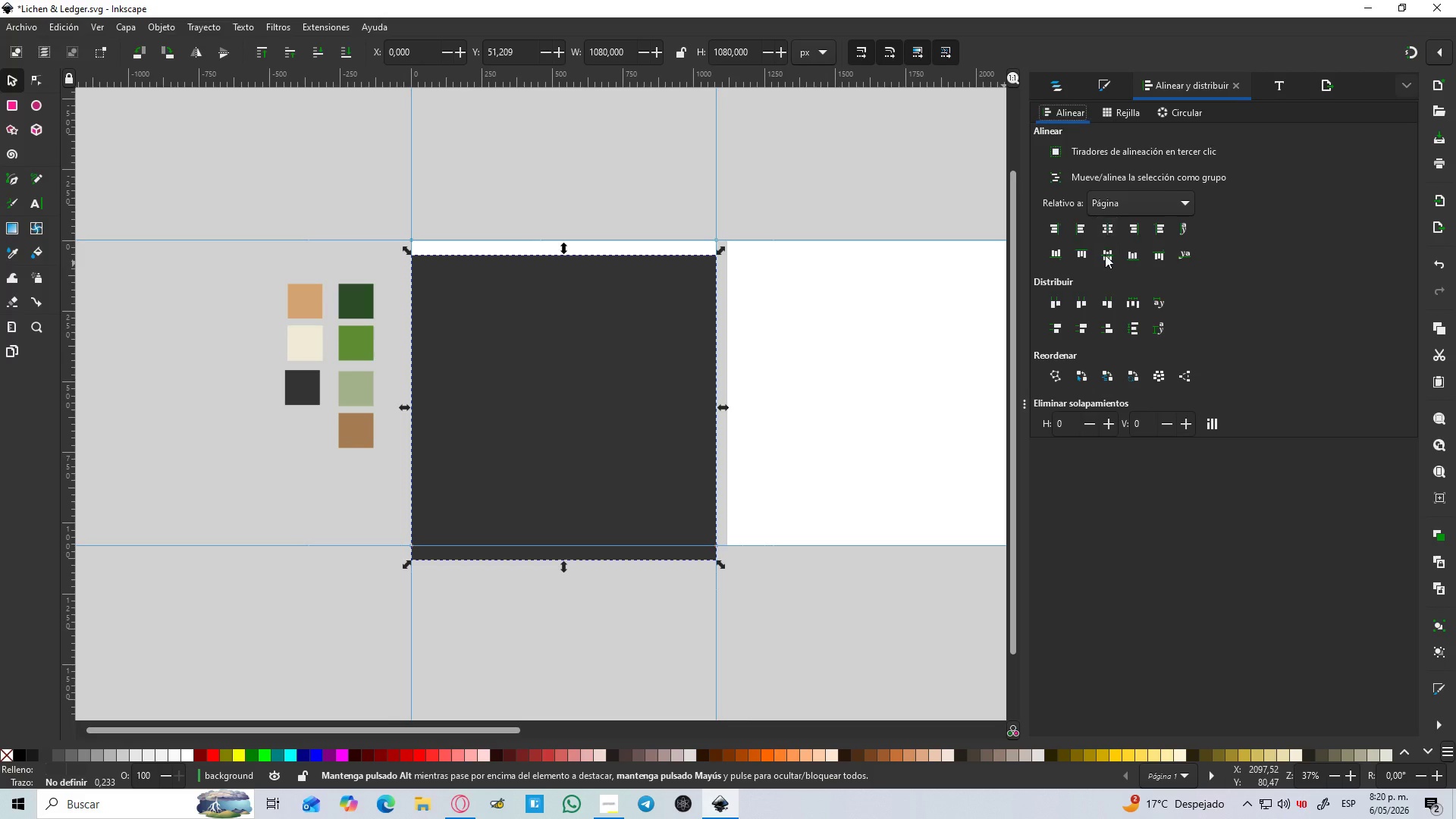 
double_click([1105, 255])
 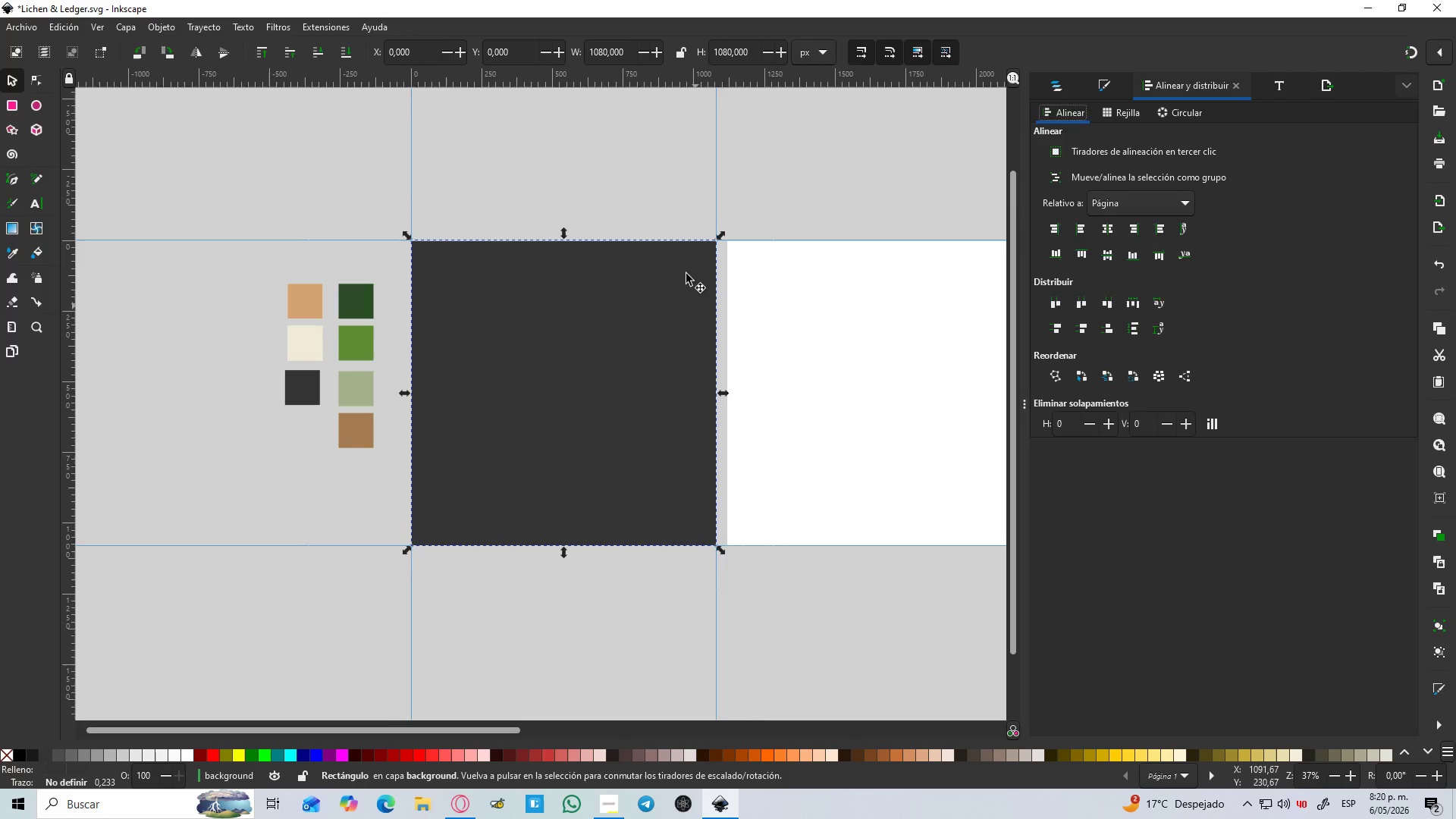 
left_click([787, 176])
 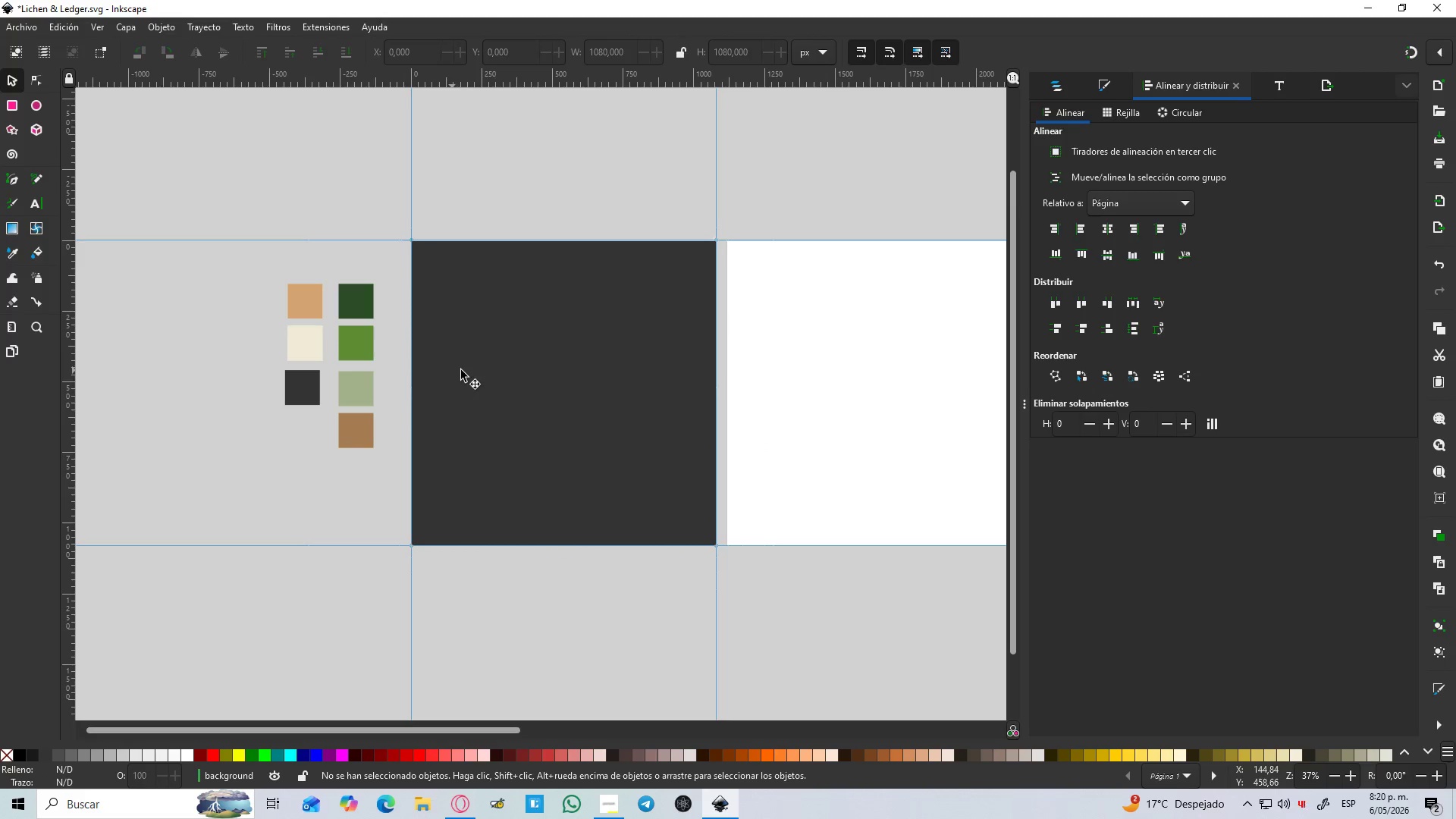 
key(D)
 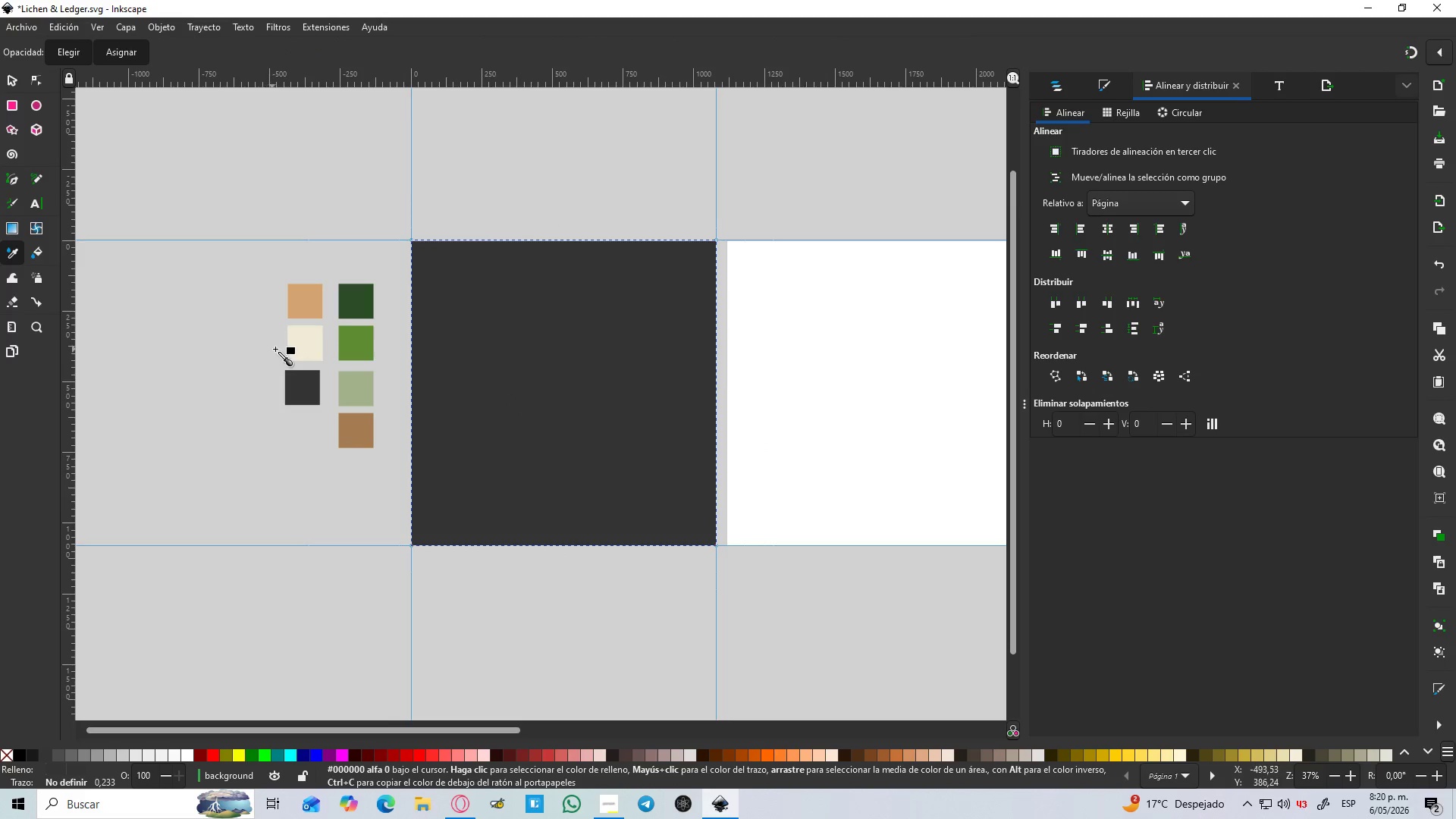 
left_click([293, 353])
 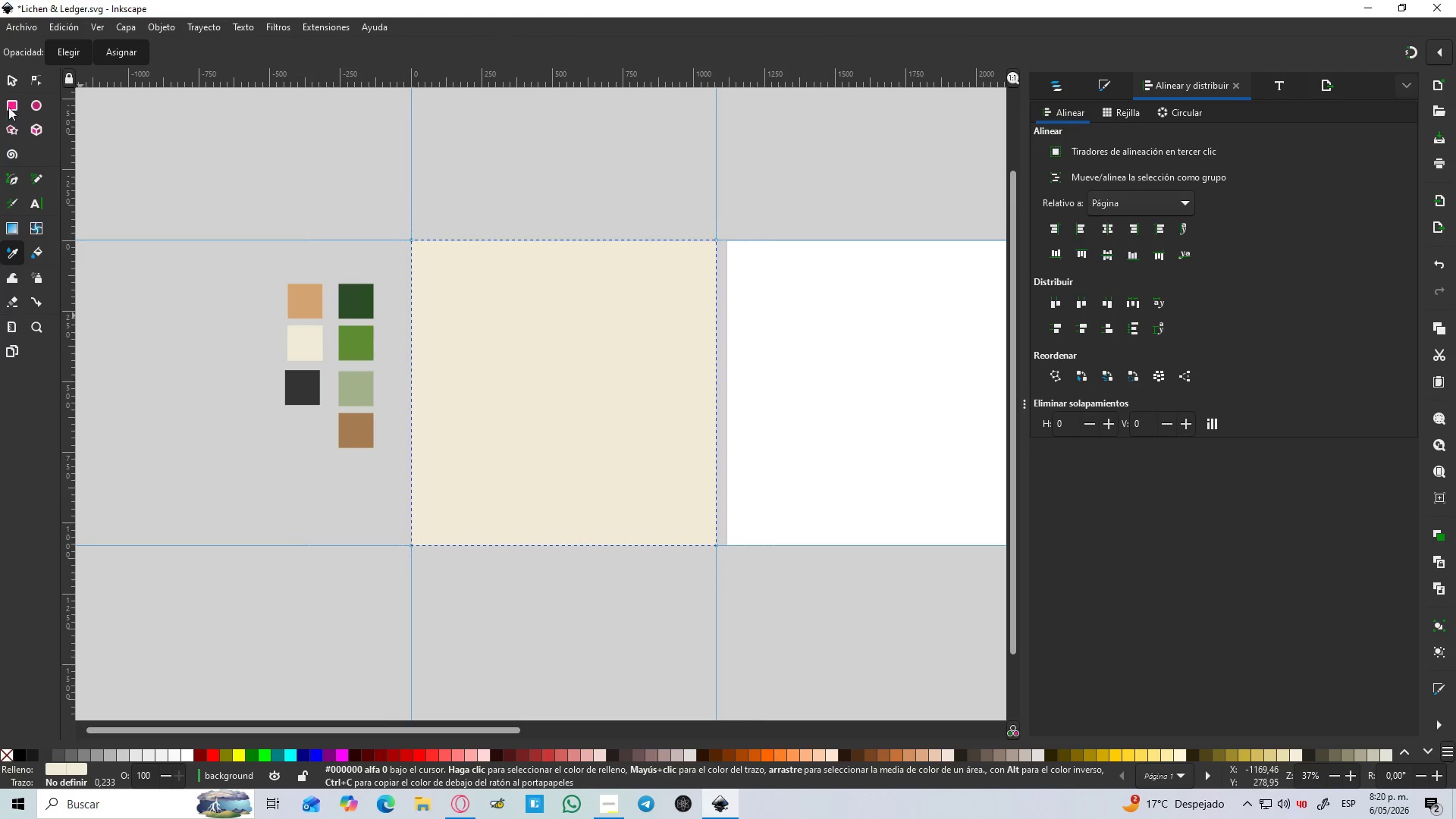 
left_click([8, 67])
 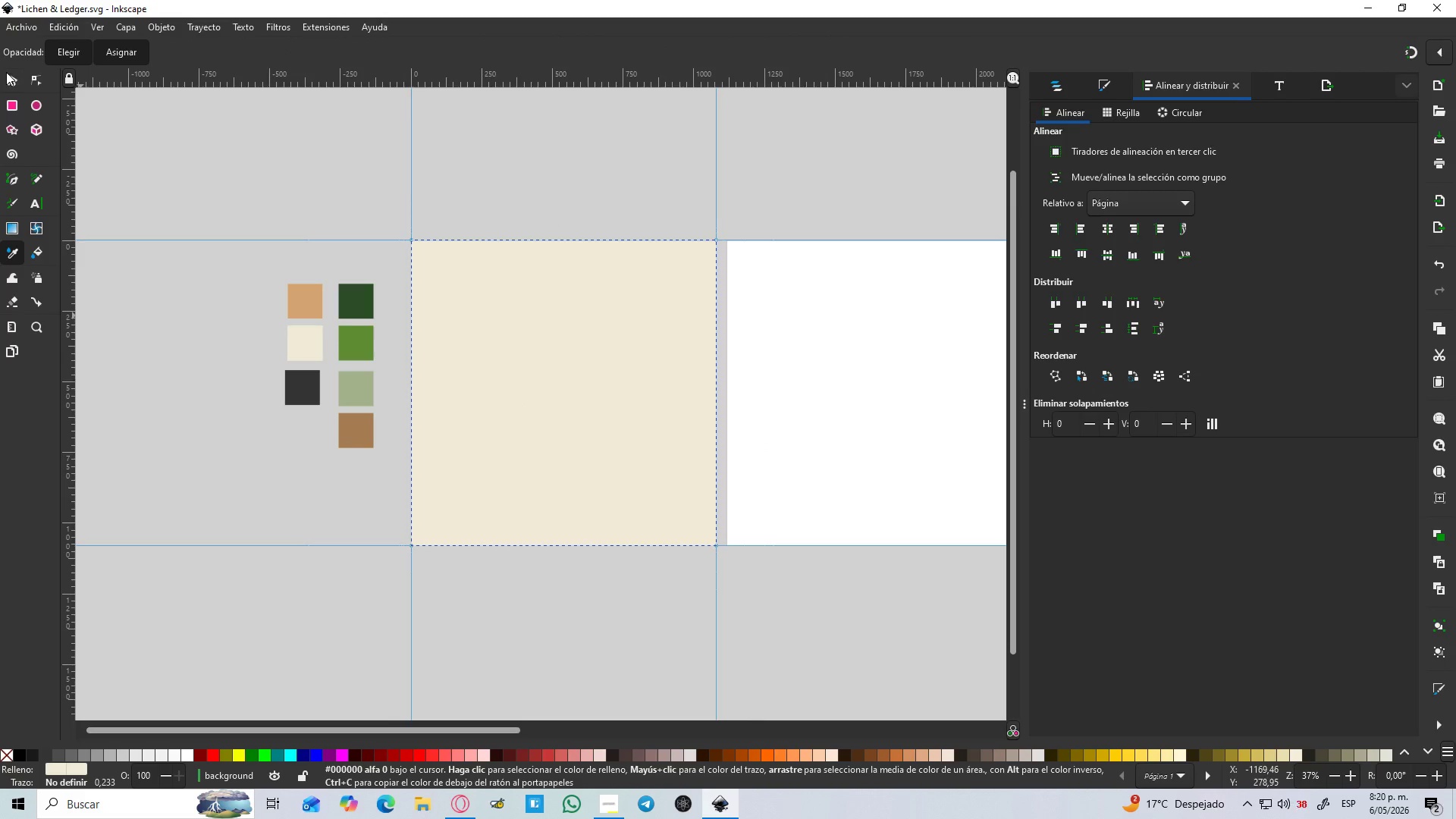 
left_click([6, 73])
 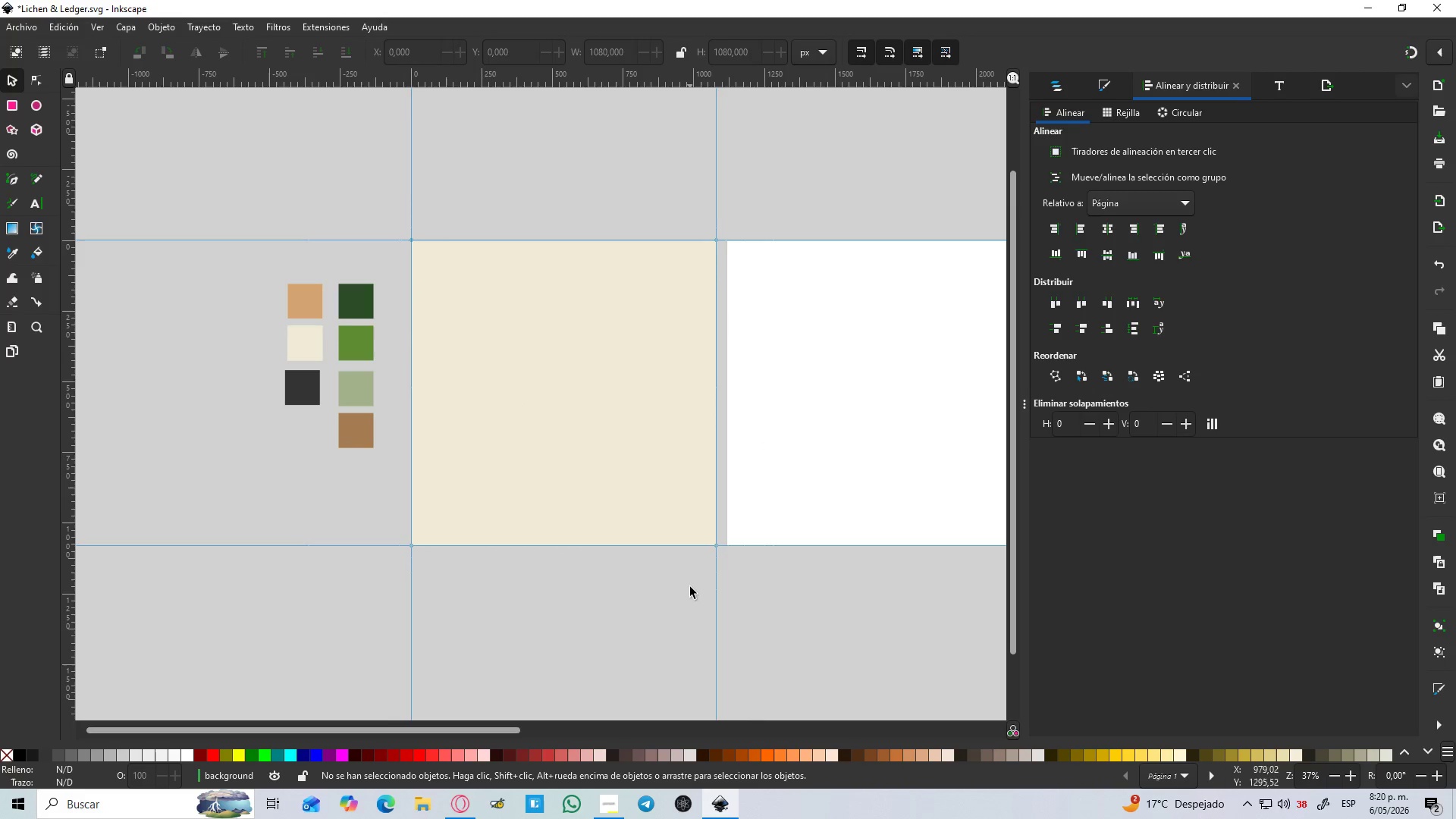 
hold_key(key=ControlLeft, duration=0.72)
 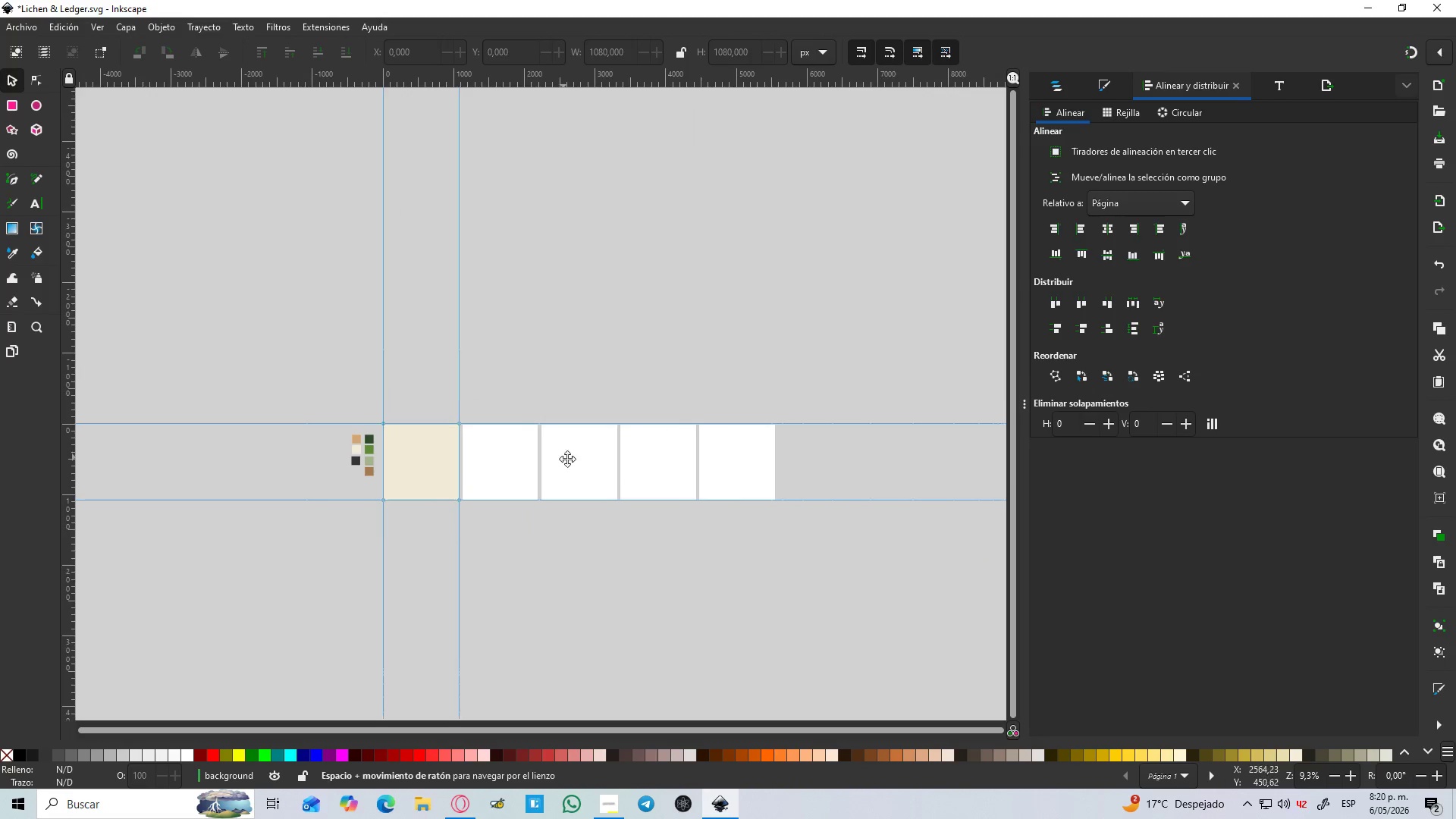 
hold_key(key=Space, duration=0.38)
 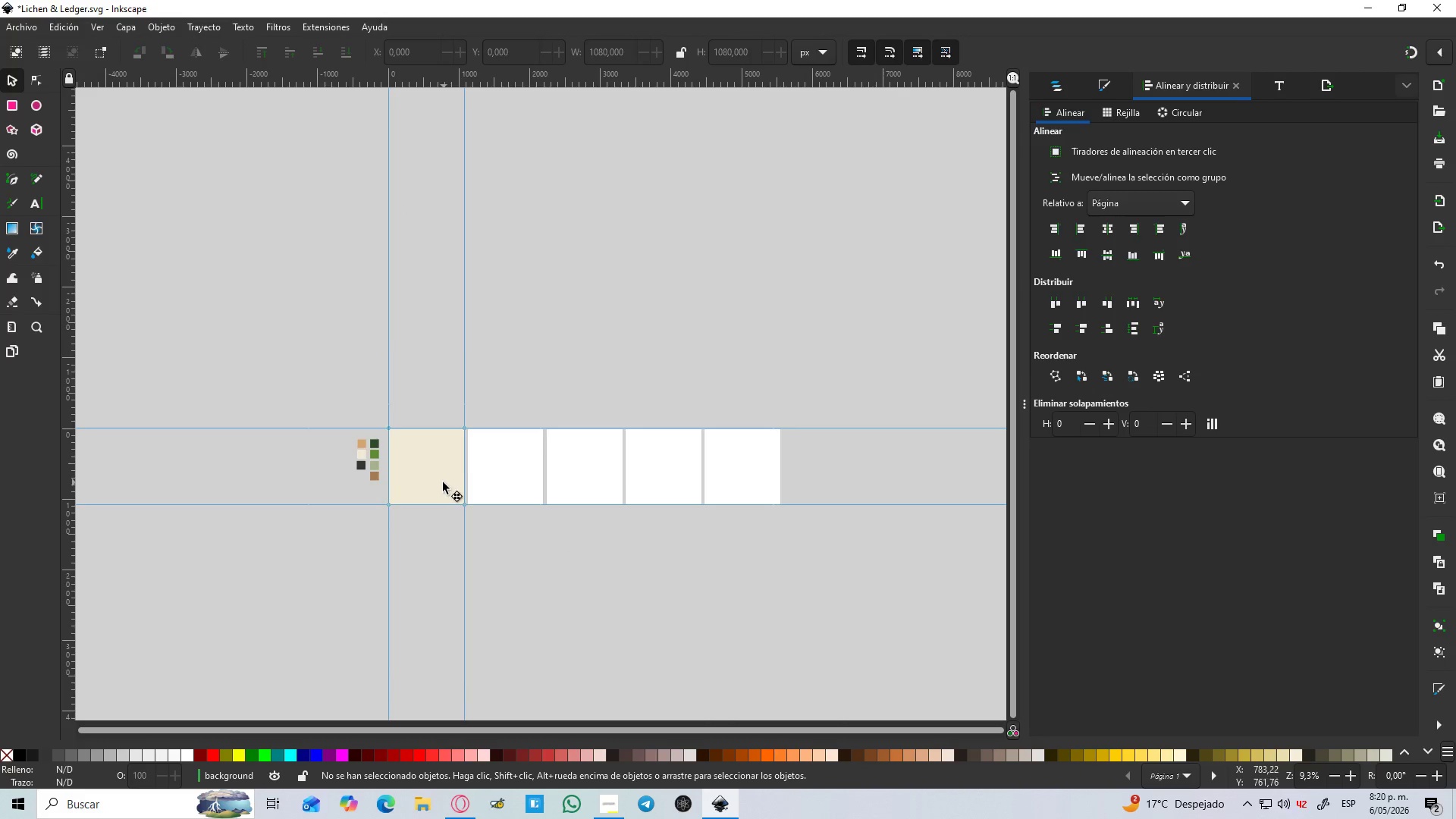 
scroll: coordinate [681, 543], scroll_direction: down, amount: 4.0
 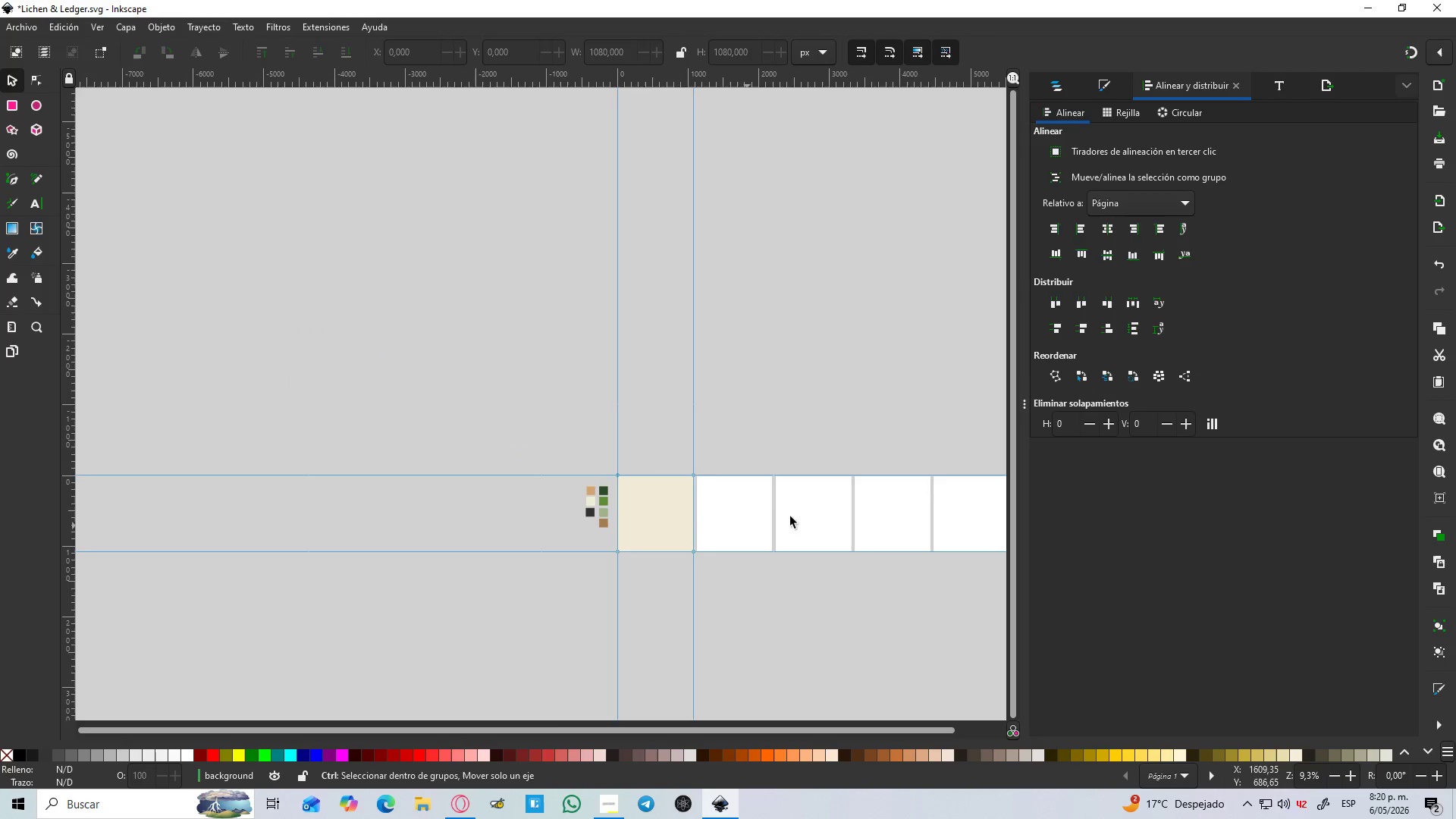 
key(Control+D)
 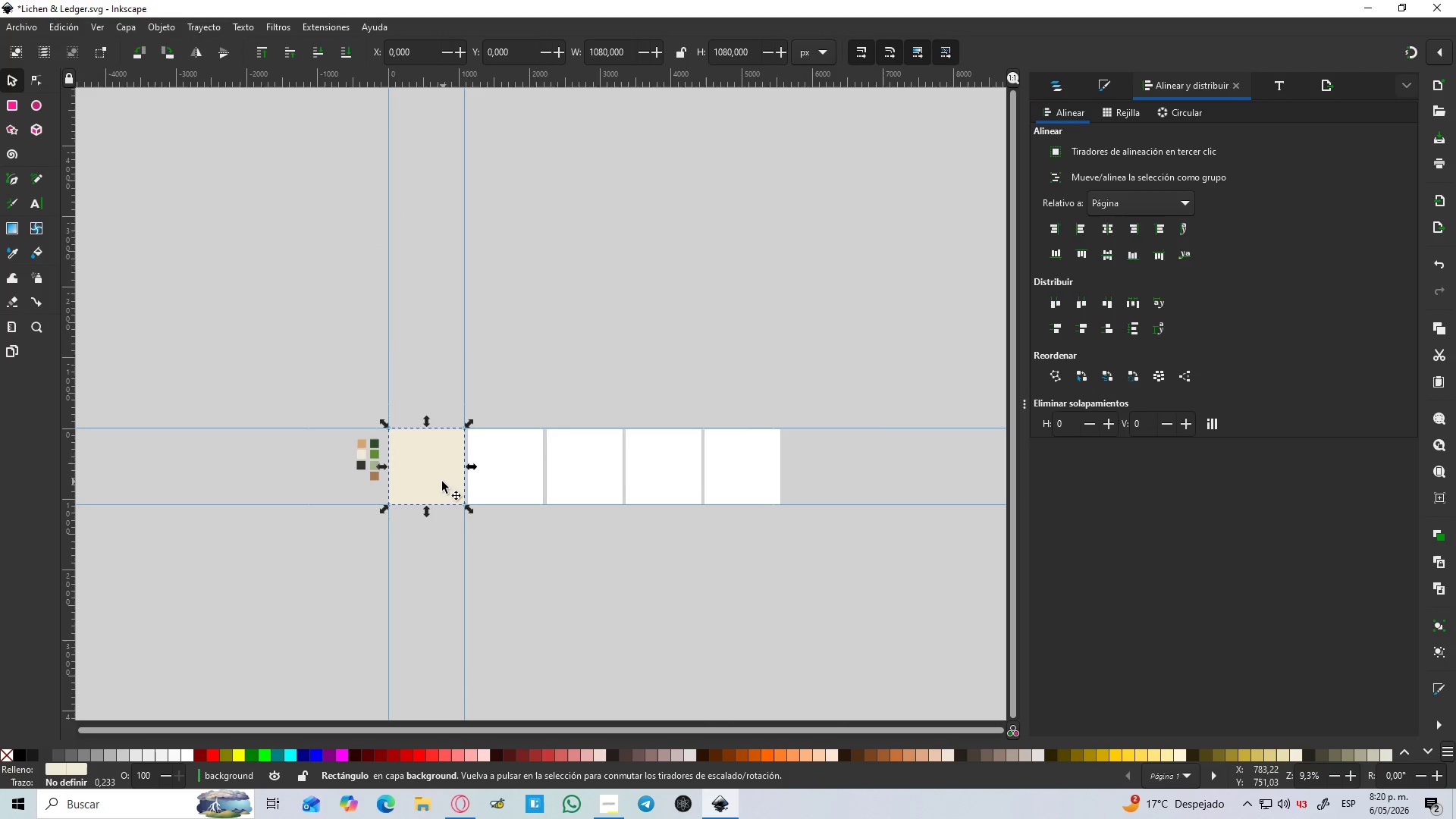 
left_click_drag(start_coordinate=[441, 482], to_coordinate=[523, 482])
 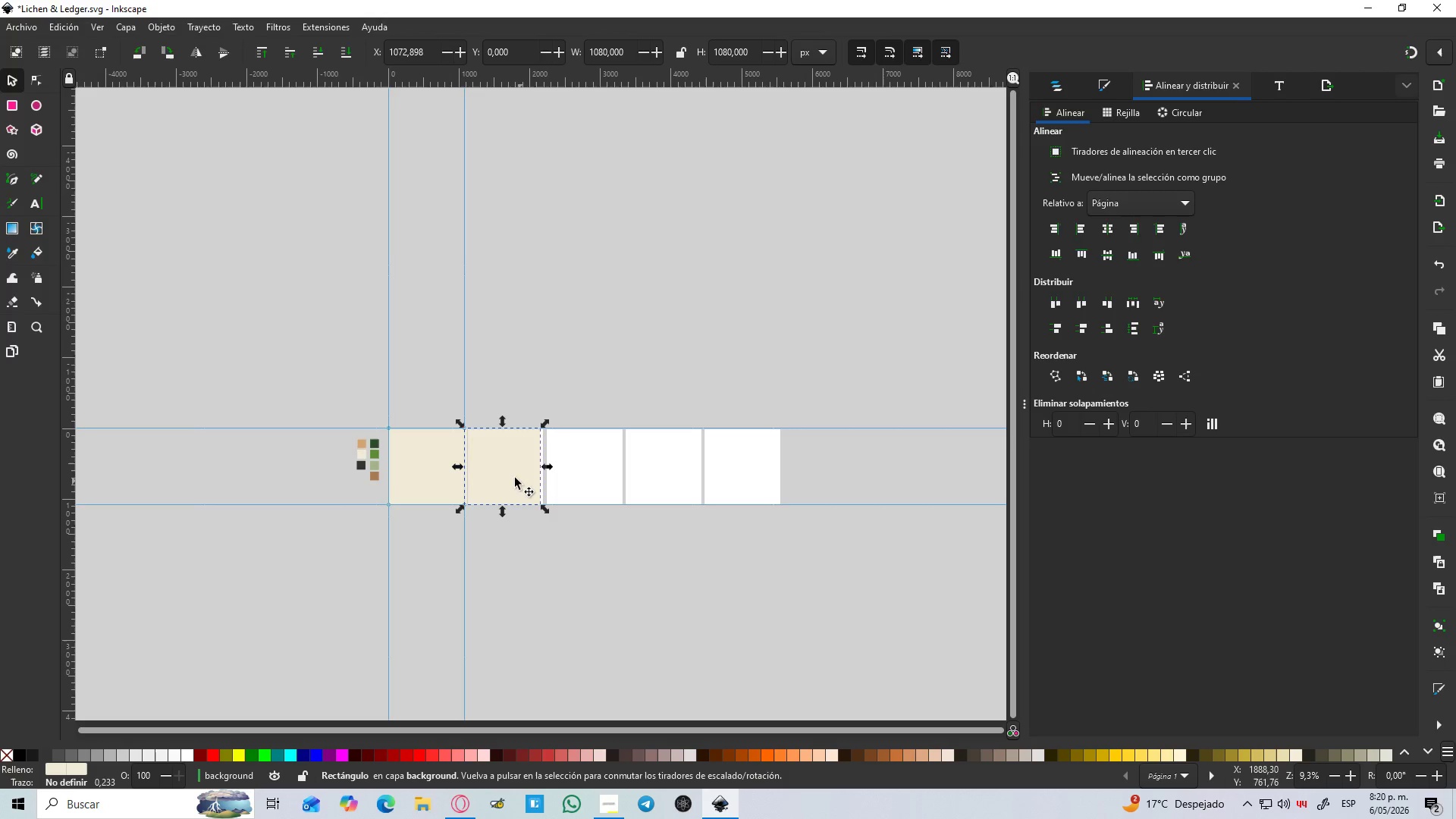 
hold_key(key=ControlLeft, duration=1.12)
 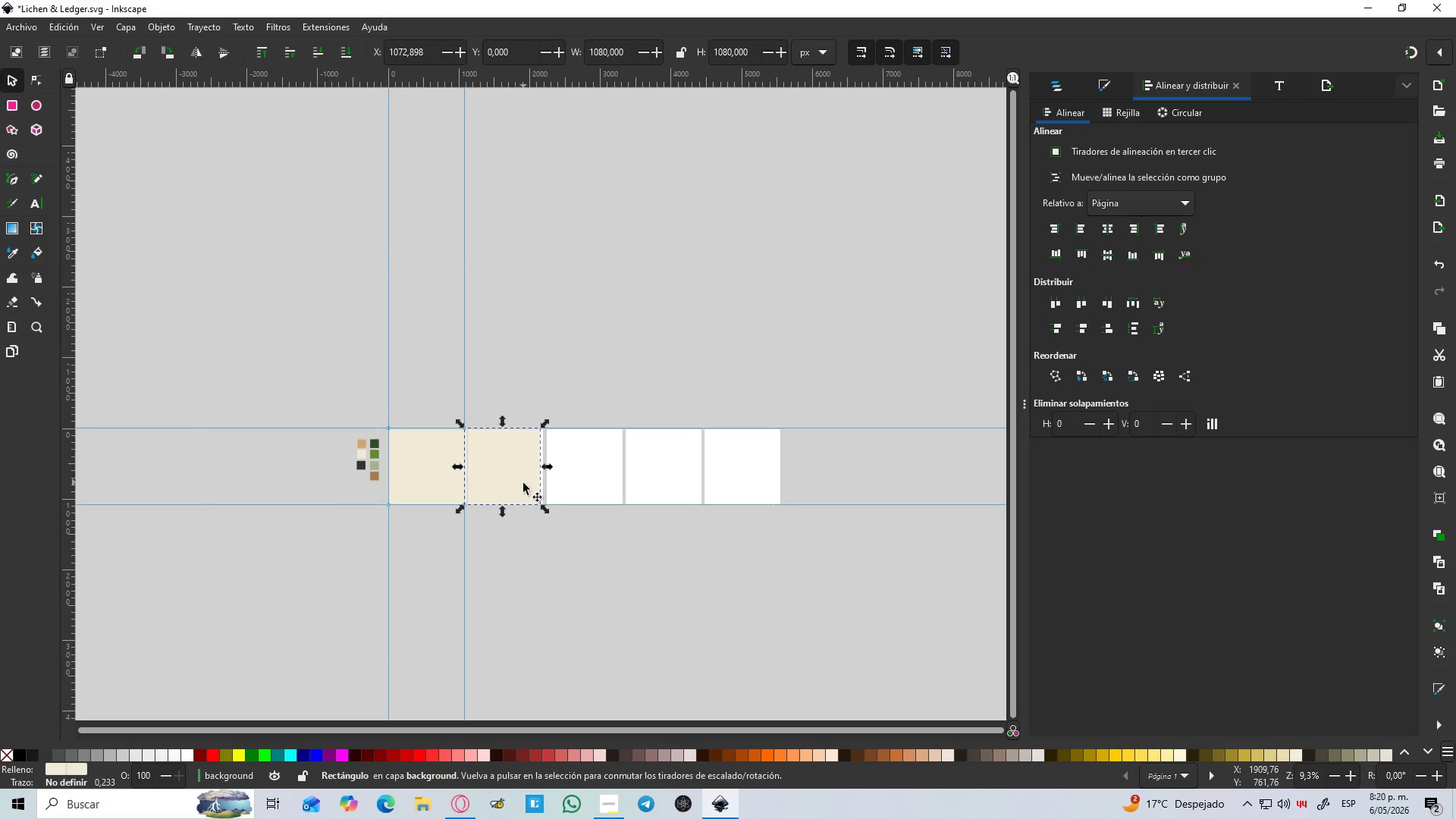 
key(Control+D)
 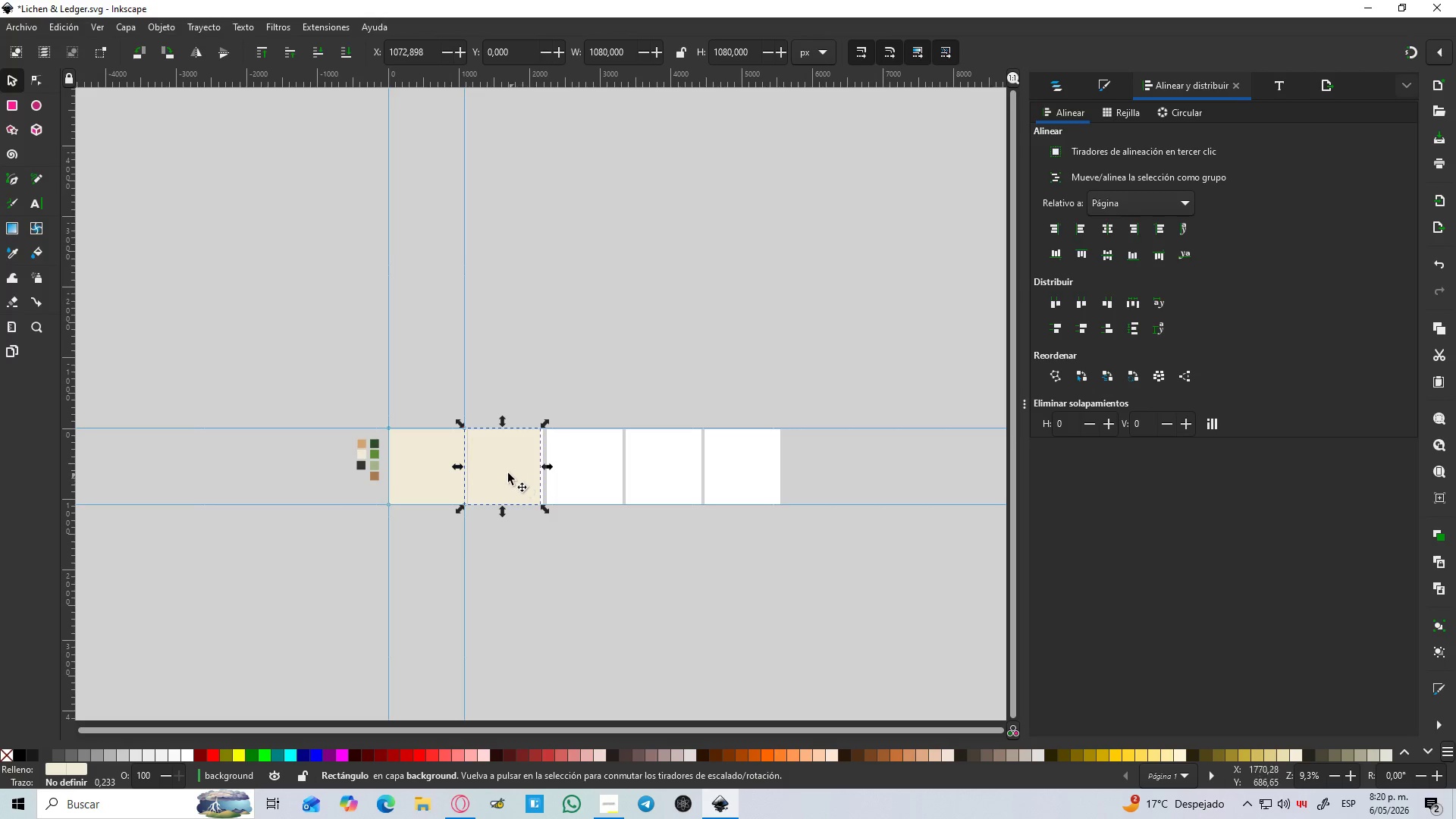 
left_click_drag(start_coordinate=[509, 475], to_coordinate=[596, 493])
 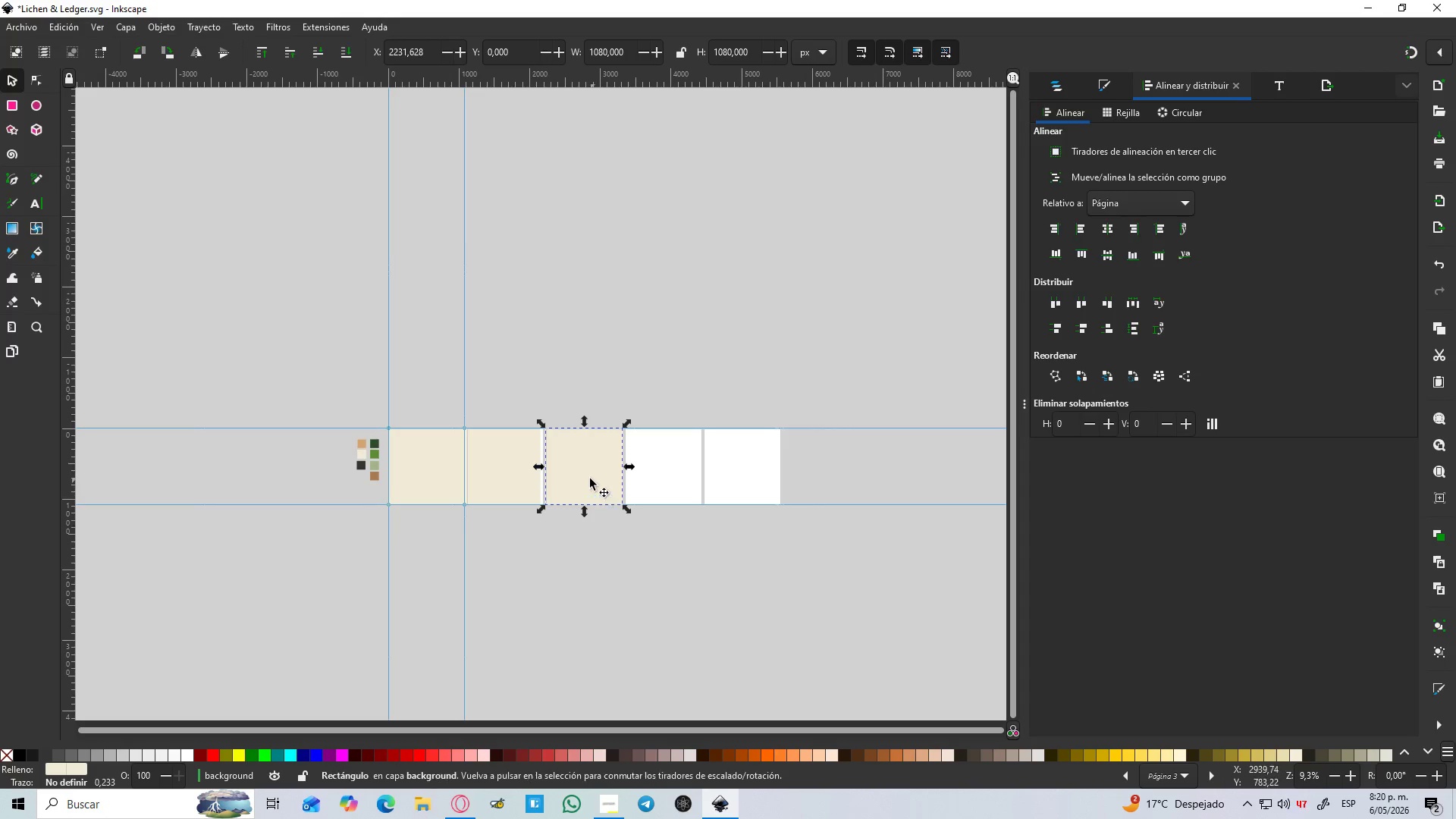 
hold_key(key=ControlLeft, duration=1.17)
 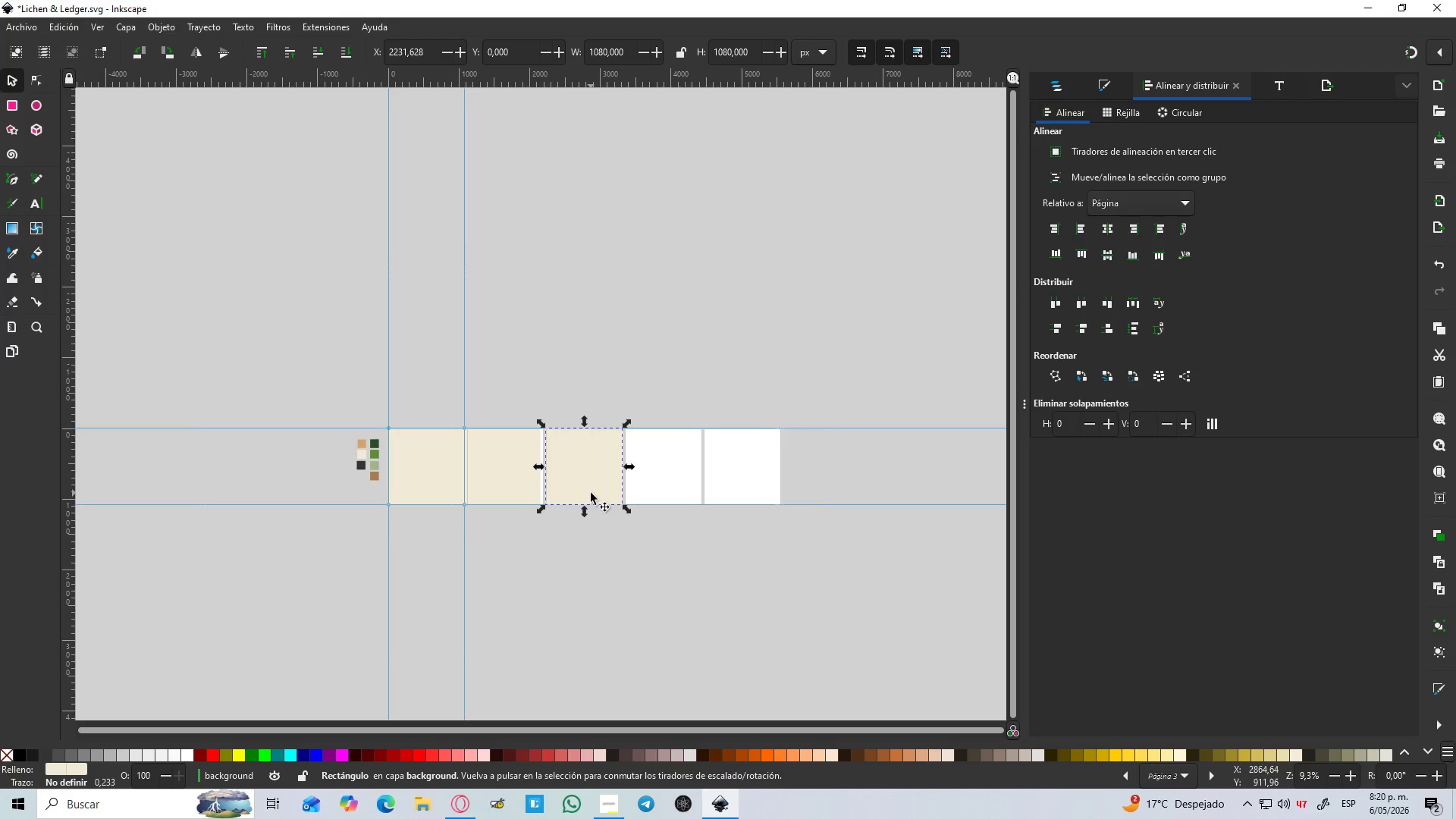 
key(Control+D)
 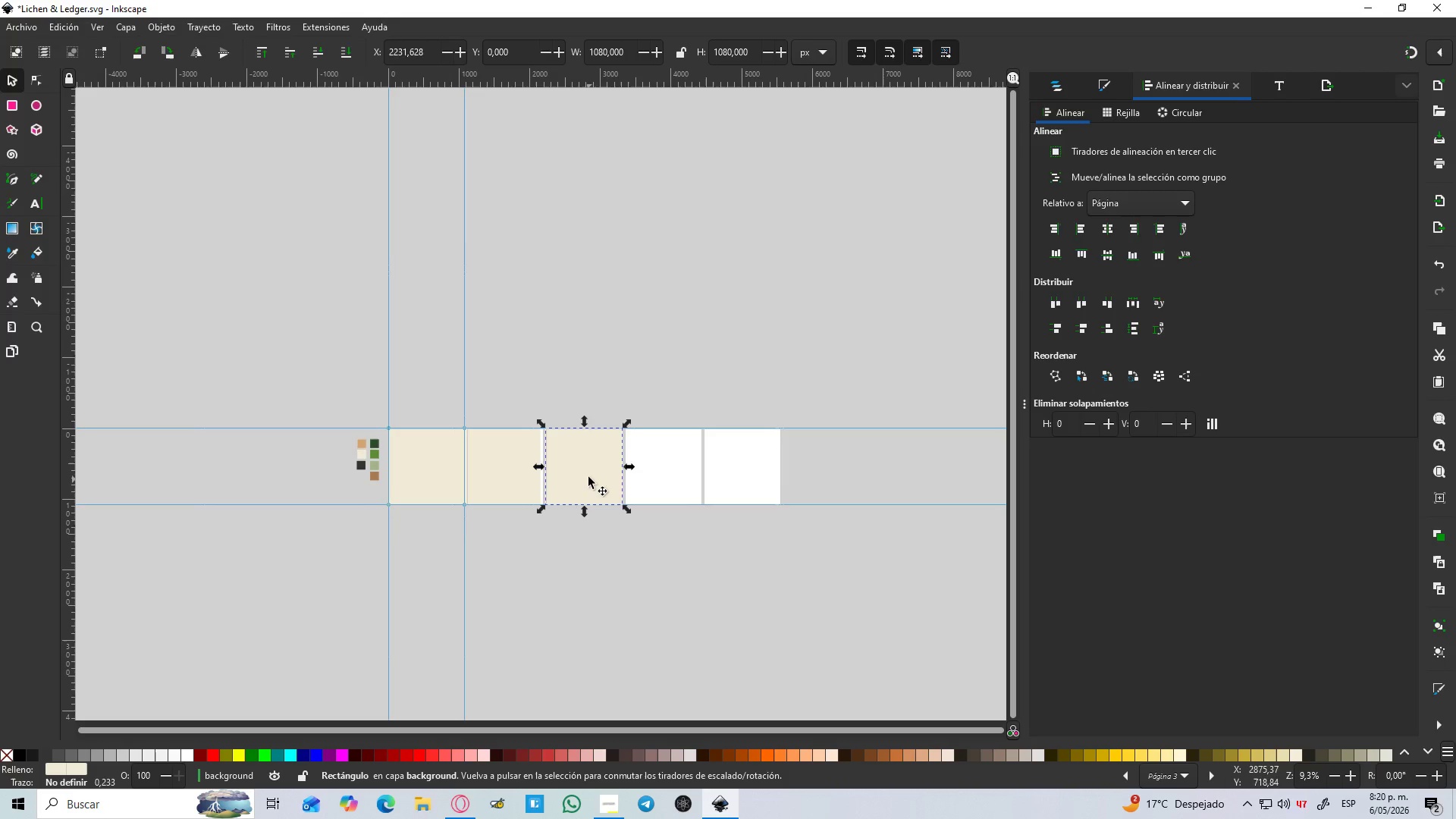 
left_click_drag(start_coordinate=[588, 476], to_coordinate=[680, 488])
 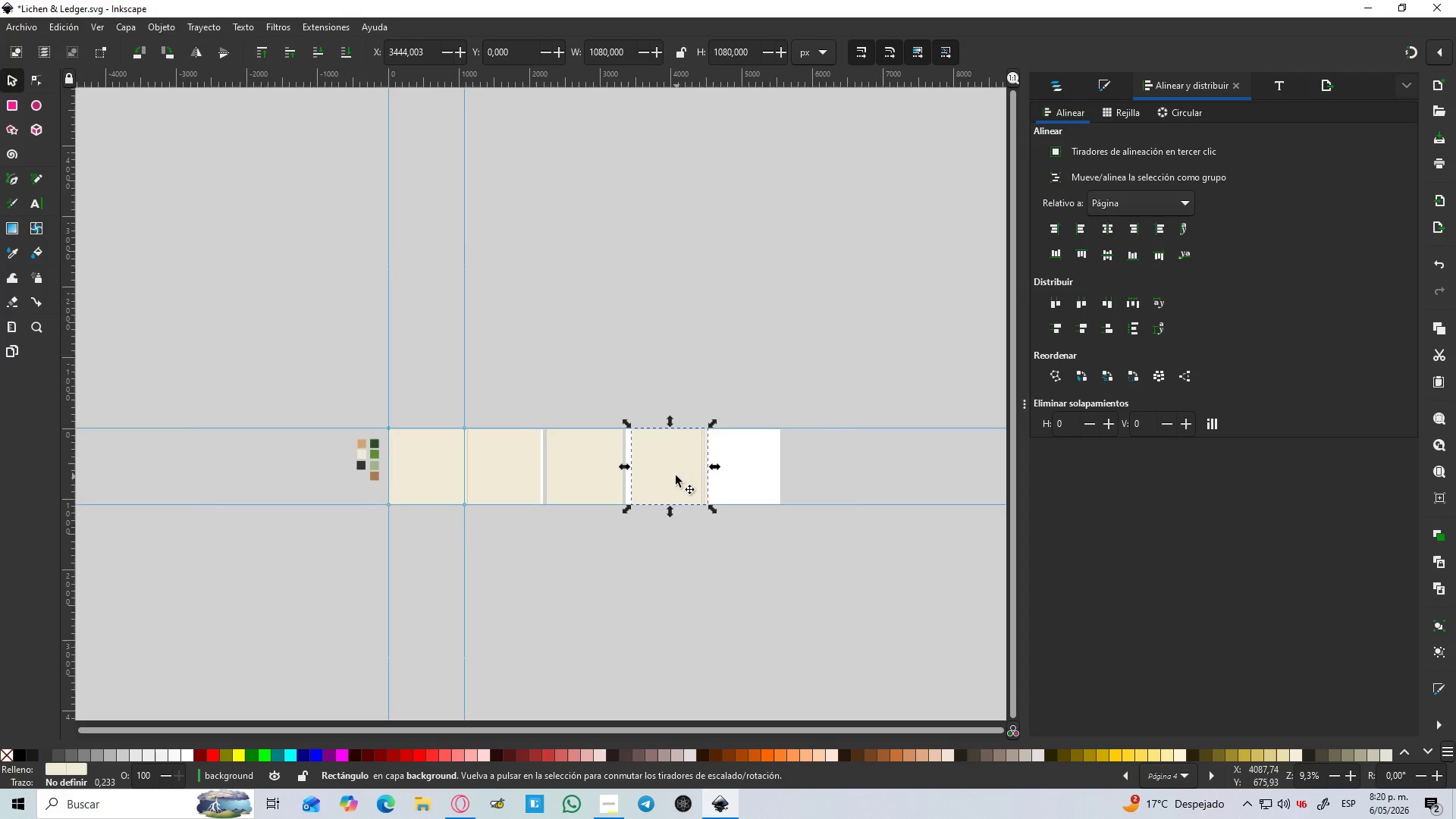 
hold_key(key=ControlLeft, duration=0.83)
 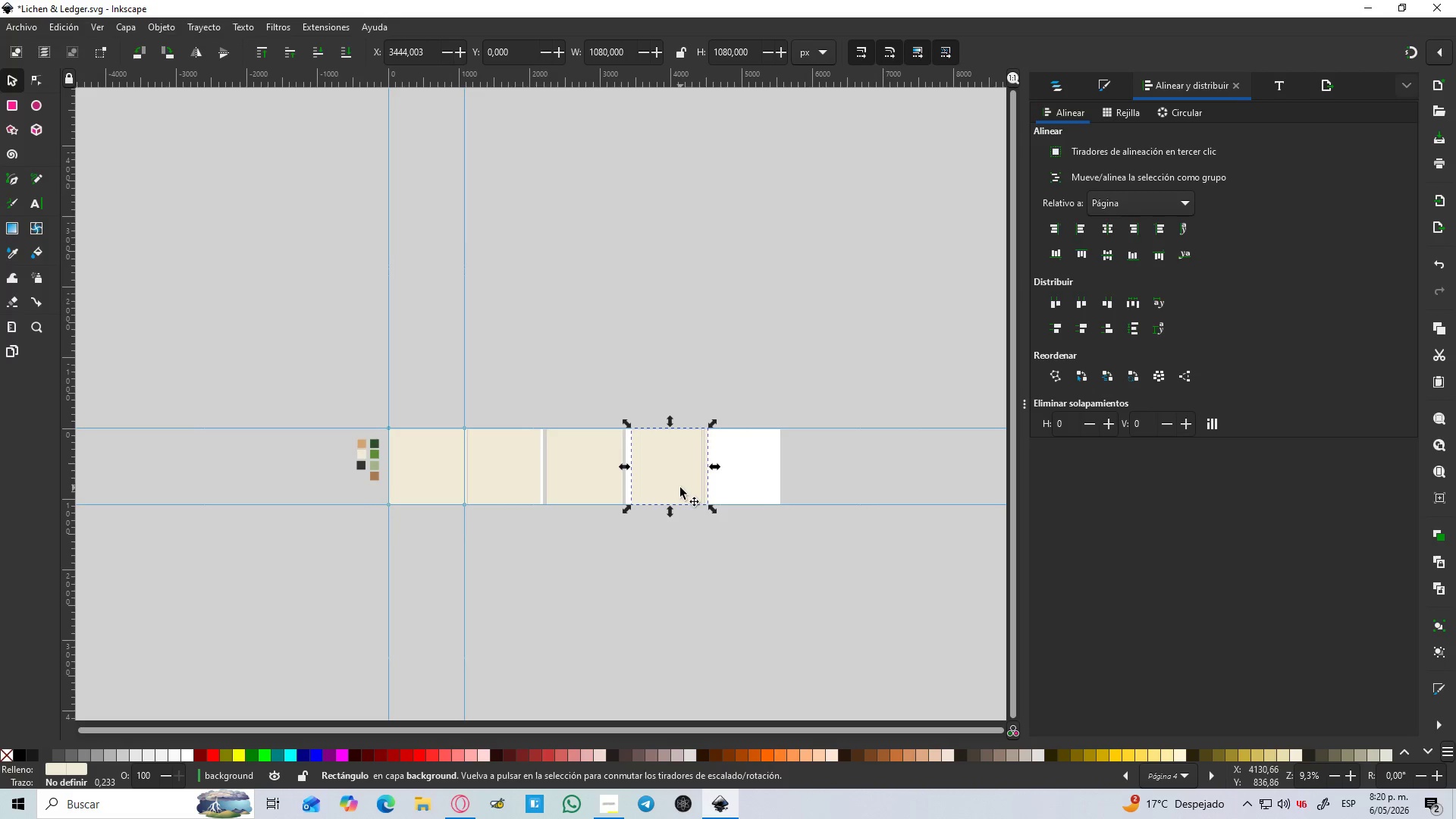 
key(Control+D)
 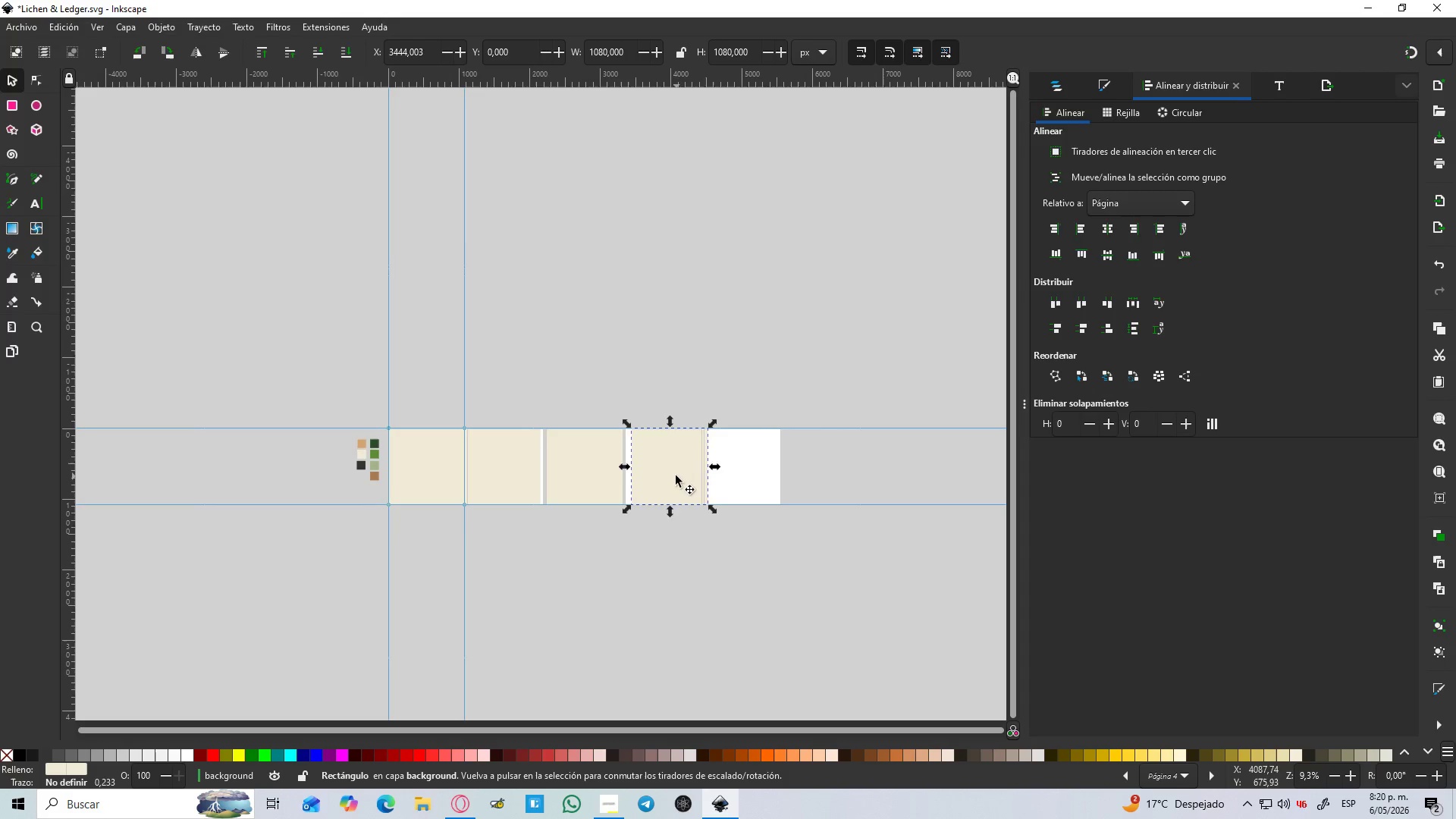 
left_click_drag(start_coordinate=[675, 475], to_coordinate=[767, 486])
 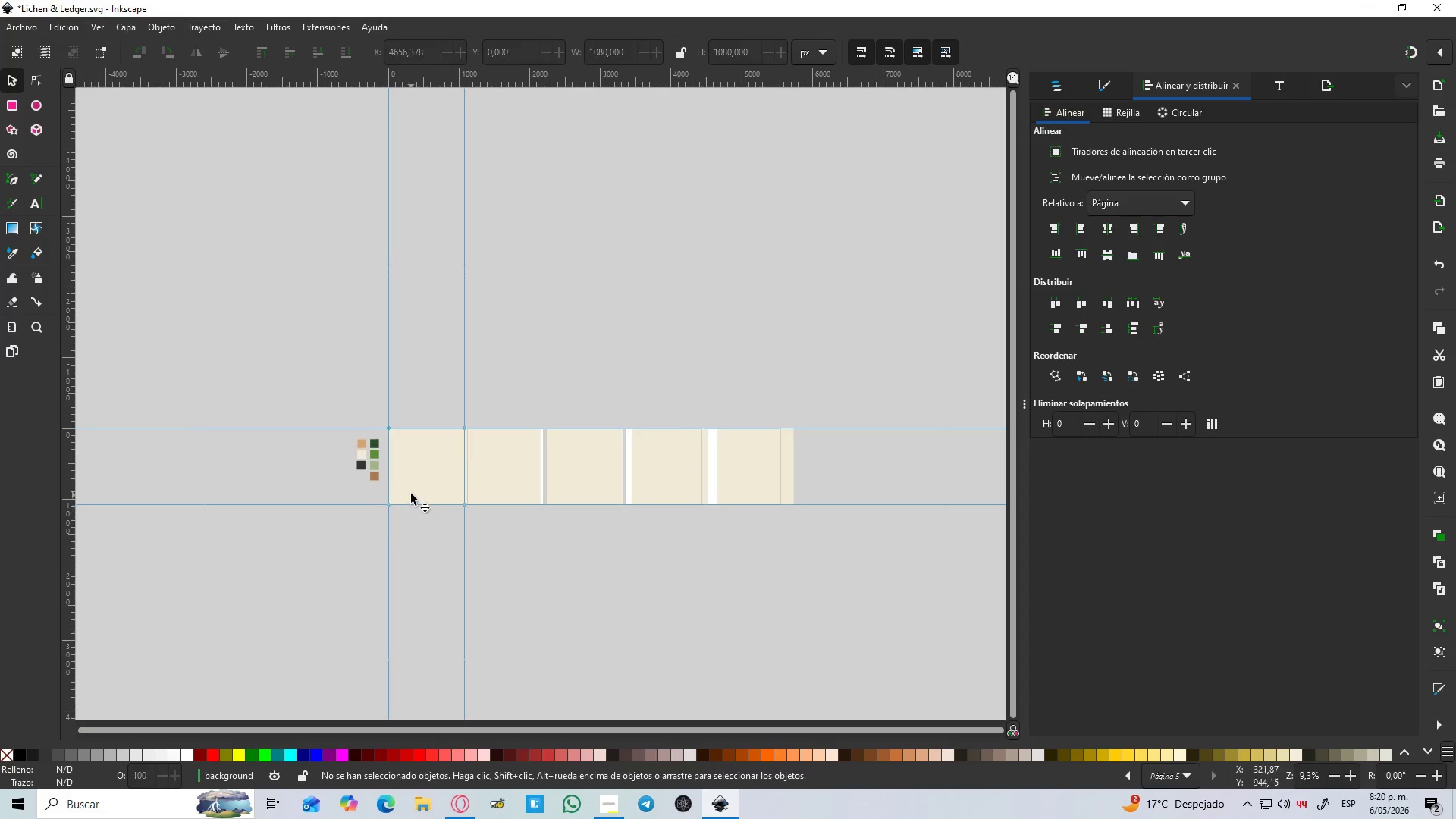 
hold_key(key=ControlLeft, duration=0.66)
 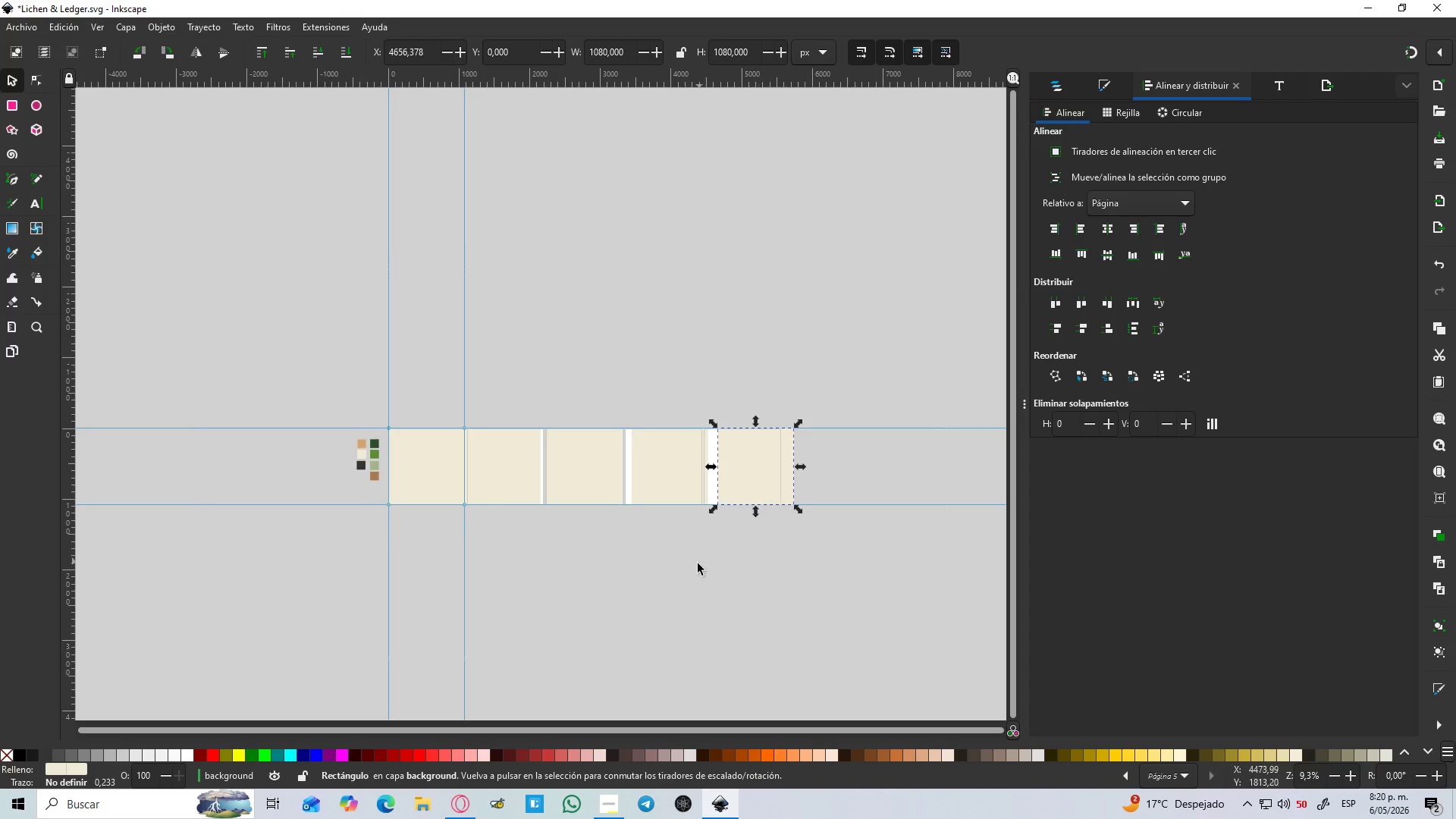 
left_click_drag(start_coordinate=[698, 563], to_coordinate=[692, 563])
 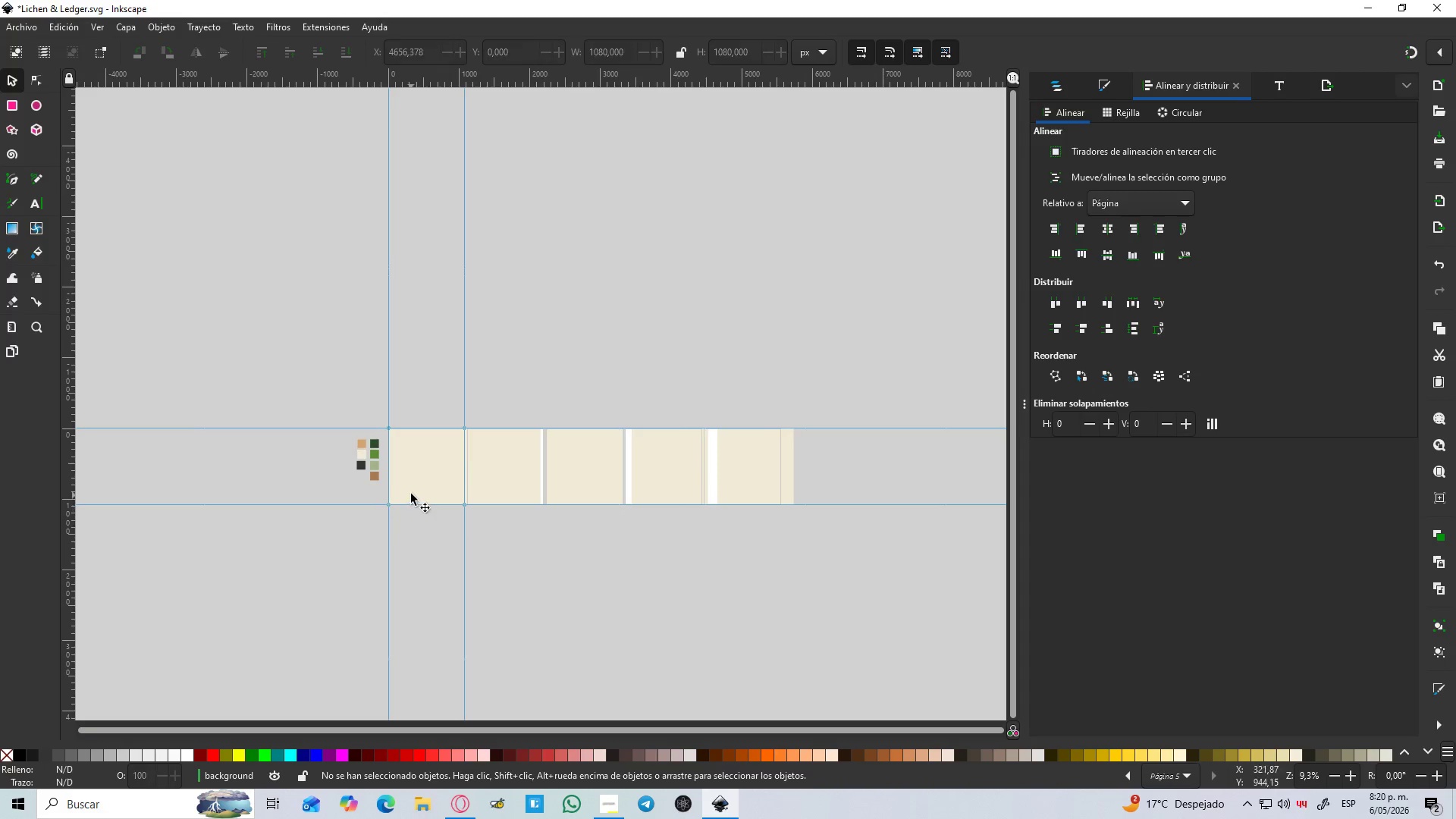 
hold_key(key=ControlLeft, duration=0.83)
scroll: coordinate [470, 444], scroll_direction: up, amount: 4.0
 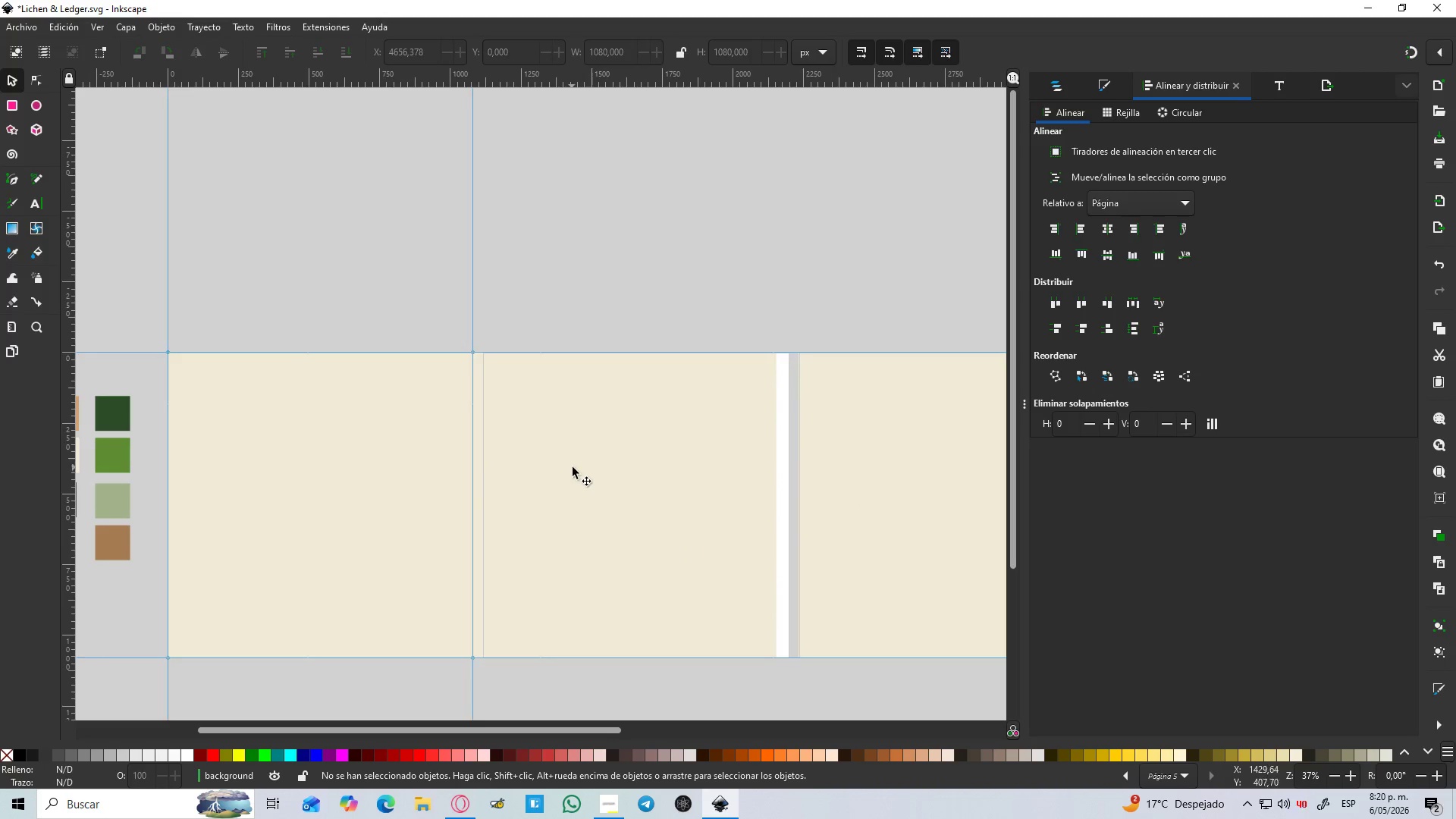 
hold_key(key=ControlLeft, duration=0.61)
 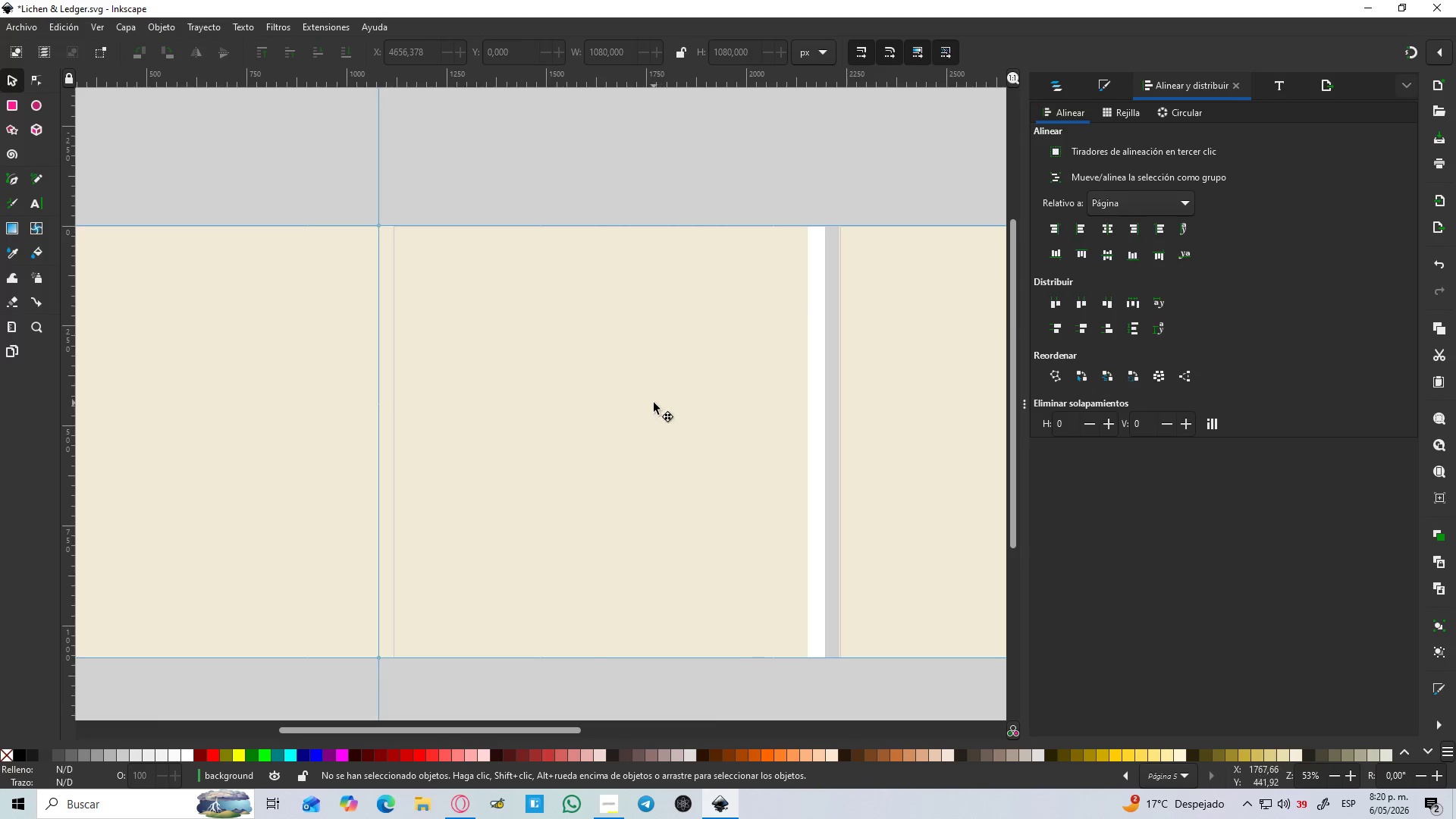 
scroll: coordinate [587, 466], scroll_direction: down, amount: 1.0
 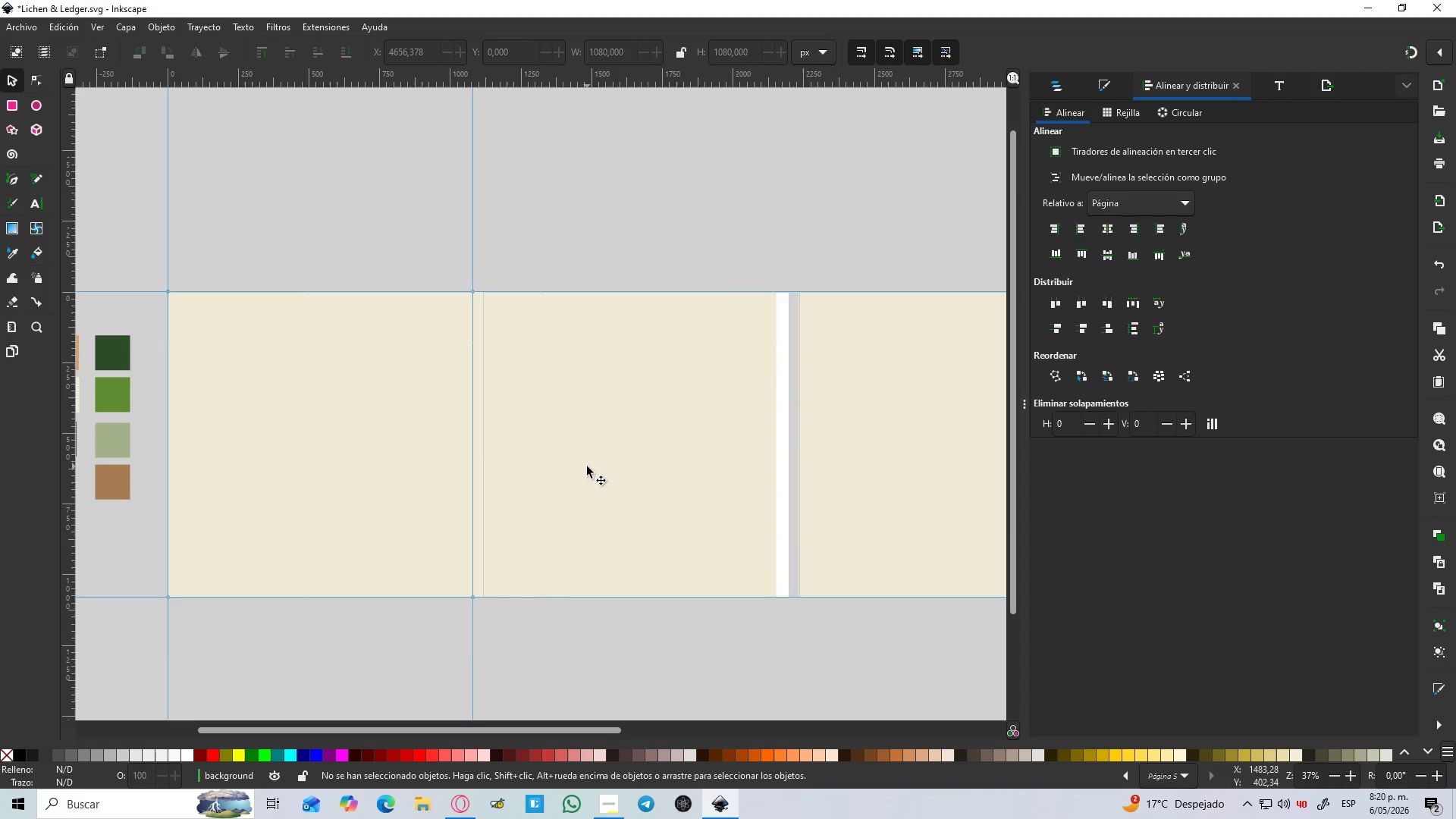 
hold_key(key=ControlLeft, duration=7.69)
 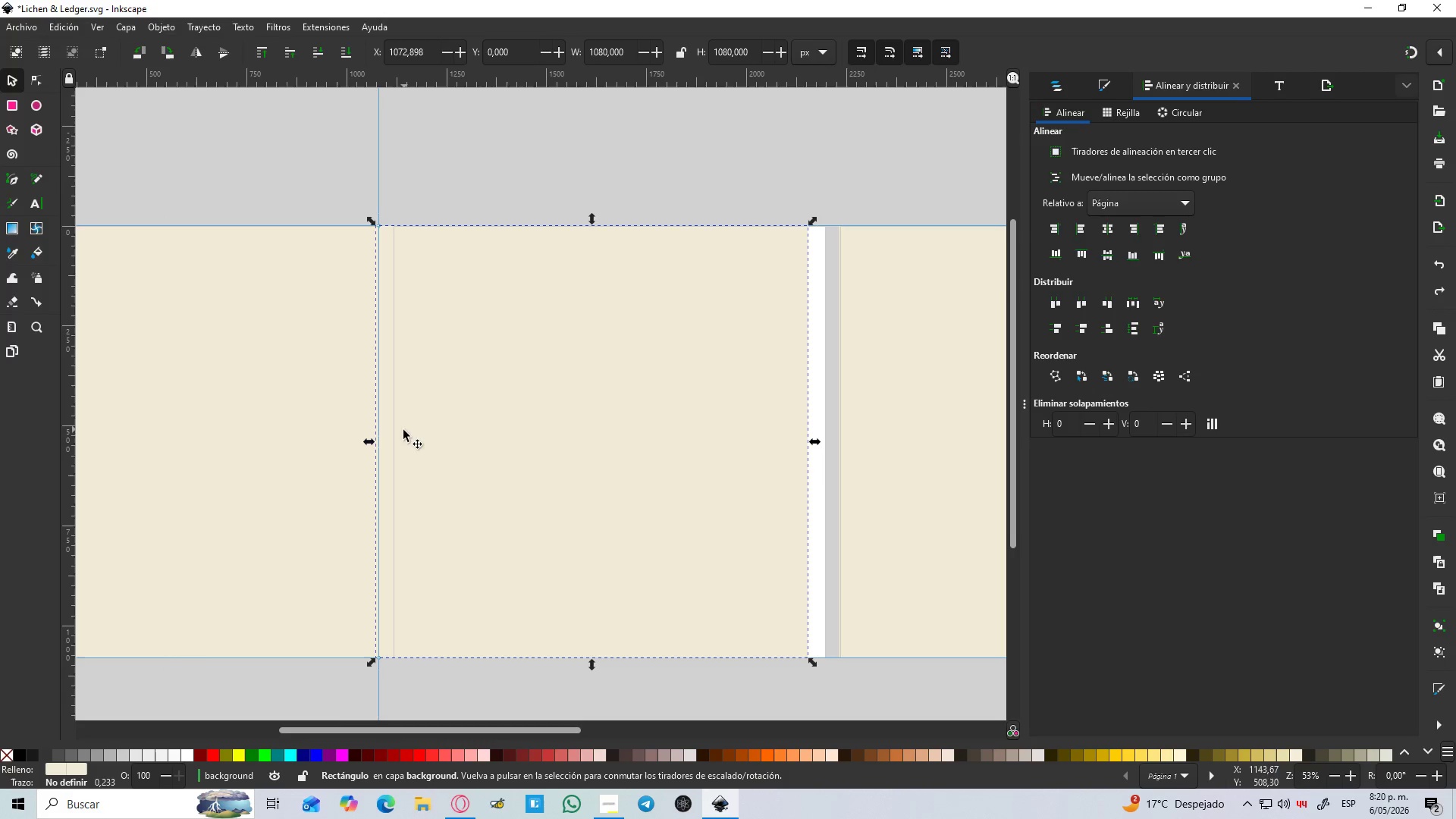 
scroll: coordinate [700, 452], scroll_direction: up, amount: 1.0
 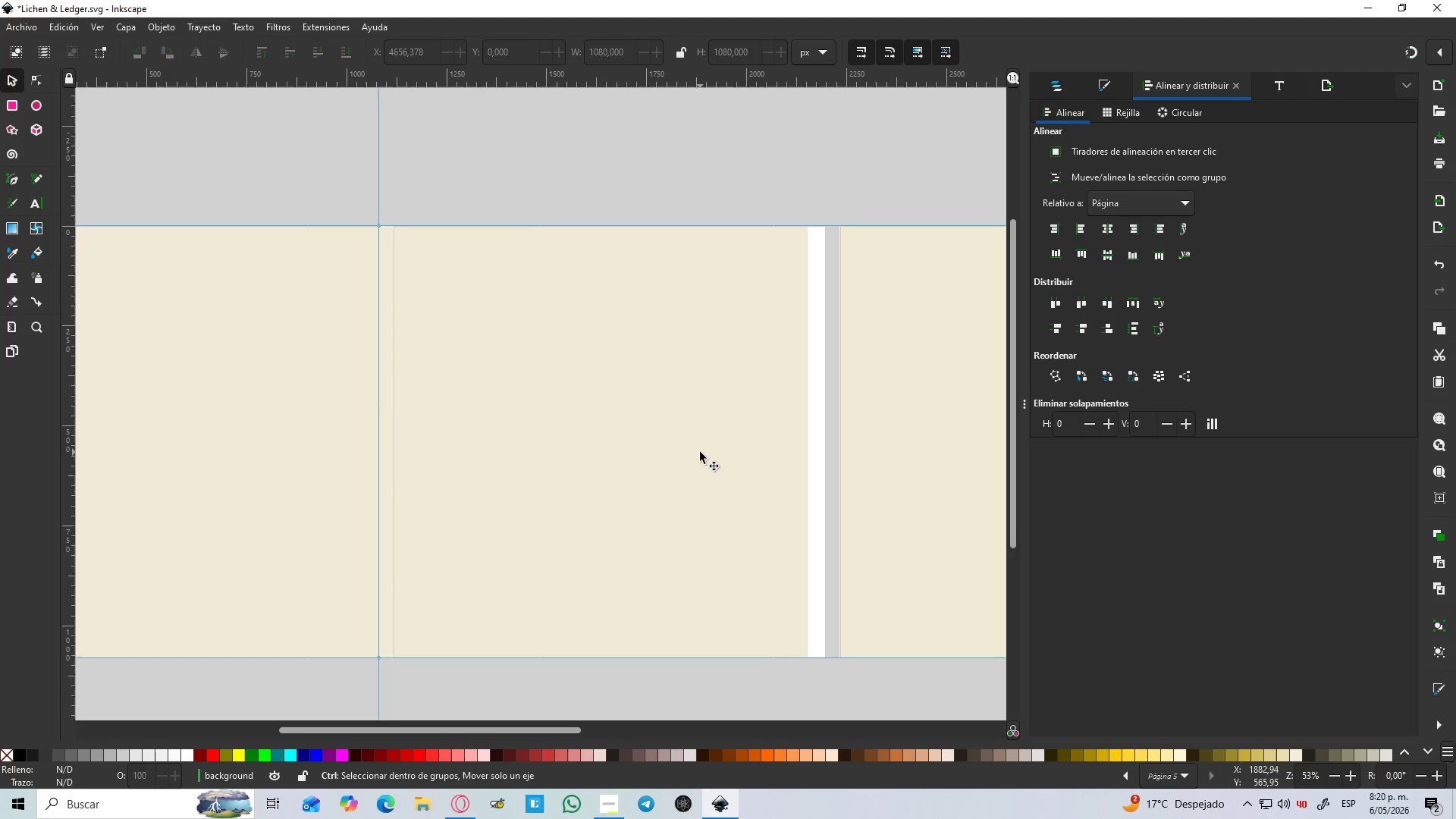 
left_click([654, 403])
 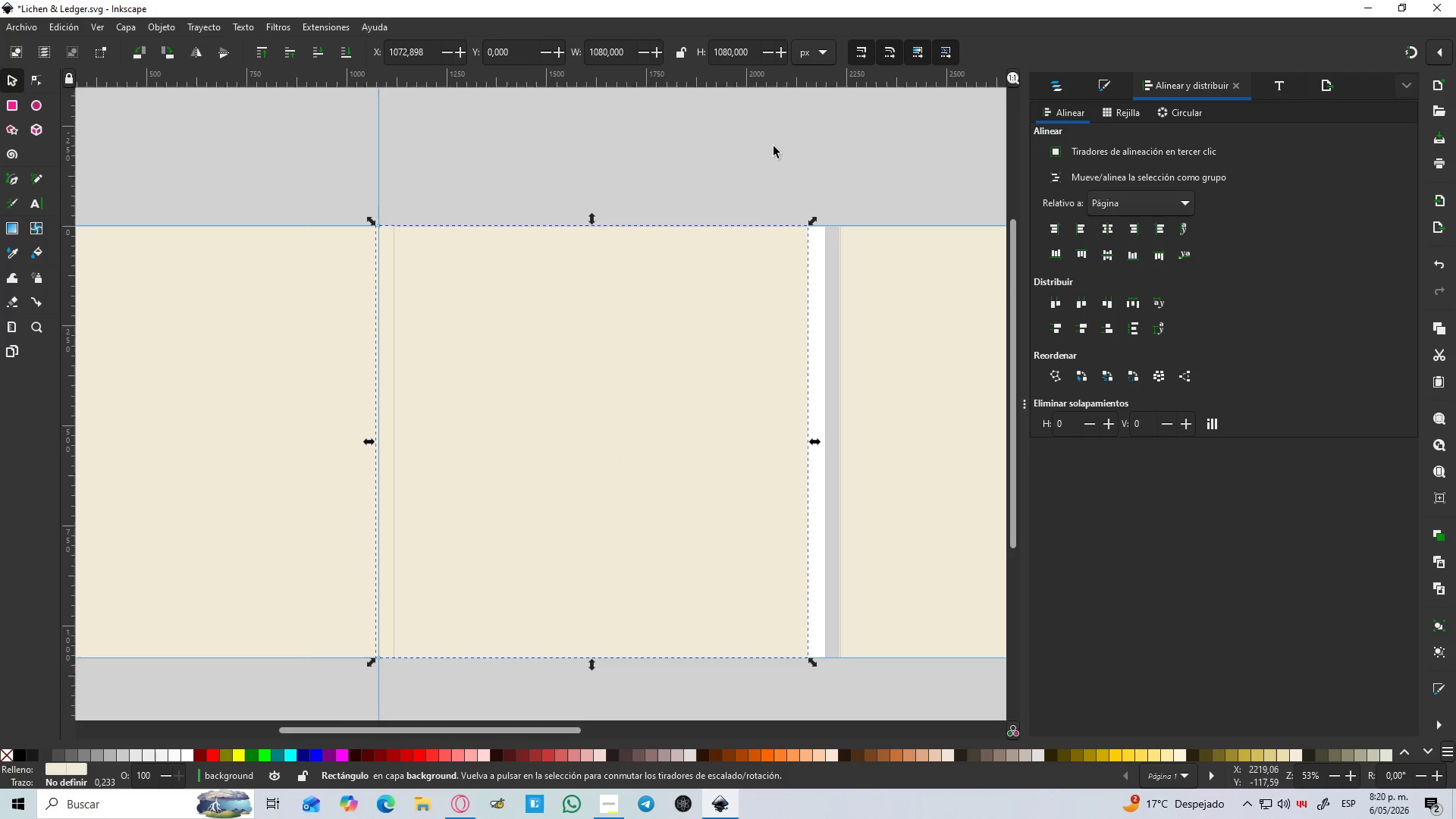 
left_click([1107, 236])
 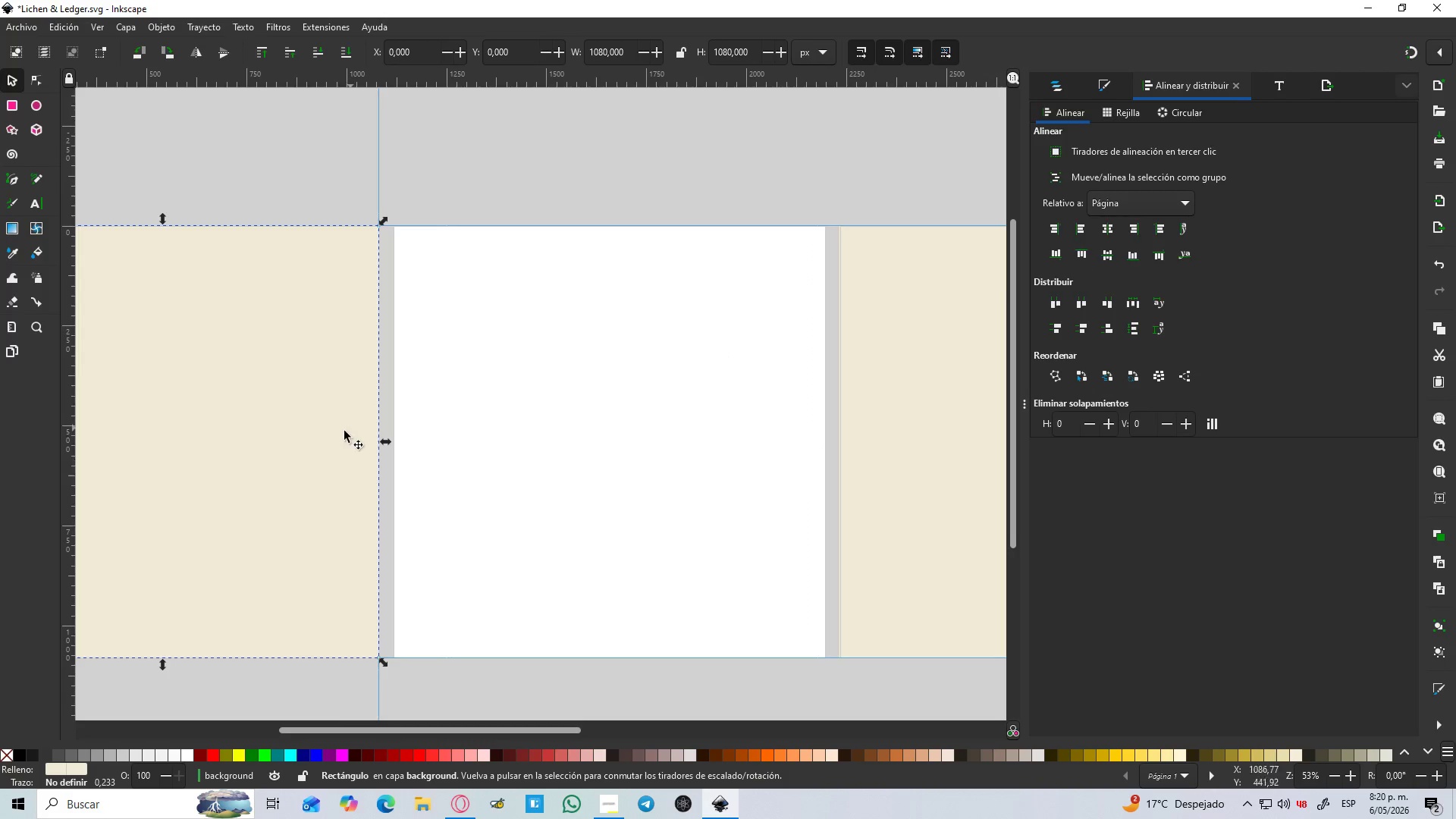 
key(Control+Z)
 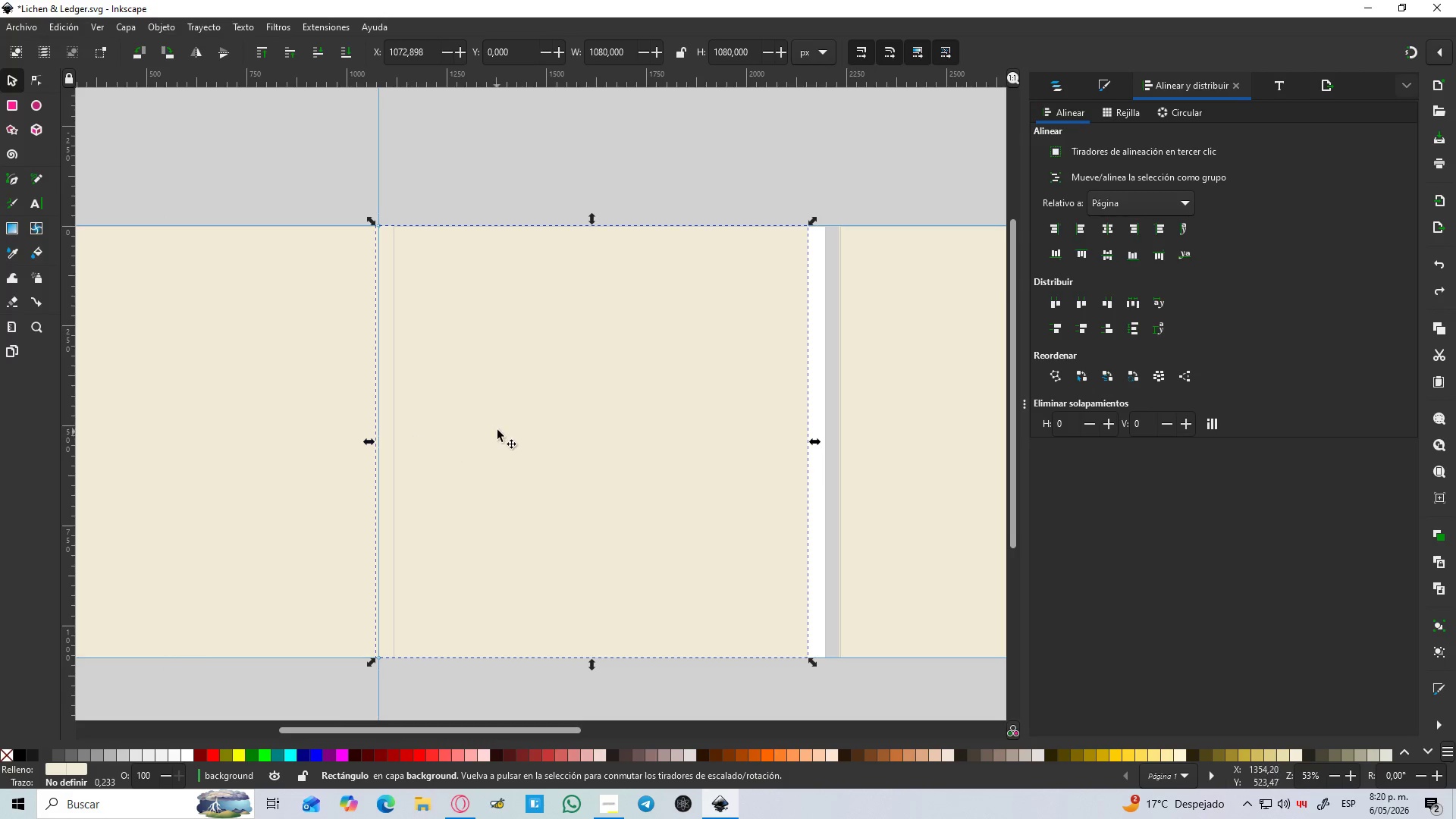 
left_click_drag(start_coordinate=[498, 430], to_coordinate=[527, 435])
 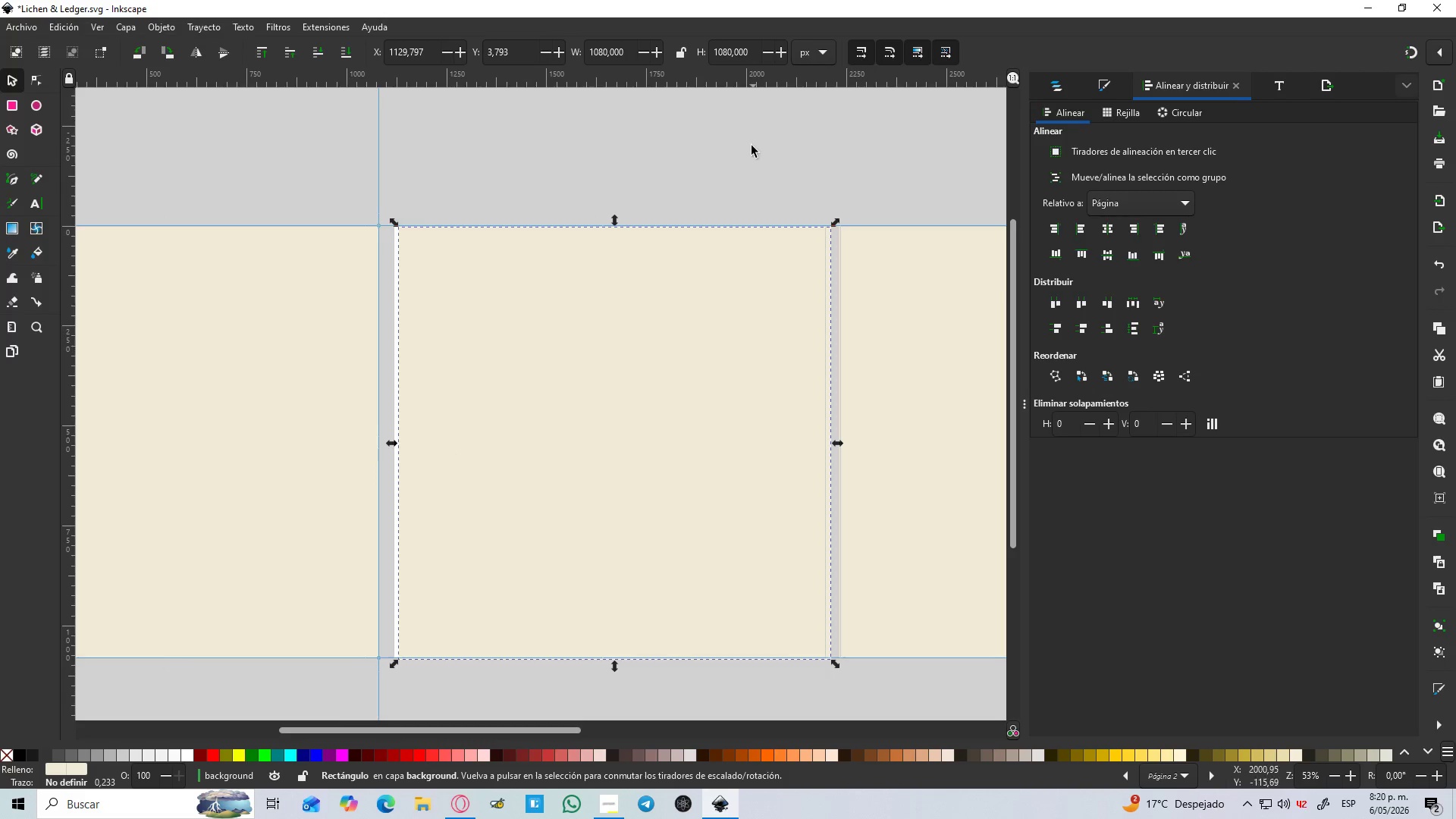 
left_click([751, 146])
 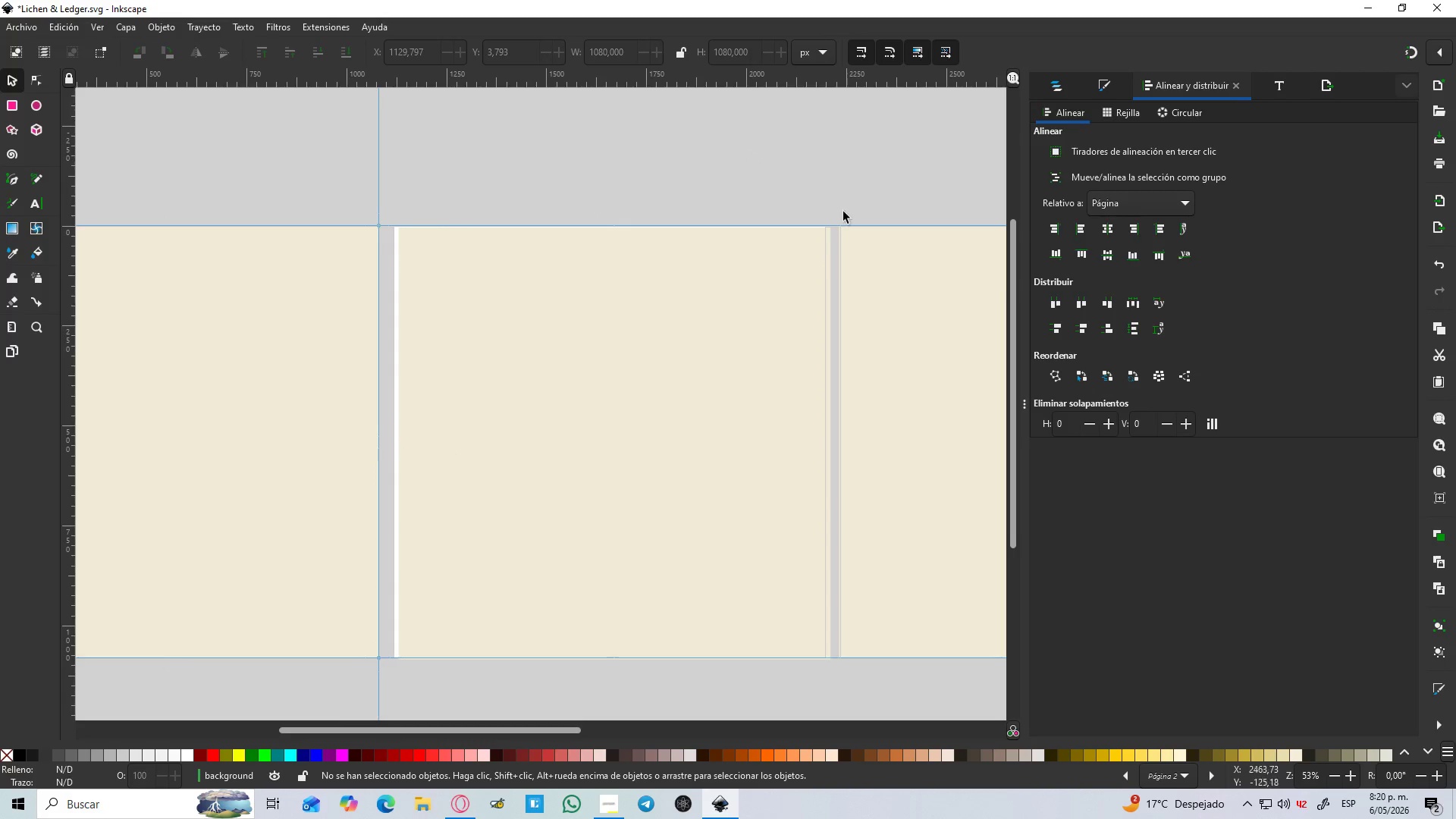 
left_click([660, 350])
 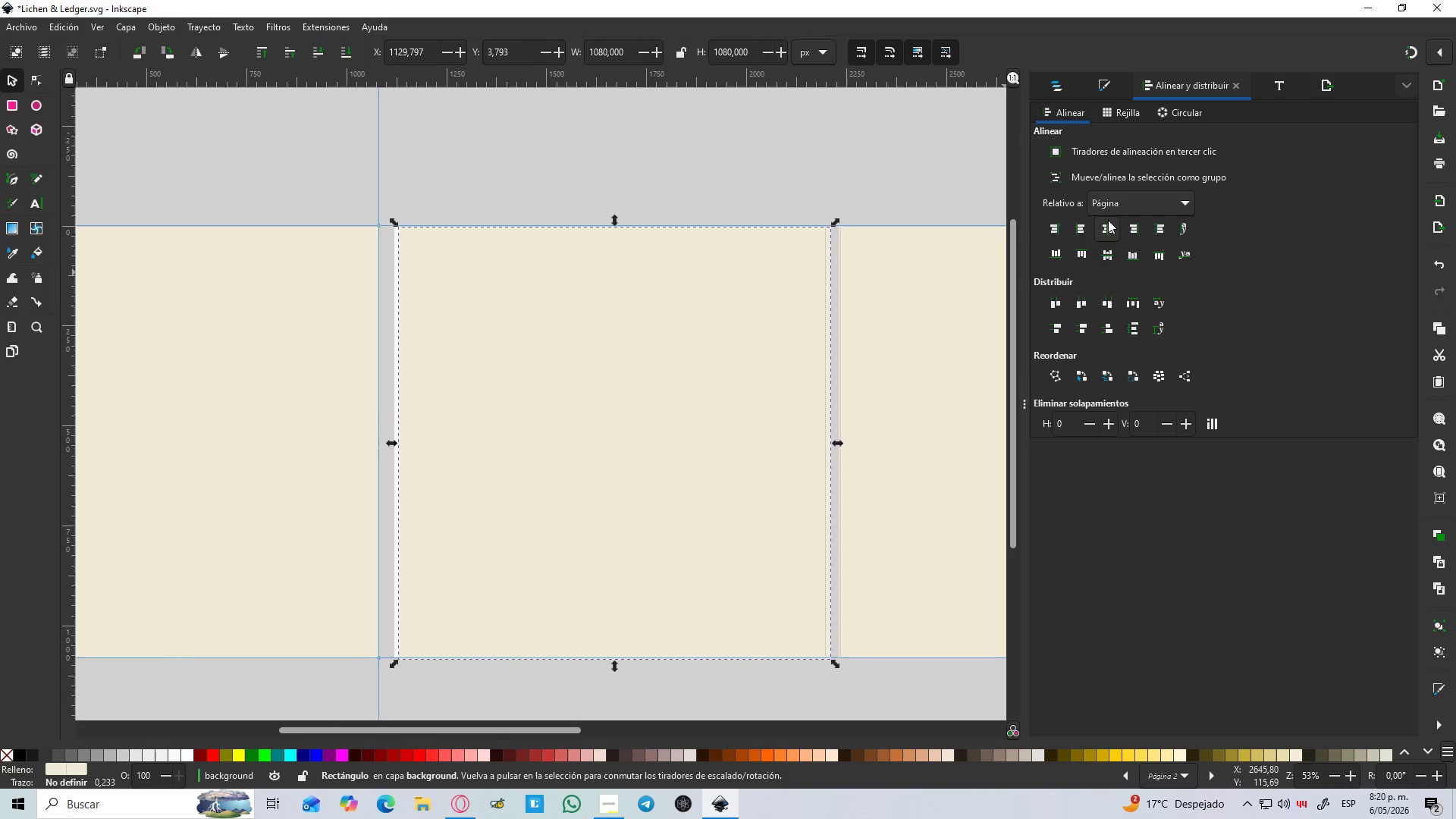 
double_click([1105, 249])
 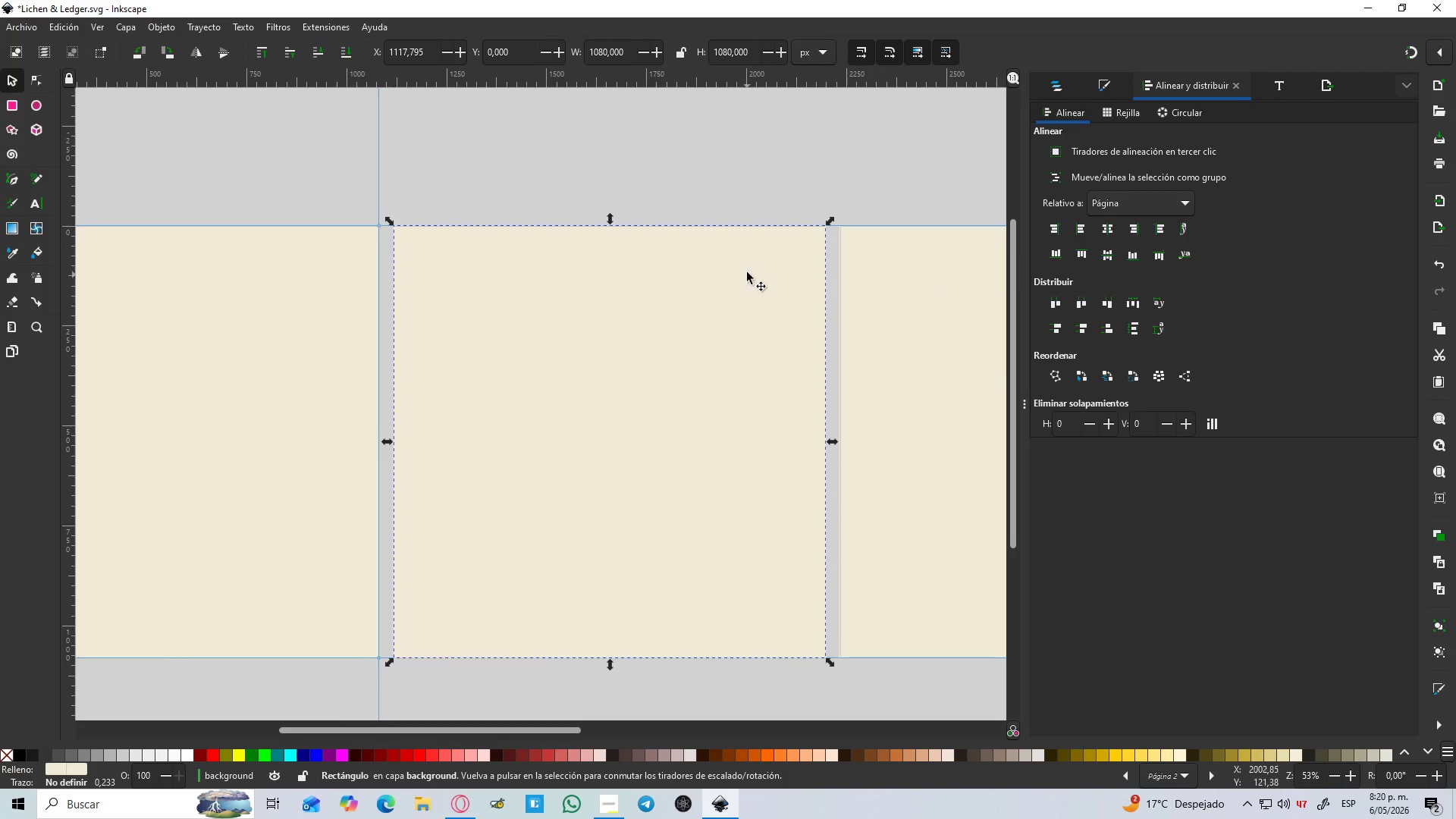 
left_click([796, 205])
 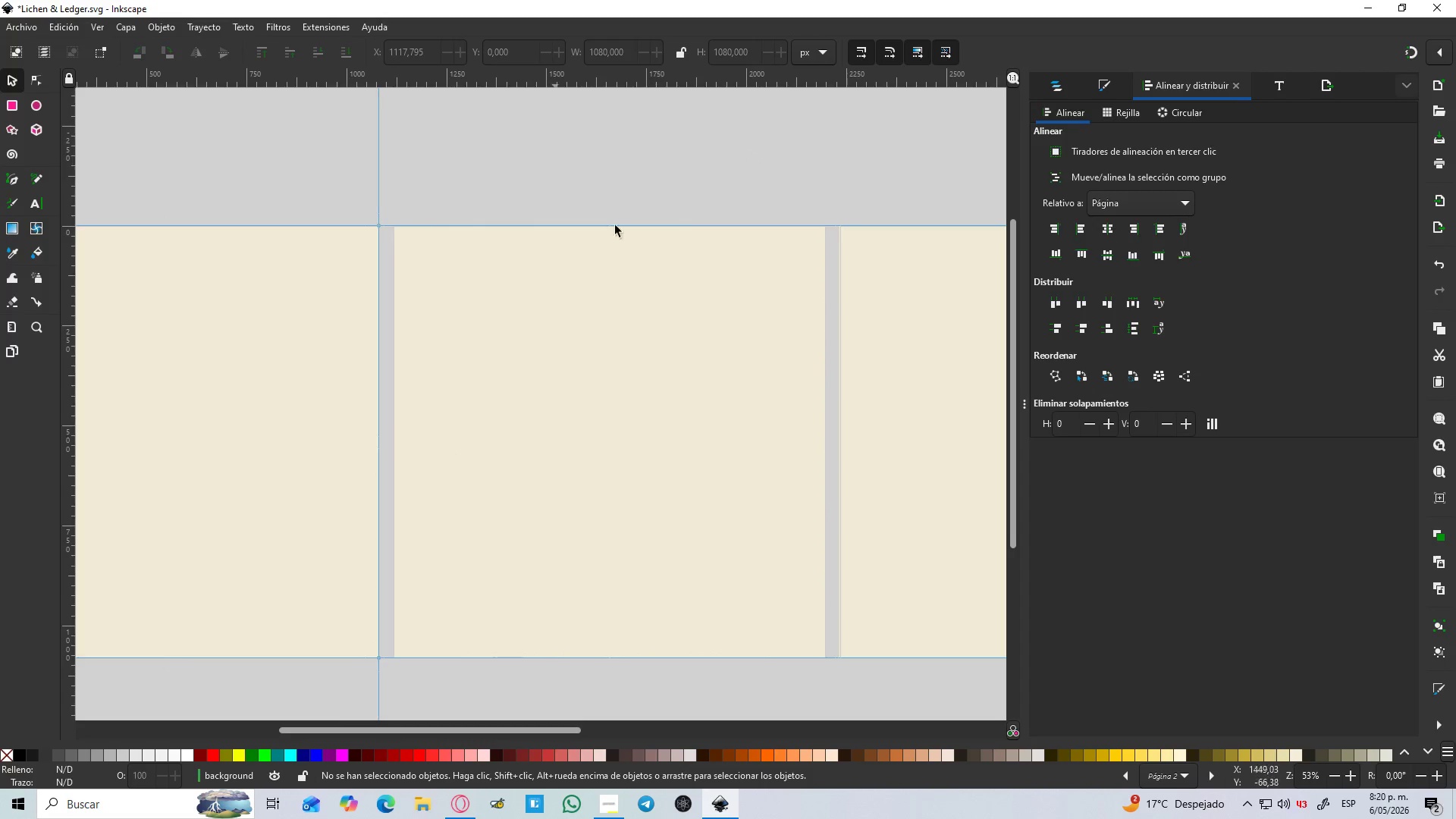 
hold_key(key=Space, duration=1.03)
 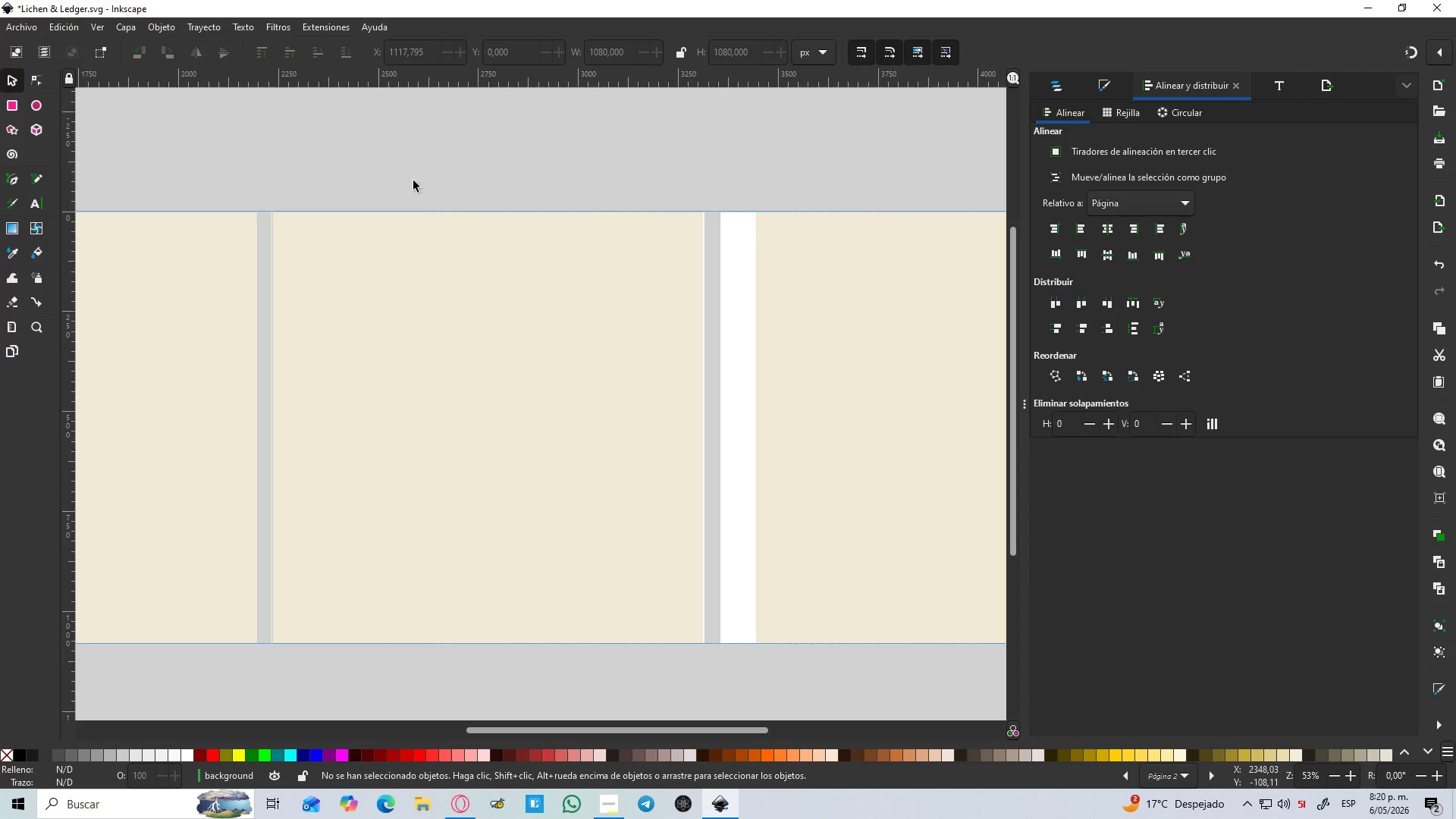 
hold_key(key=Space, duration=0.44)
 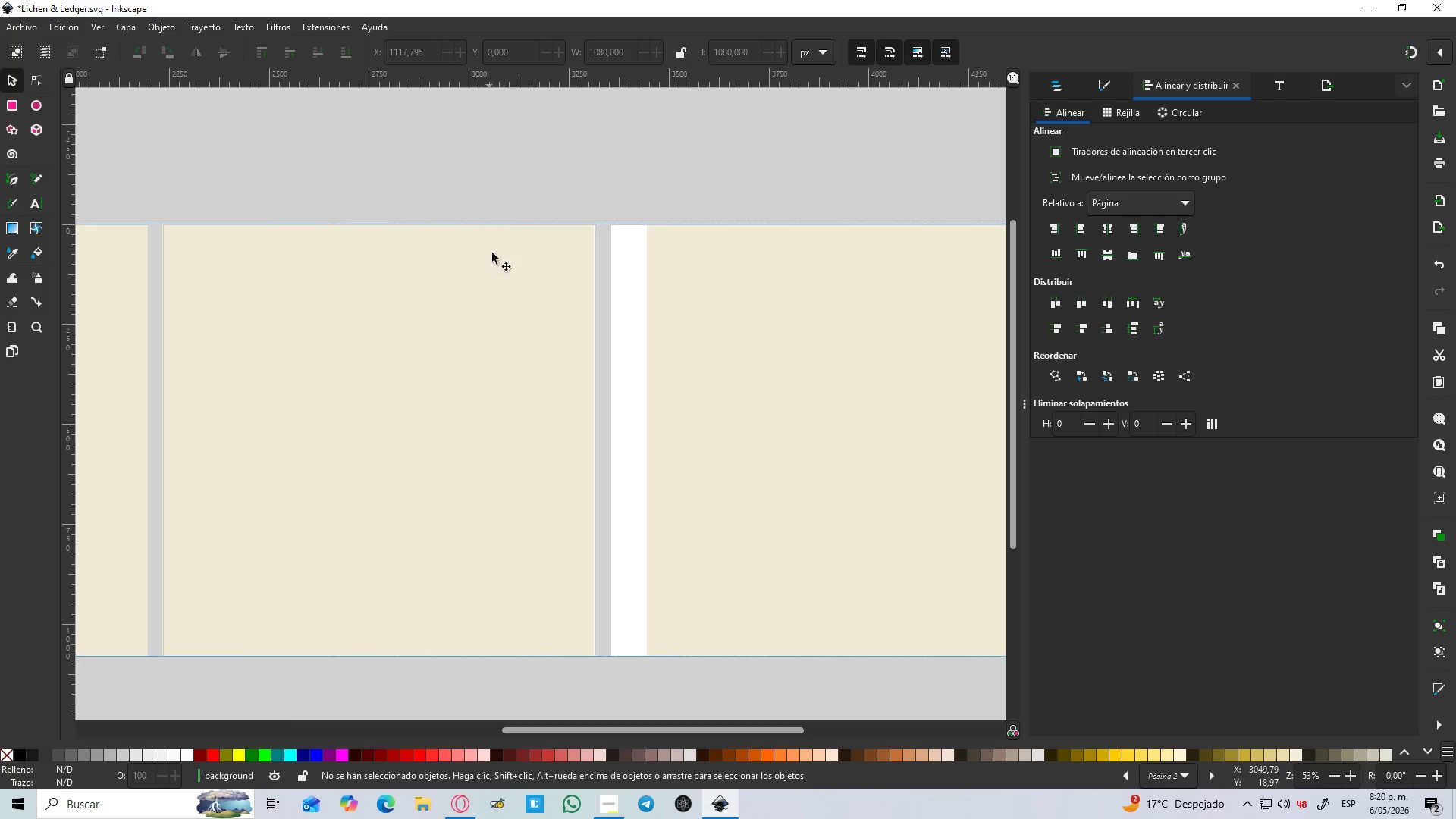 
left_click([498, 332])
 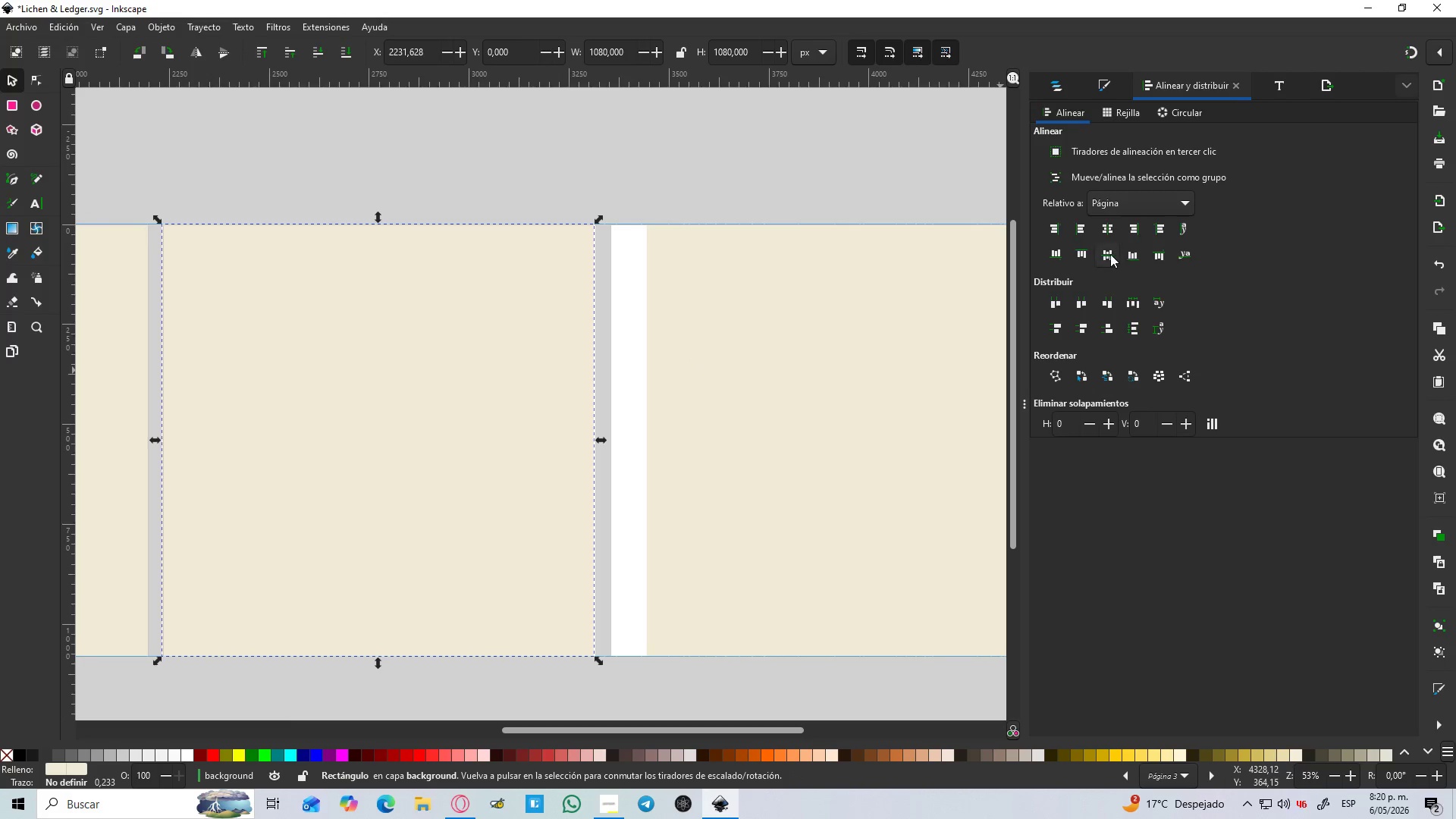 
double_click([1108, 238])
 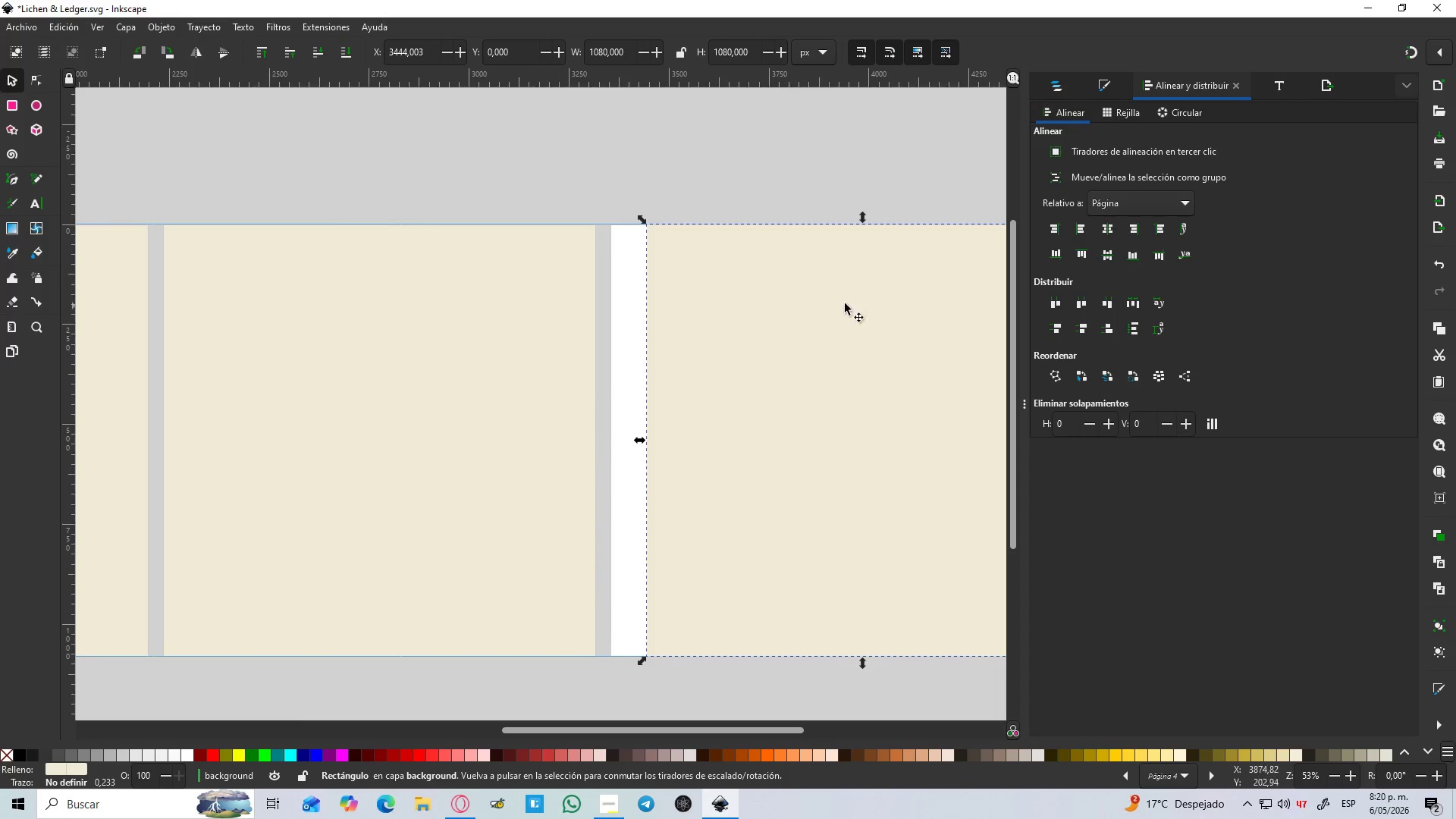 
hold_key(key=Space, duration=0.59)
 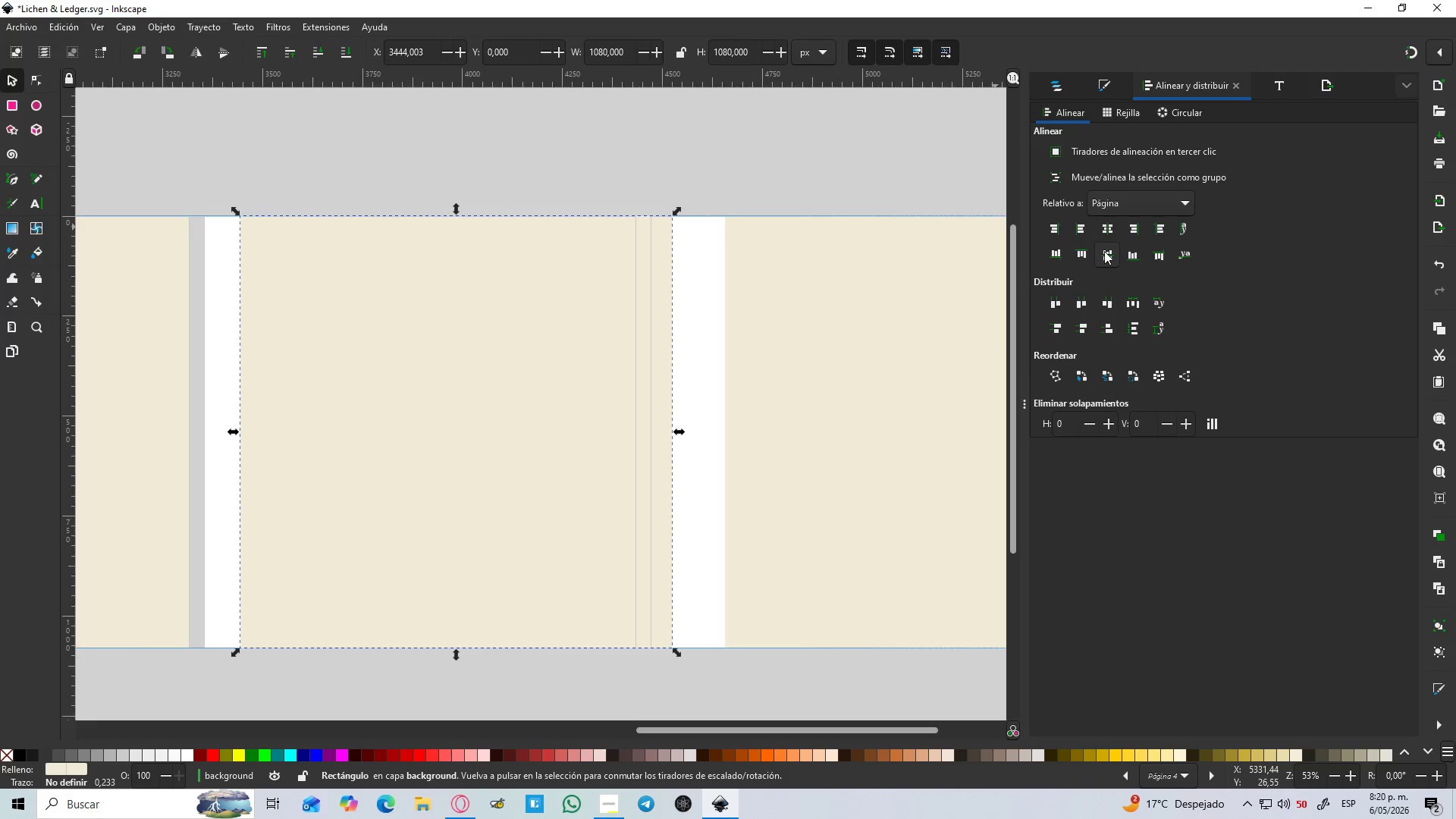 
double_click([1110, 229])
 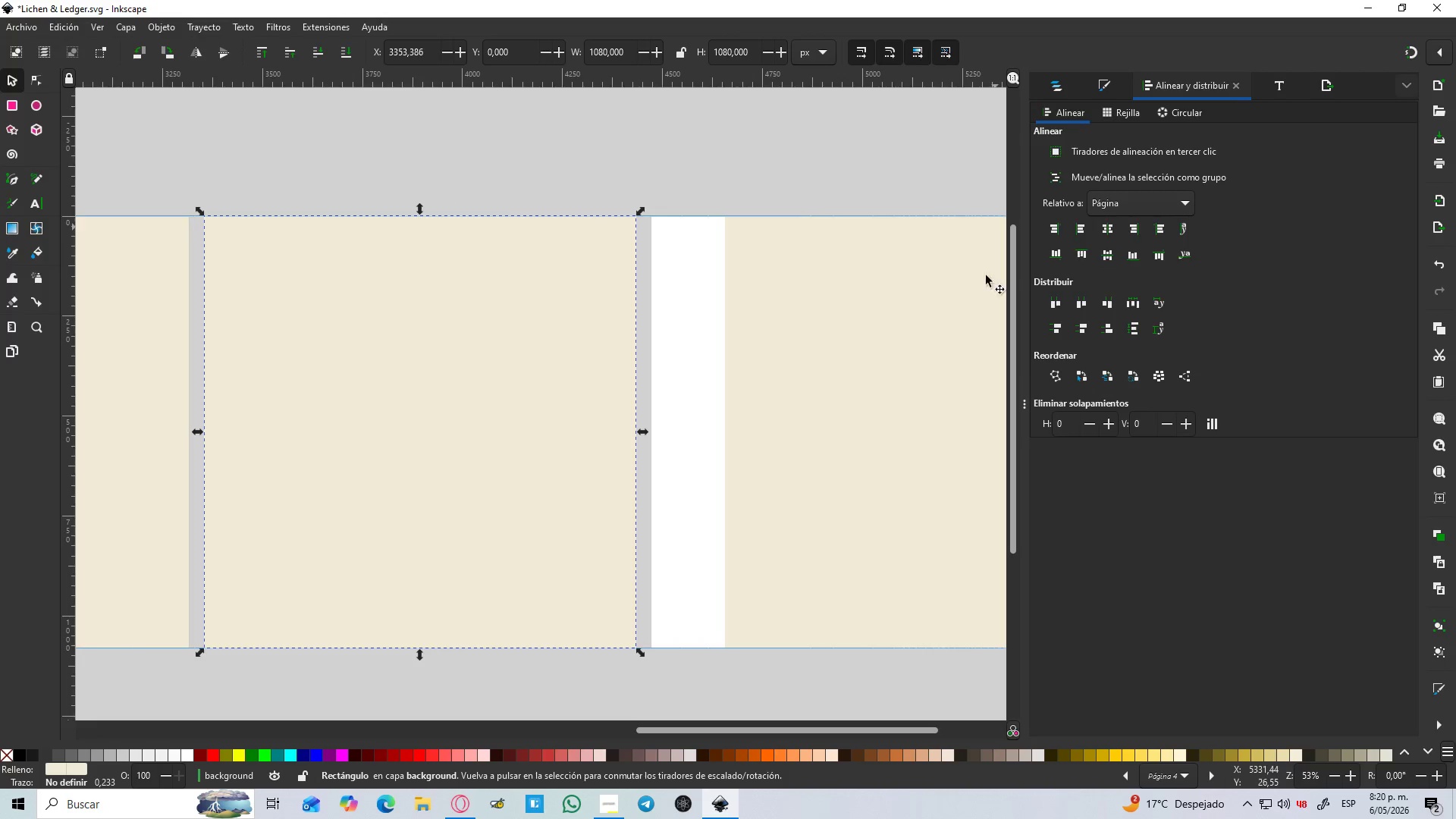 
left_click([863, 317])
 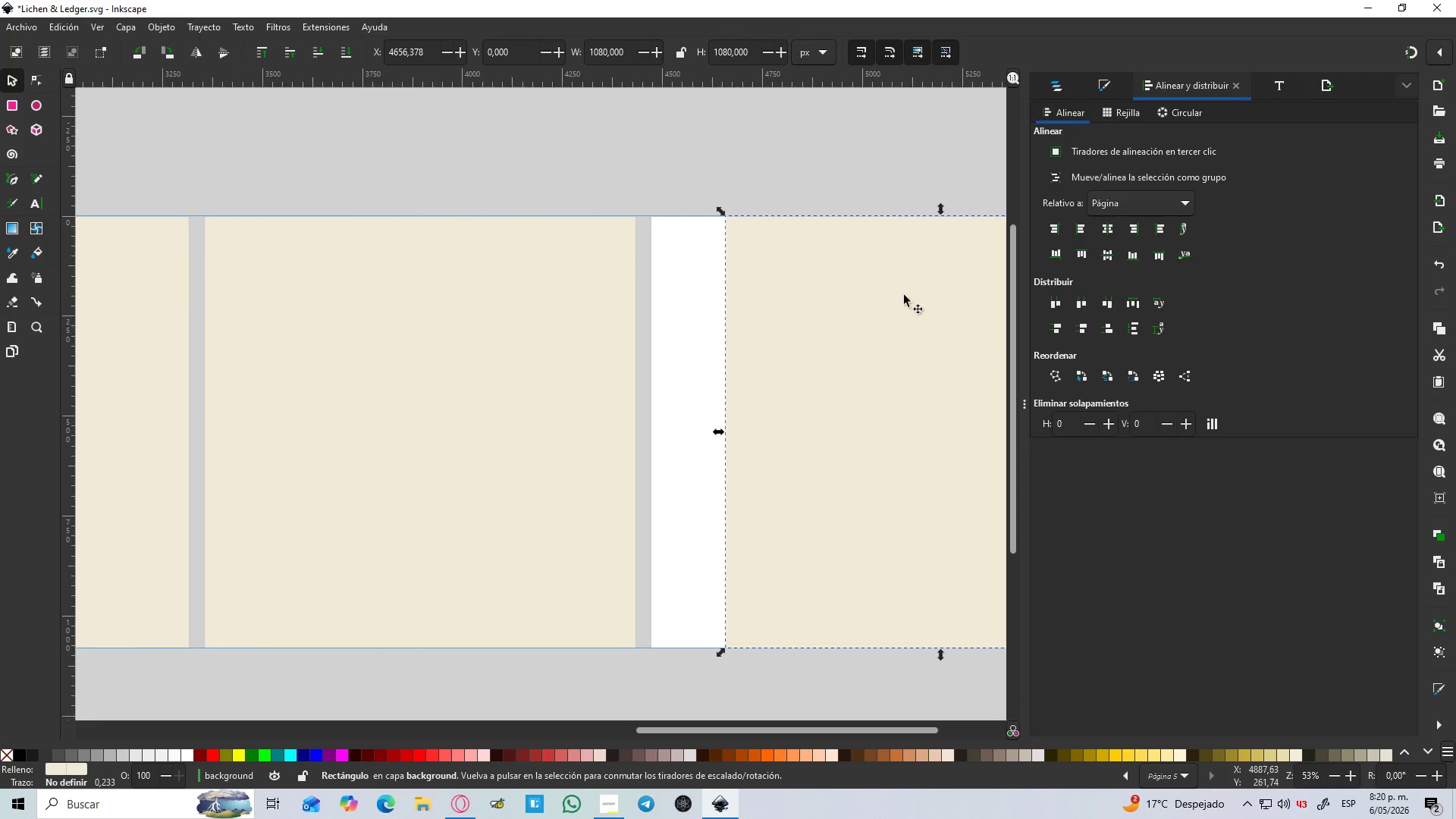 
hold_key(key=Space, duration=0.42)
 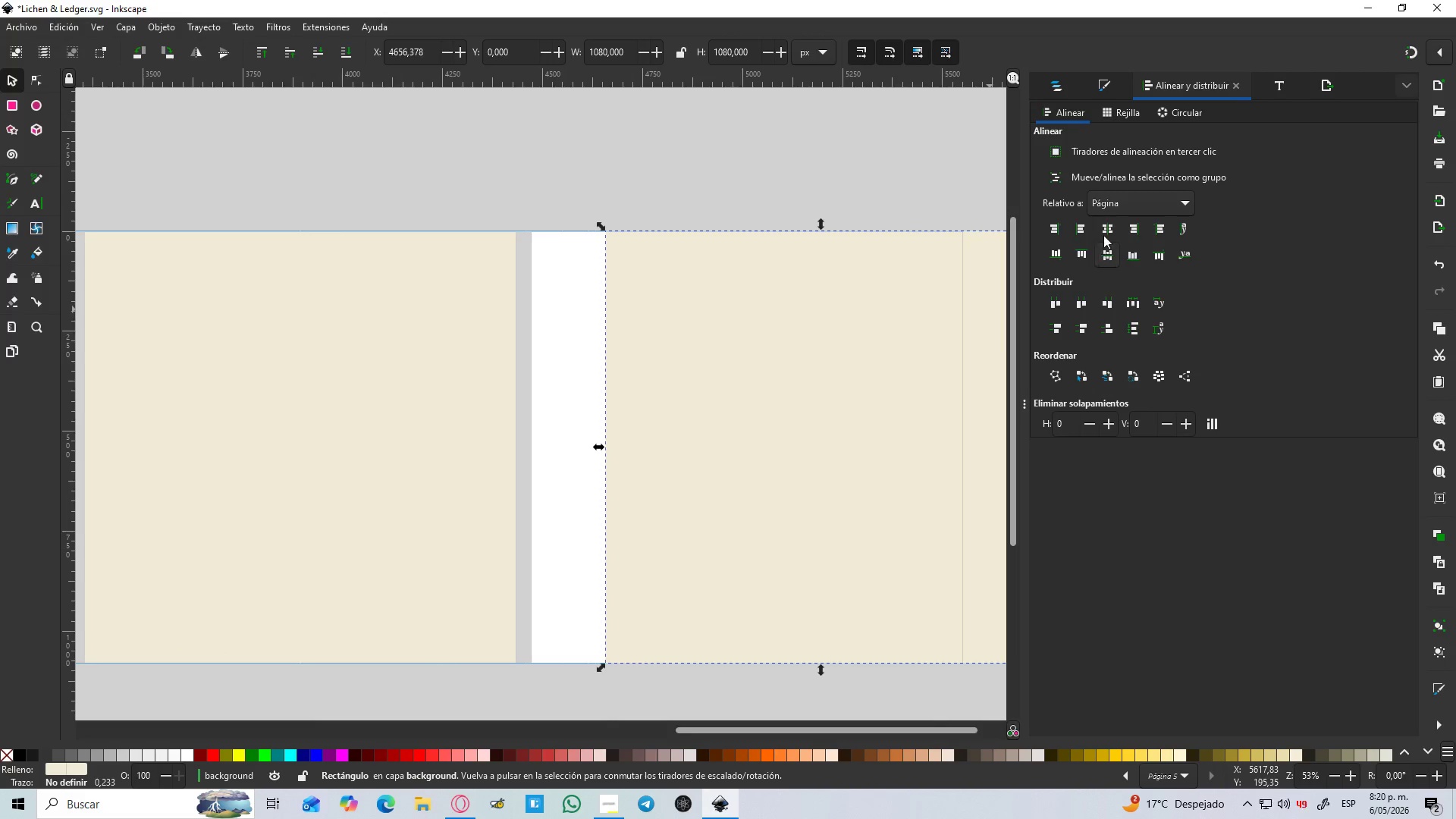 
double_click([1105, 229])
 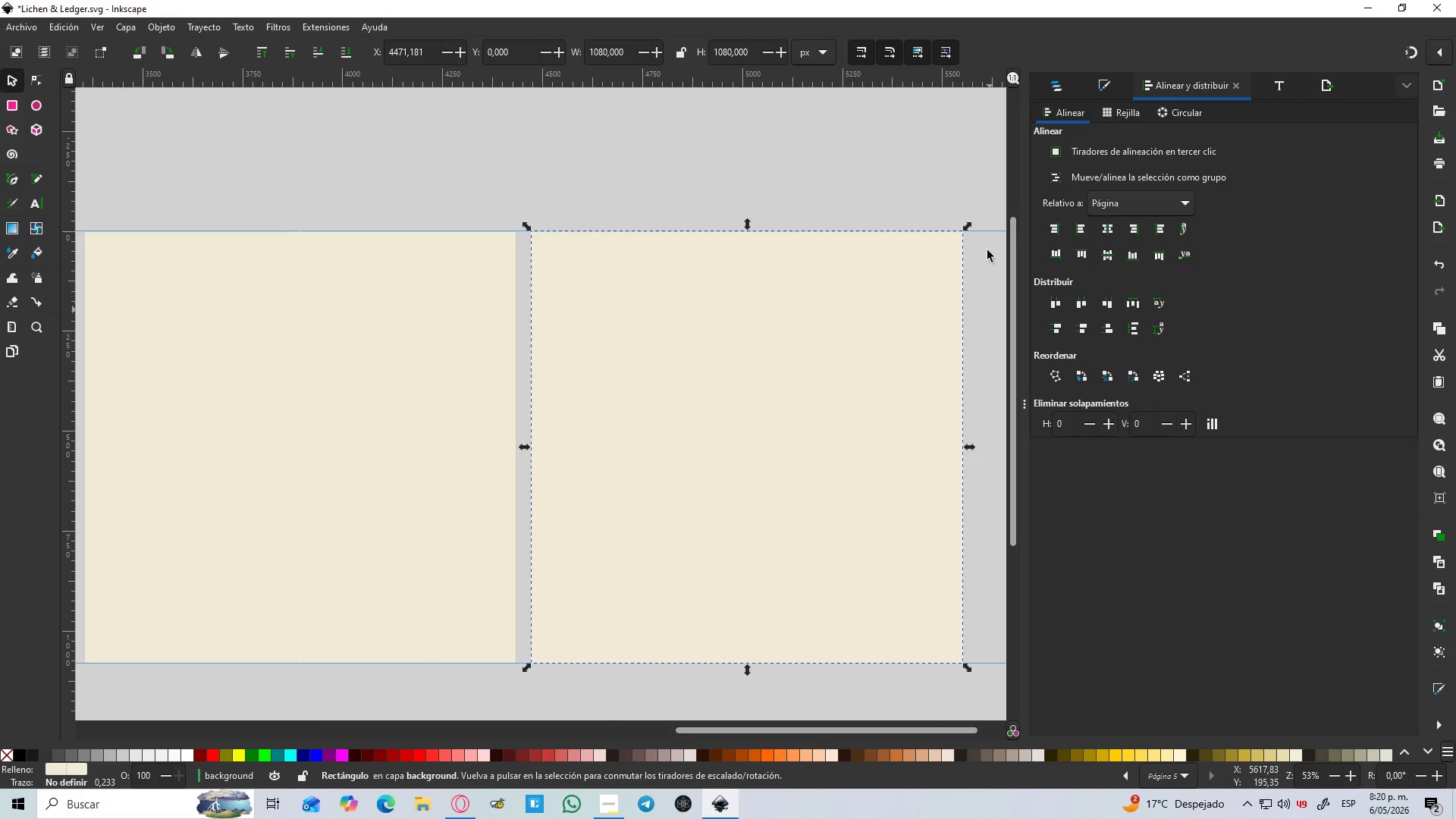 
hold_key(key=ControlLeft, duration=0.95)
left_click([736, 225])
 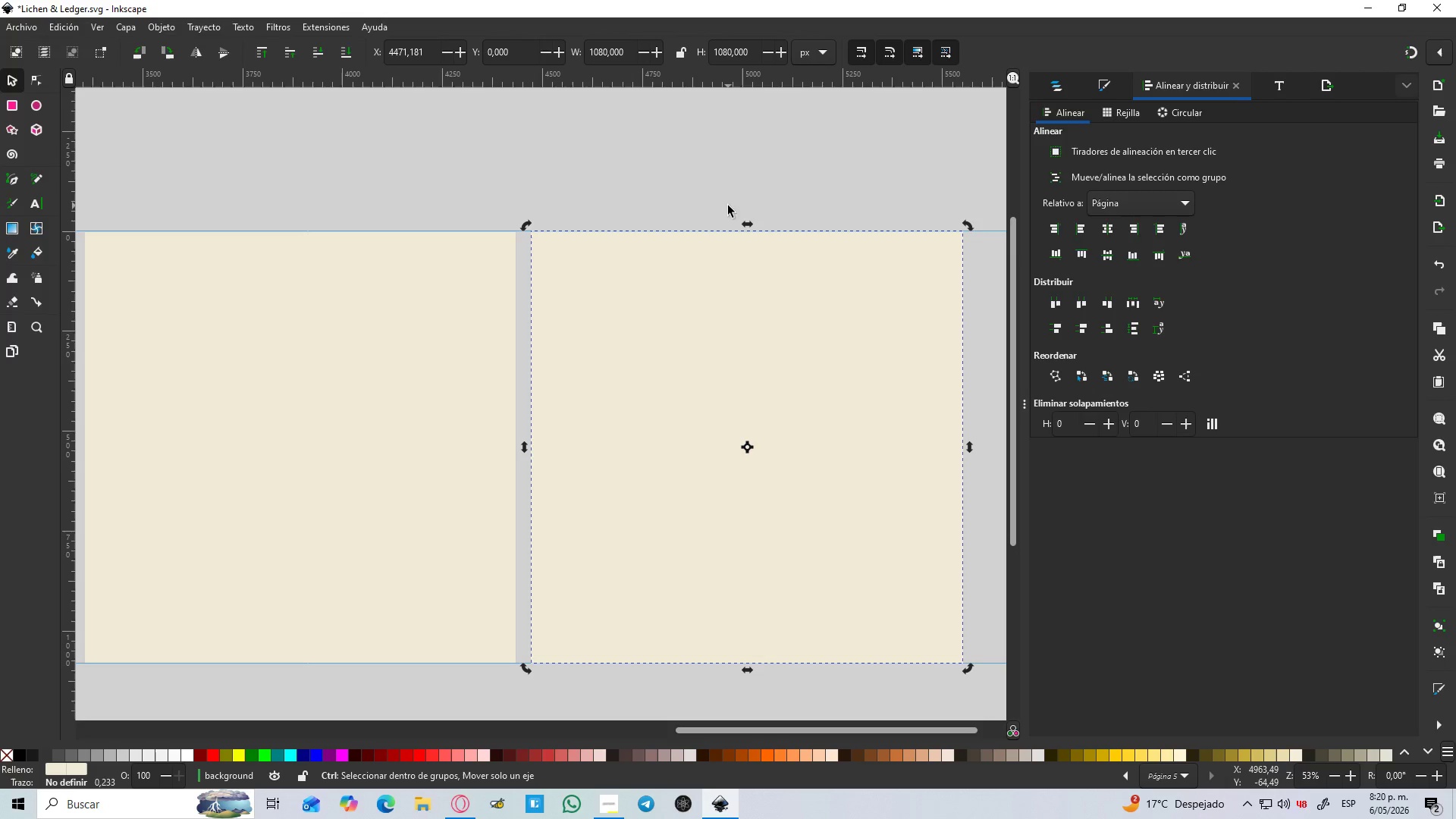 
left_click([702, 185])
 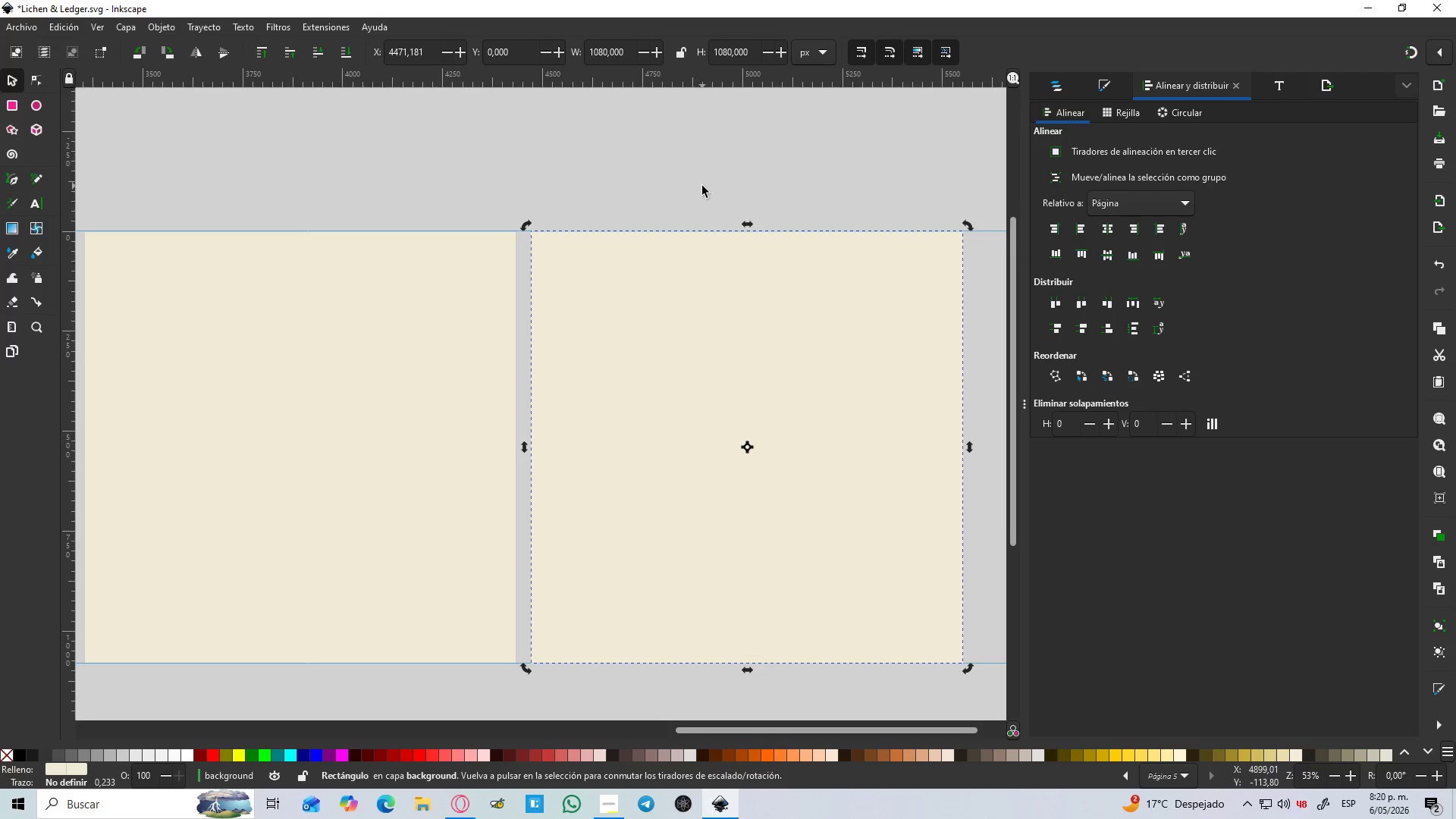 
hold_key(key=ControlLeft, duration=0.59)
left_click([504, 408])
 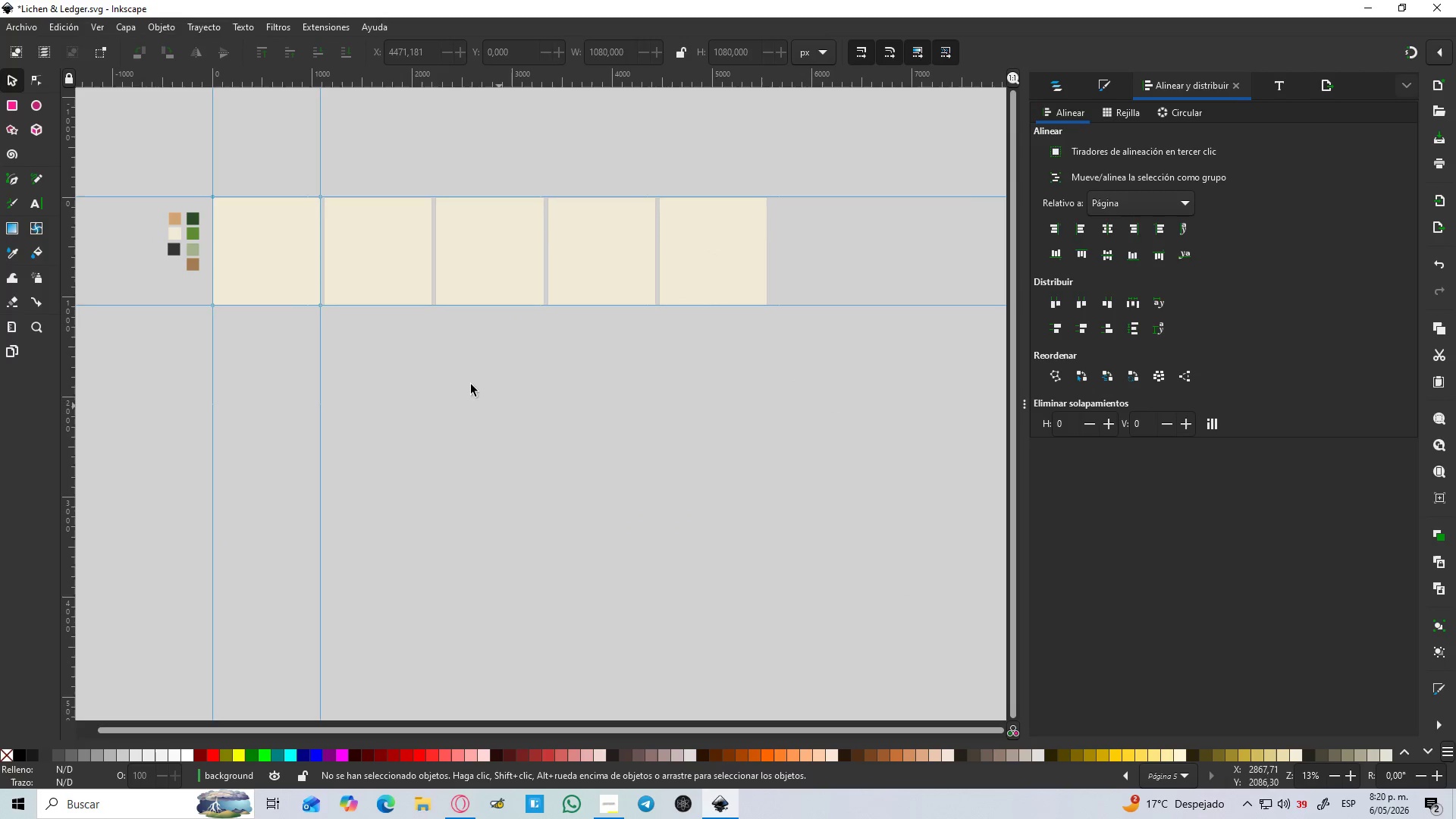 
scroll: coordinate [702, 186], scroll_direction: down, amount: 4.0
 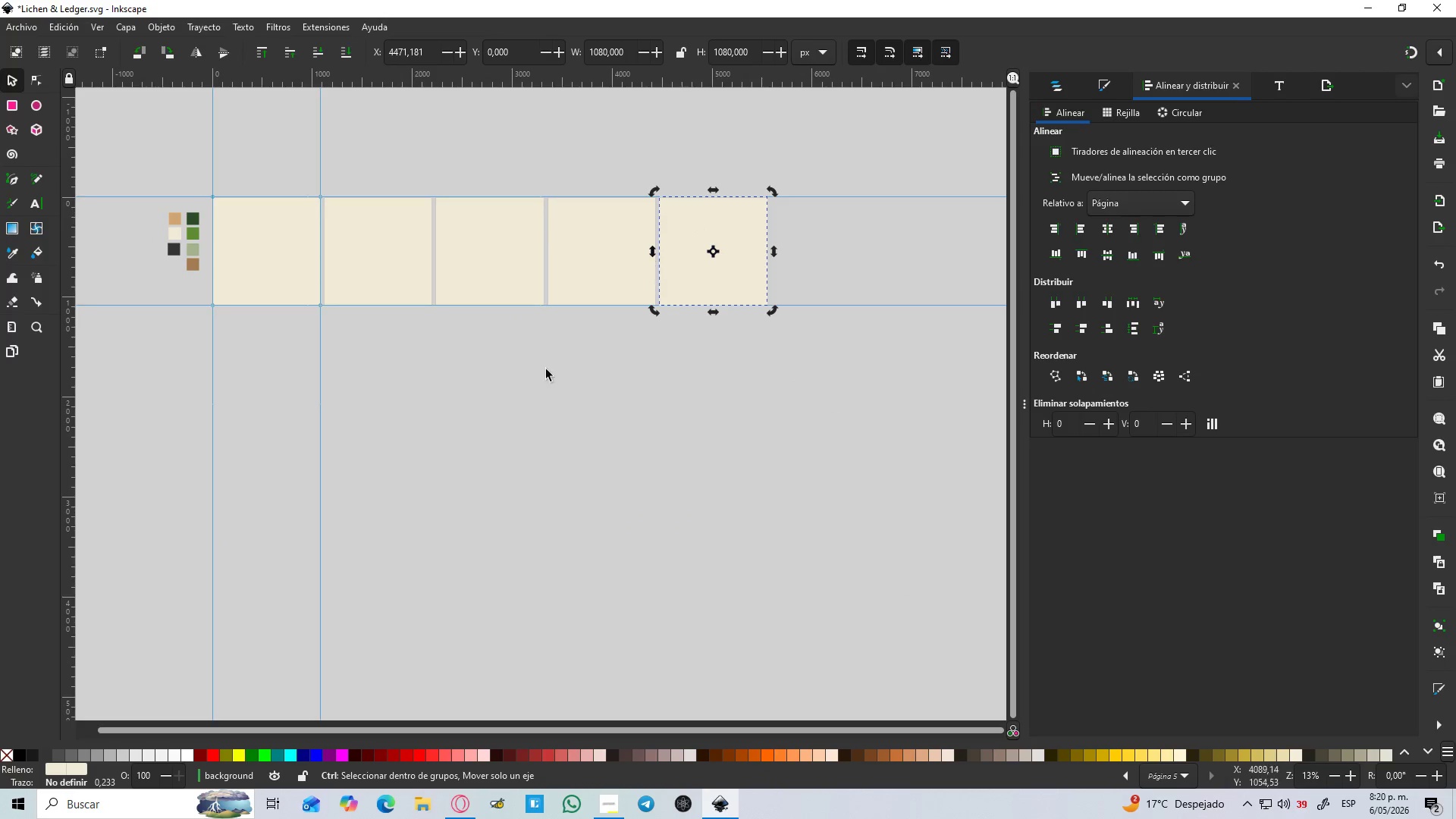 
hold_key(key=Space, duration=0.53)
 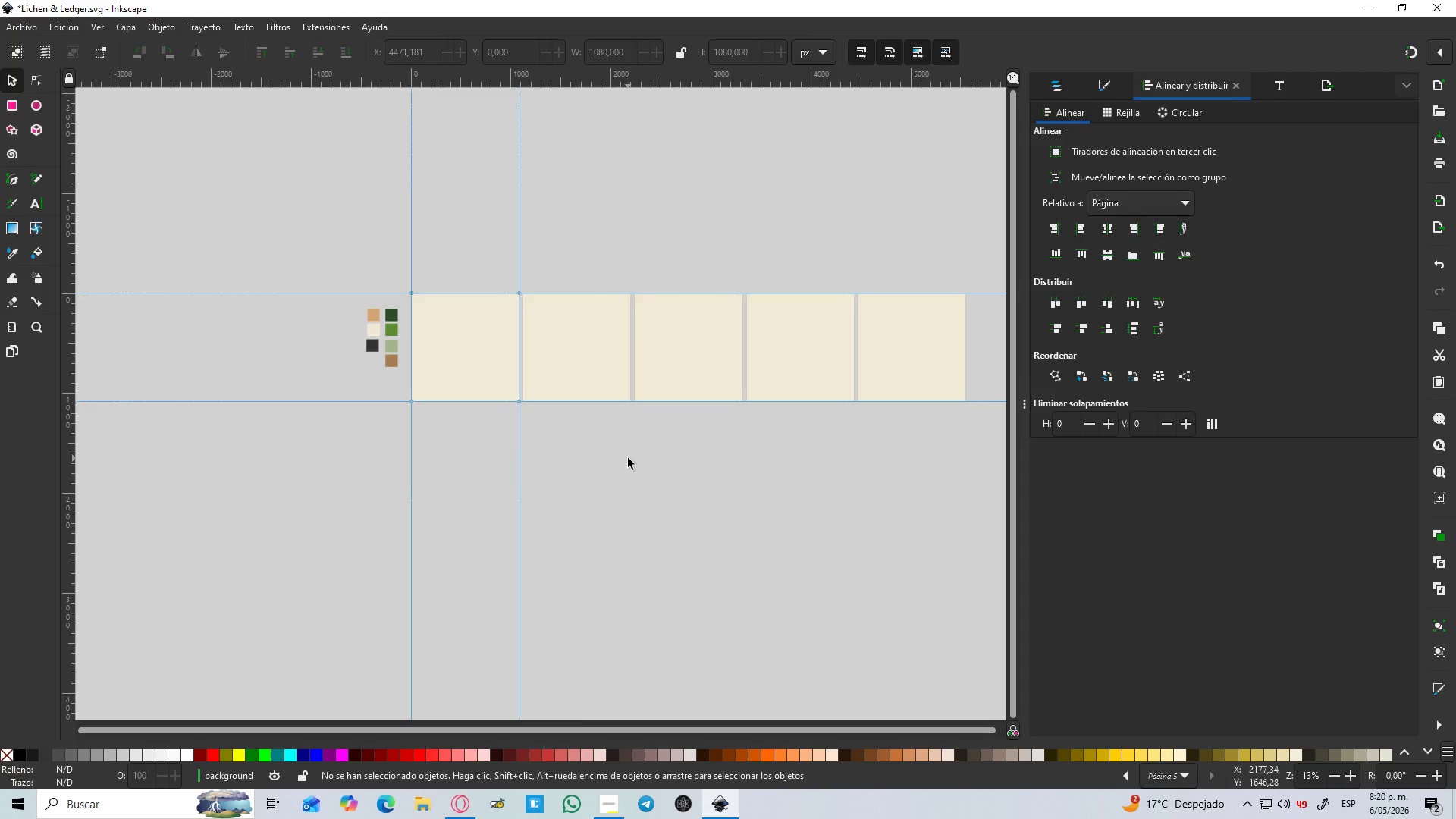 
hold_key(key=Space, duration=0.38)
 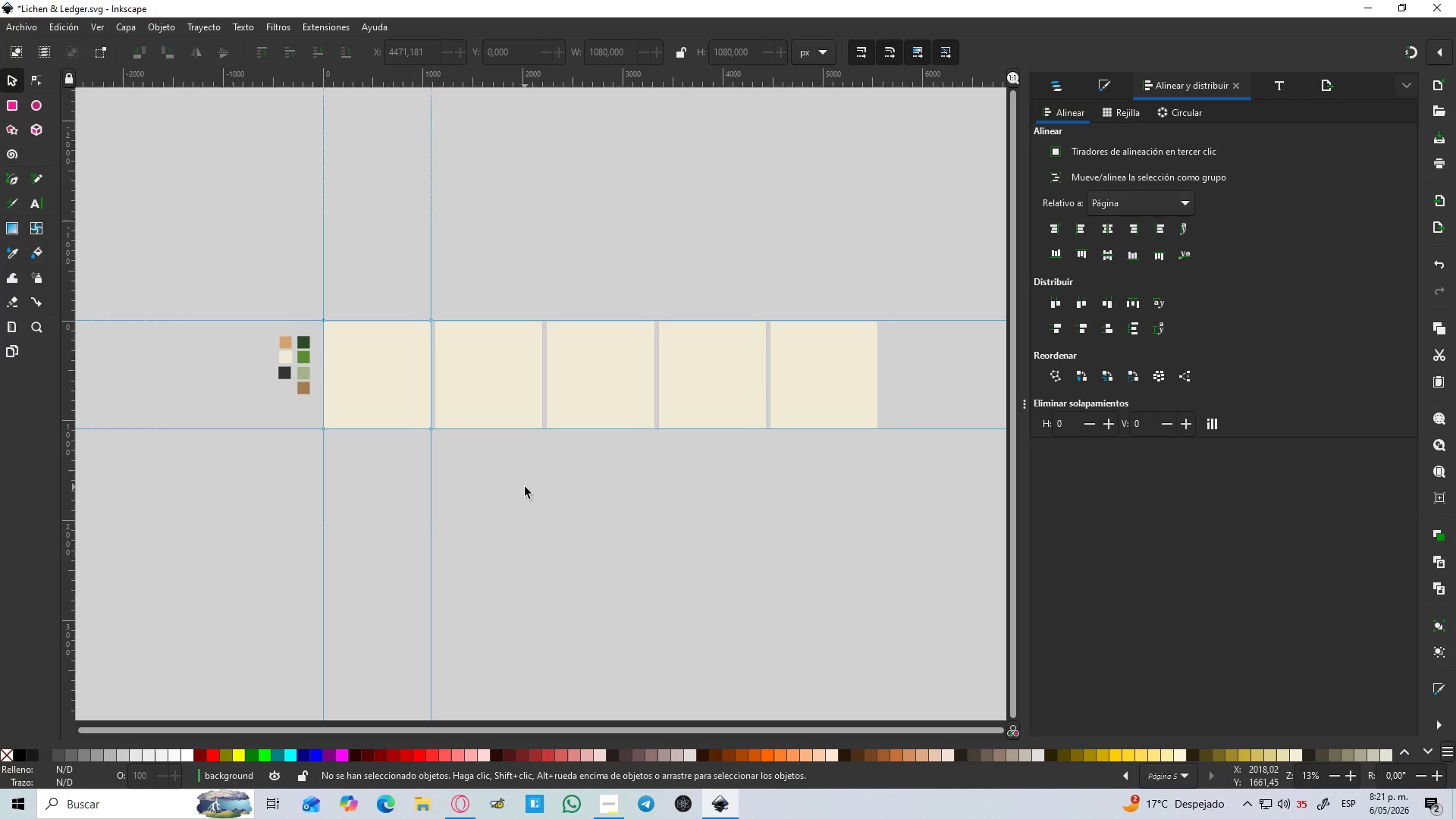 
wait(41.56)
 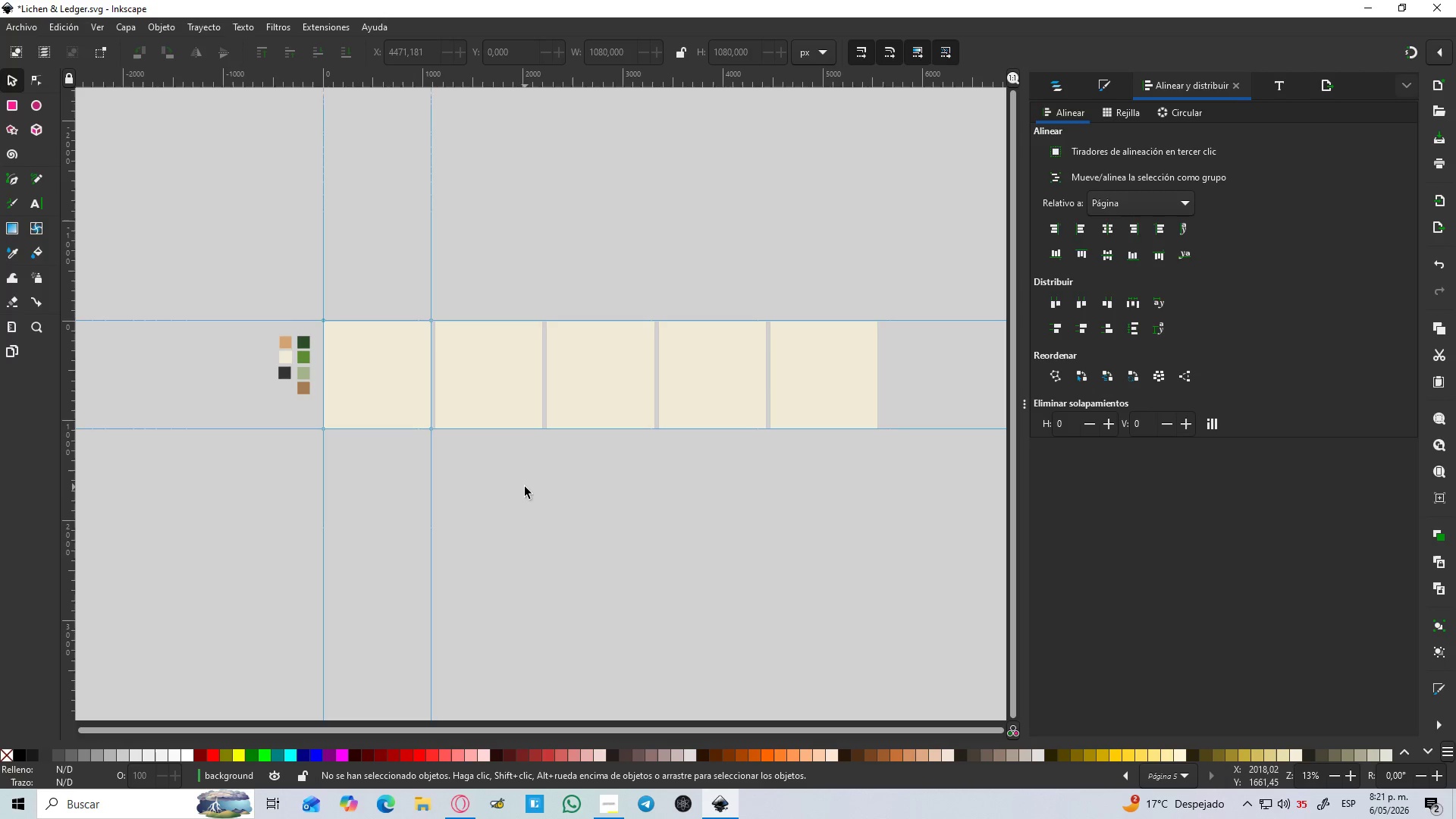 
hold_key(key=ControlLeft, duration=1.3)
 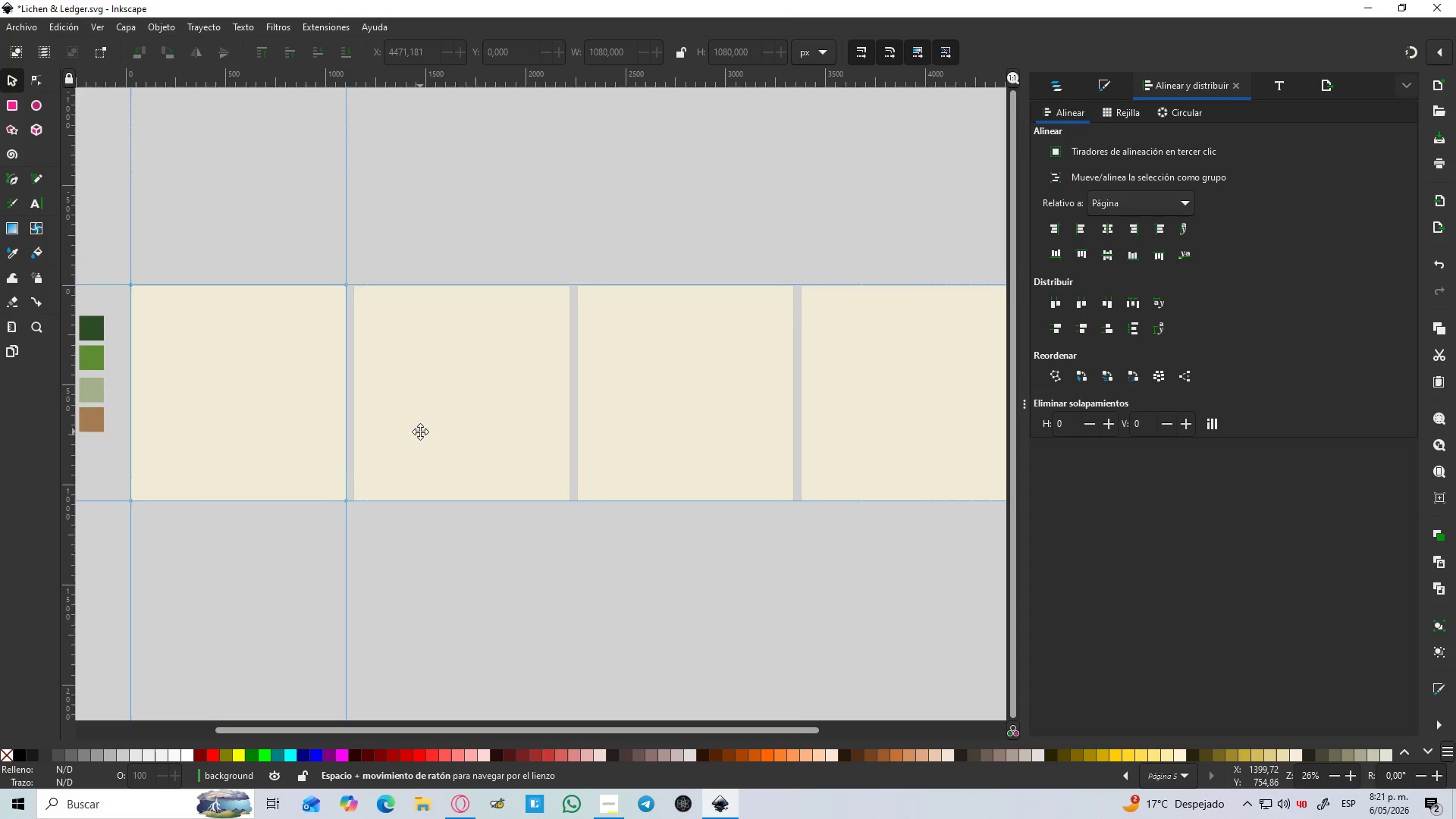 
hold_key(key=ControlLeft, duration=1.5)
 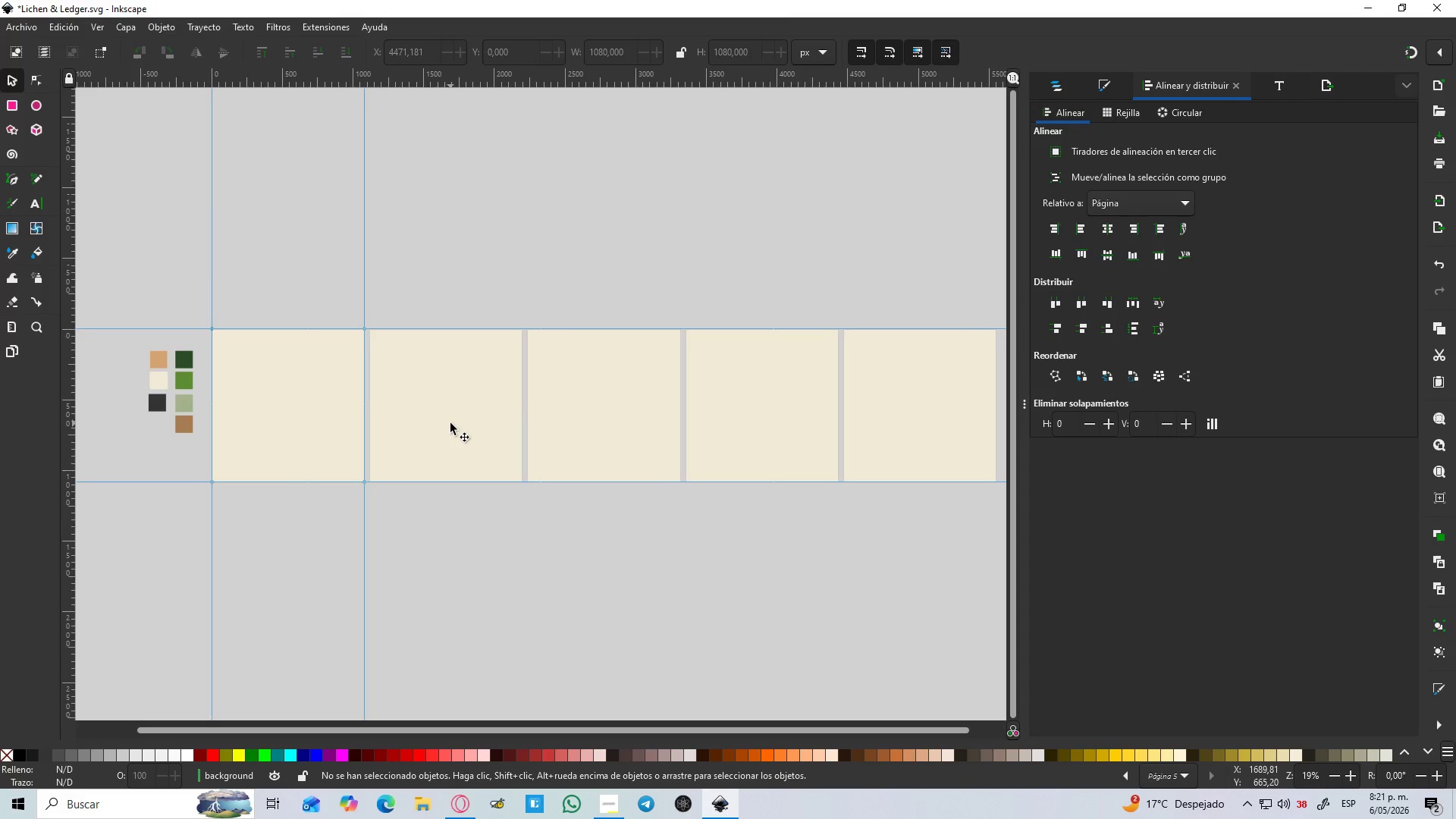 
scroll: coordinate [342, 427], scroll_direction: up, amount: 2.0
 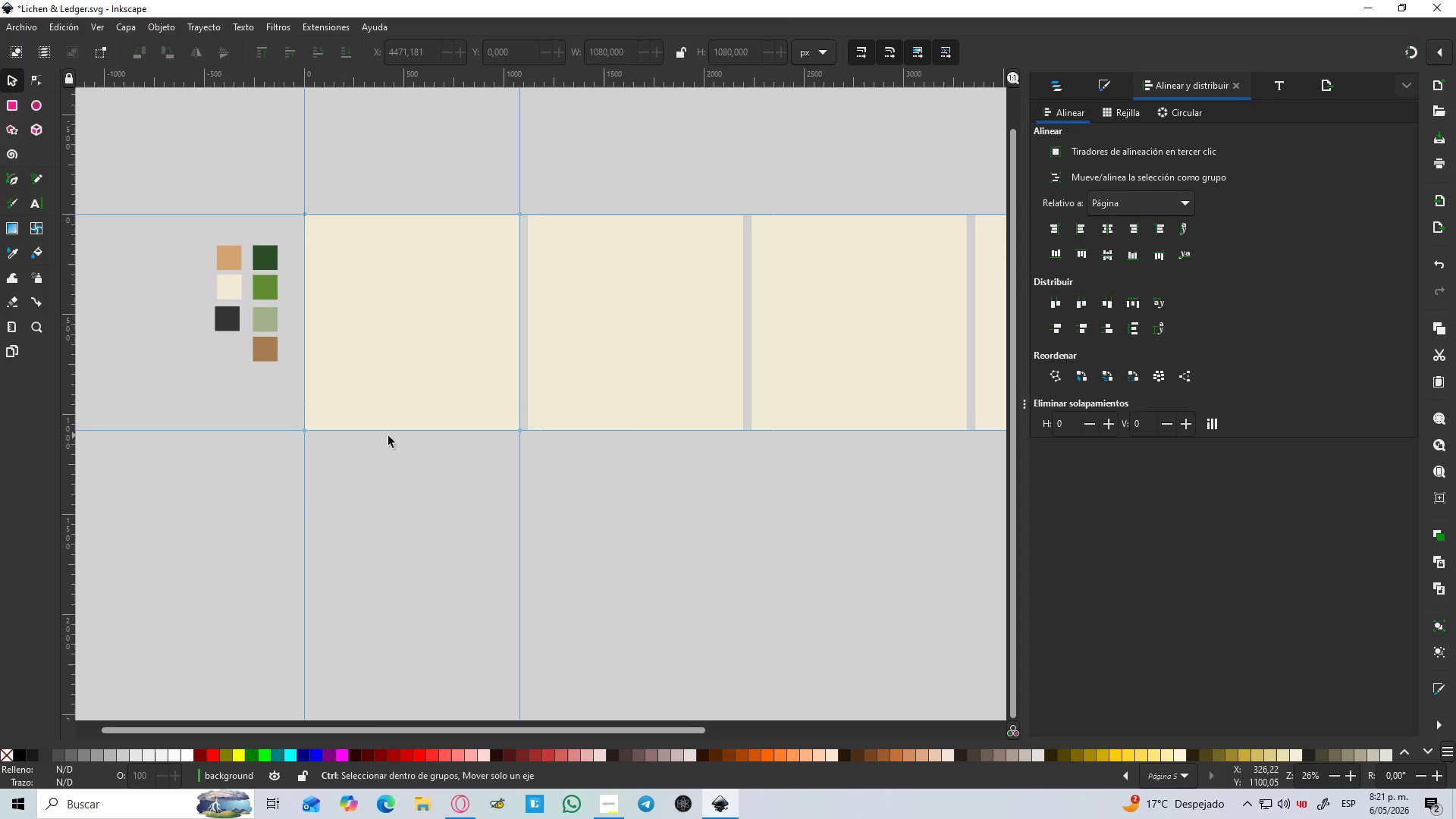 
hold_key(key=Space, duration=0.38)
 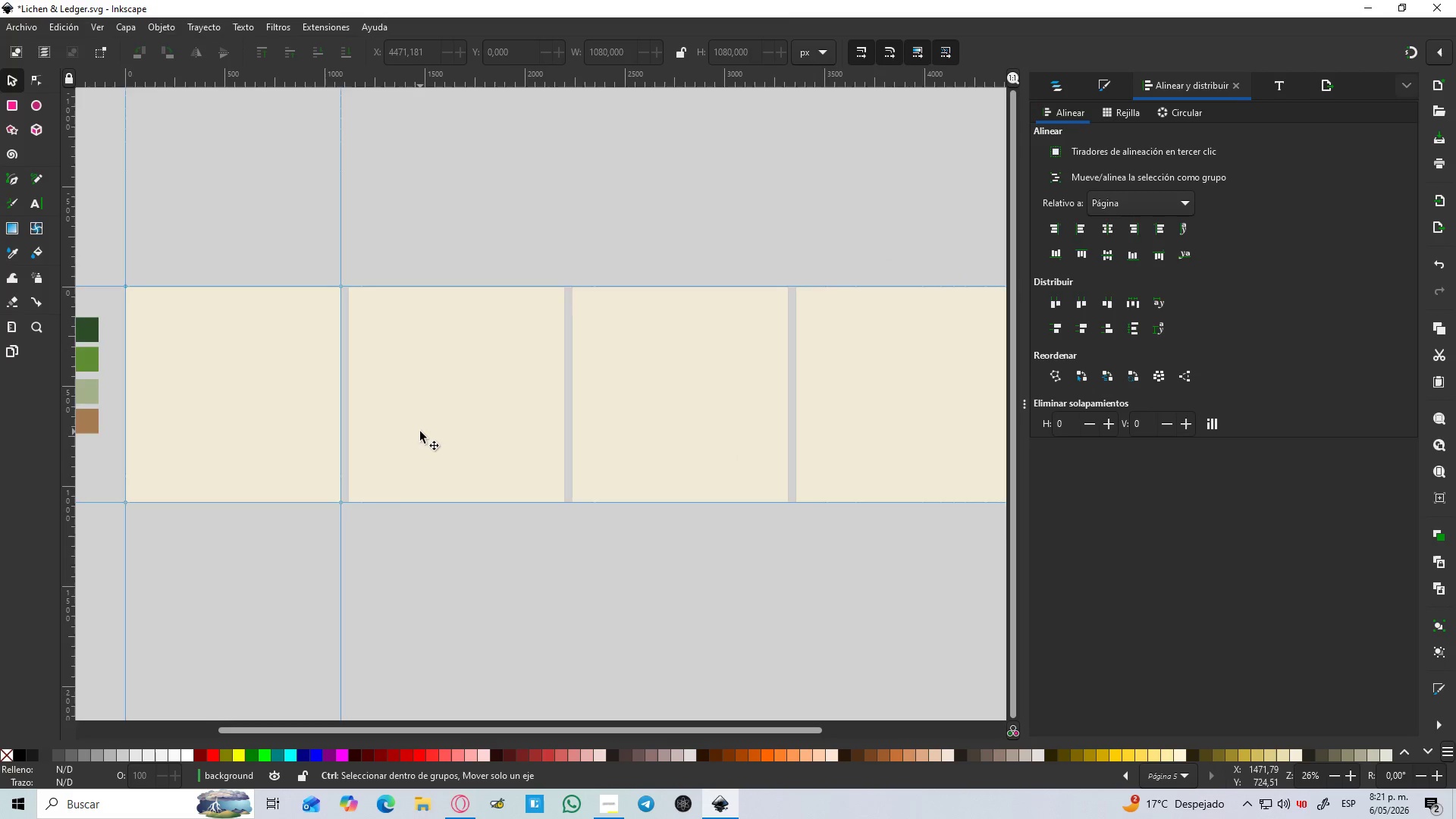 
scroll: coordinate [420, 431], scroll_direction: down, amount: 1.0
 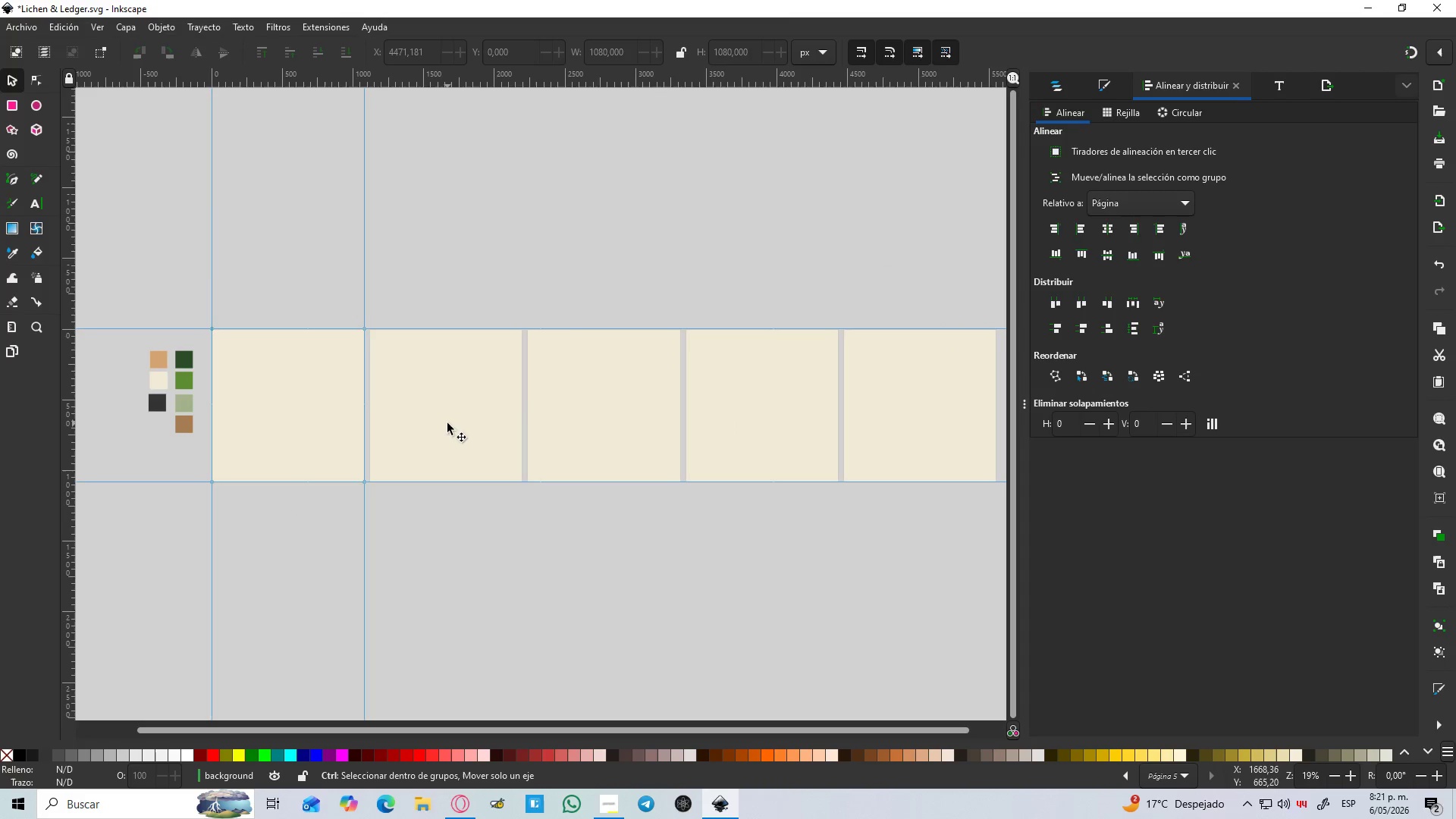 
key(Control+ControlLeft)
 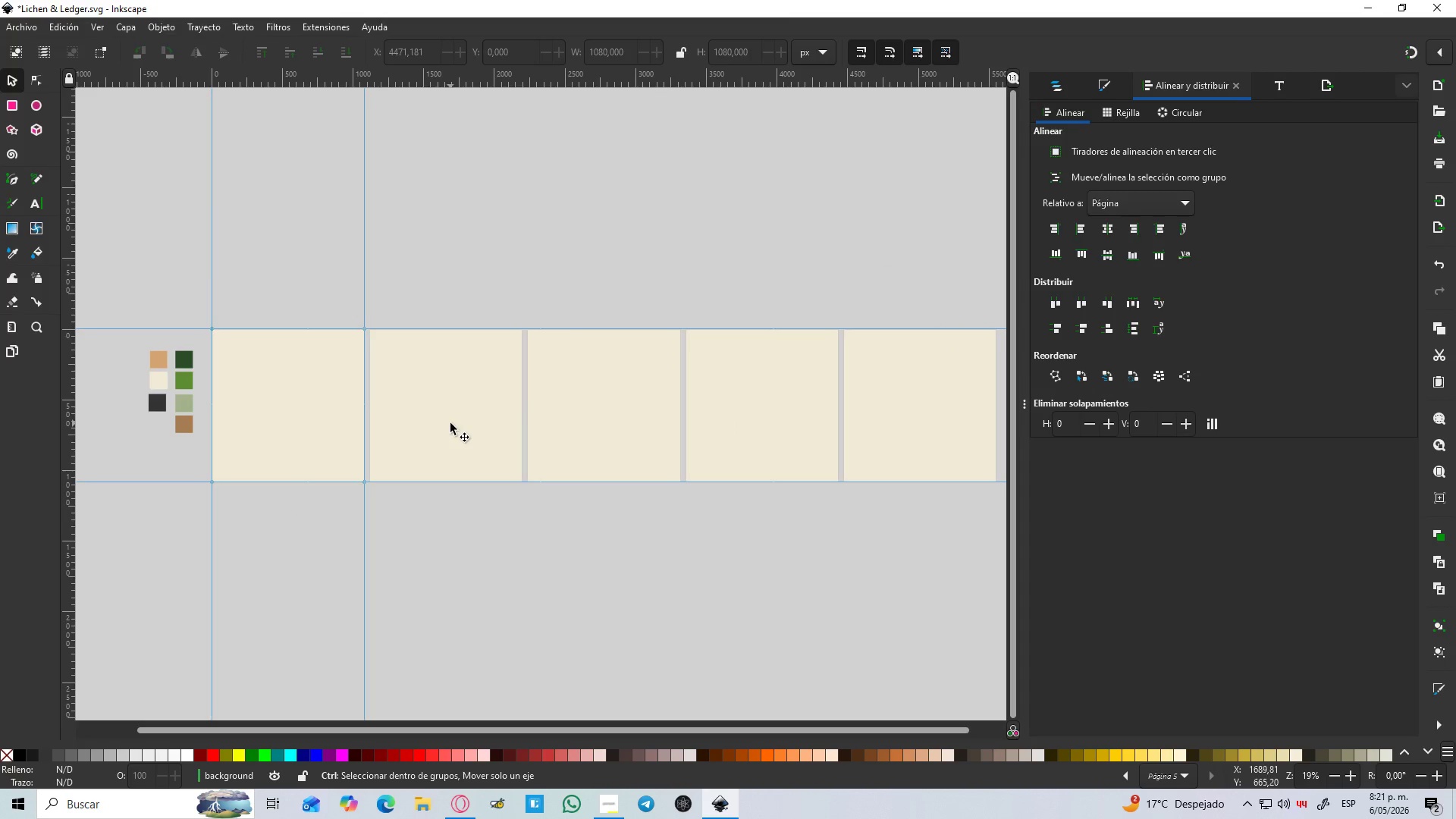 
key(Control+ControlLeft)
 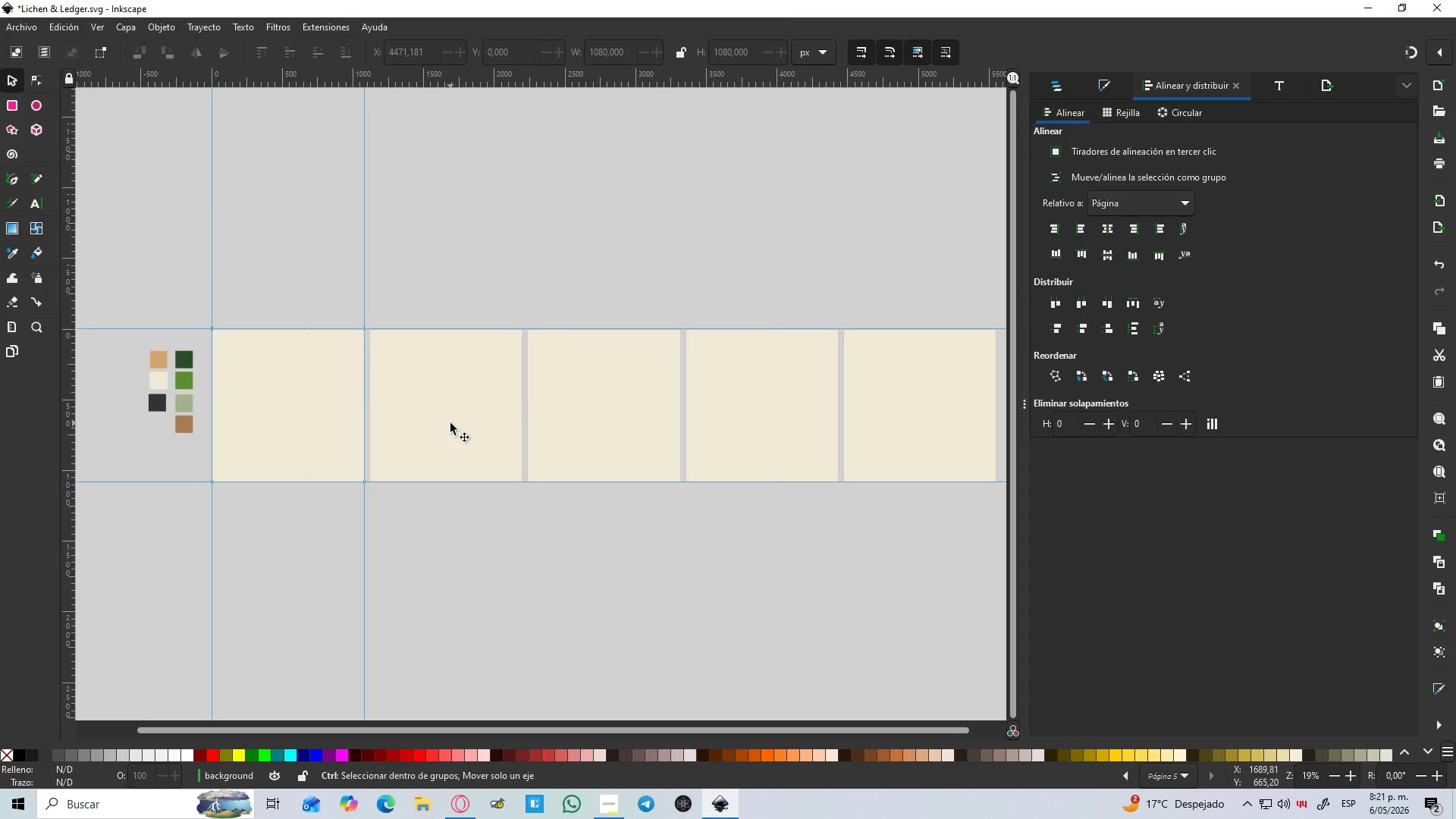 
key(Control+ControlLeft)
 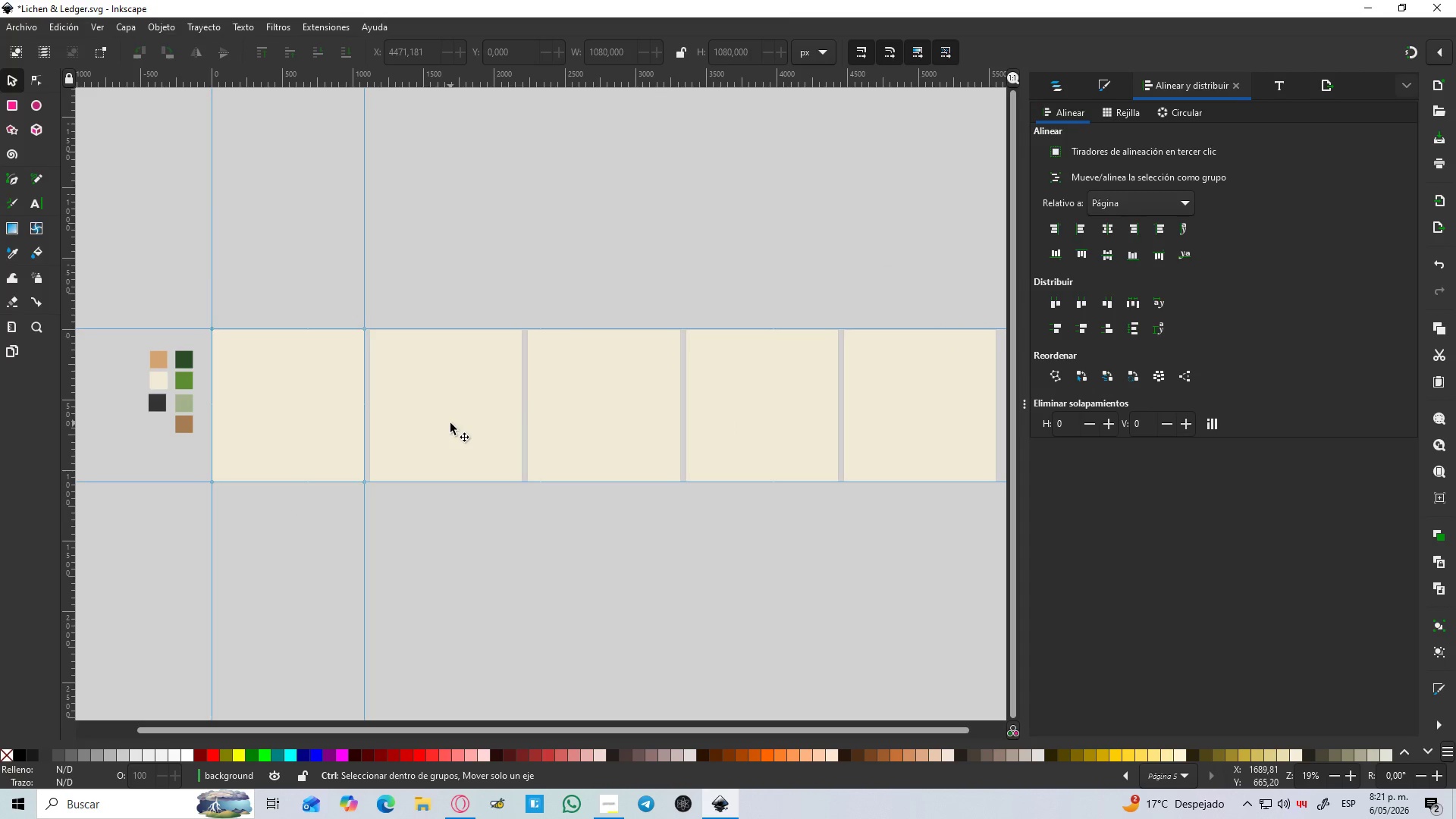 
key(Control+ControlLeft)
 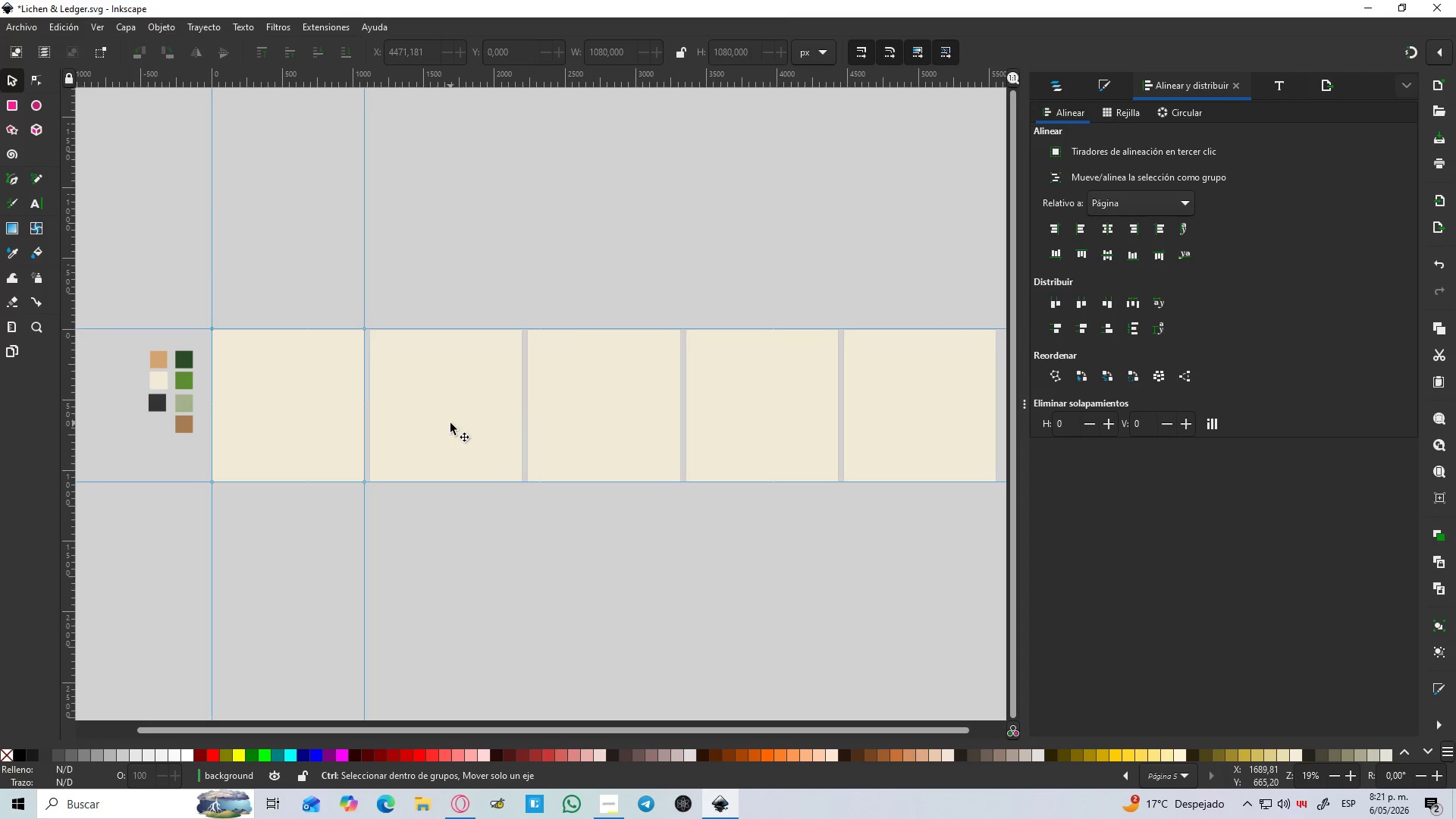 
key(Control+ControlLeft)
 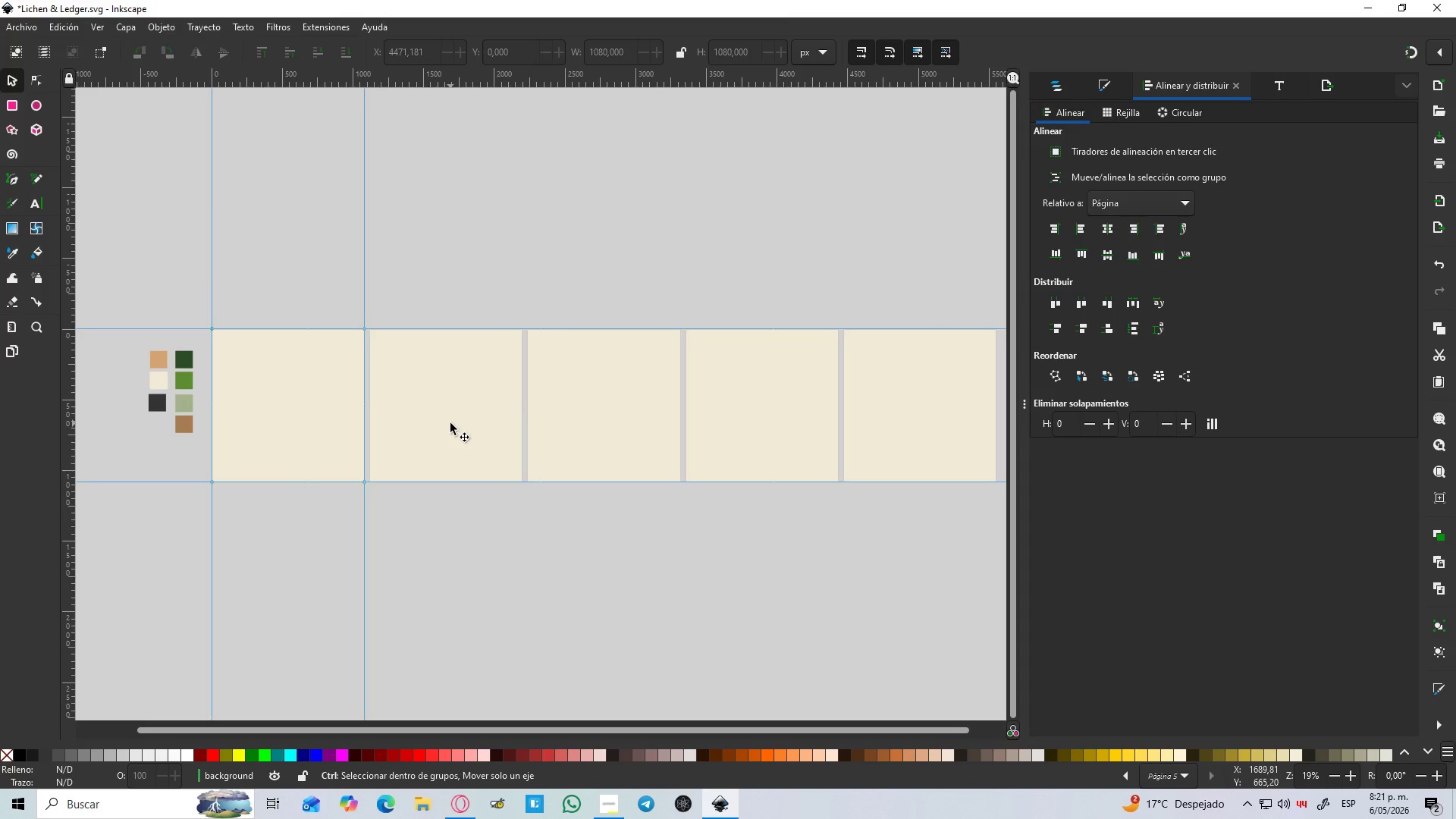 
key(Control+ControlLeft)
 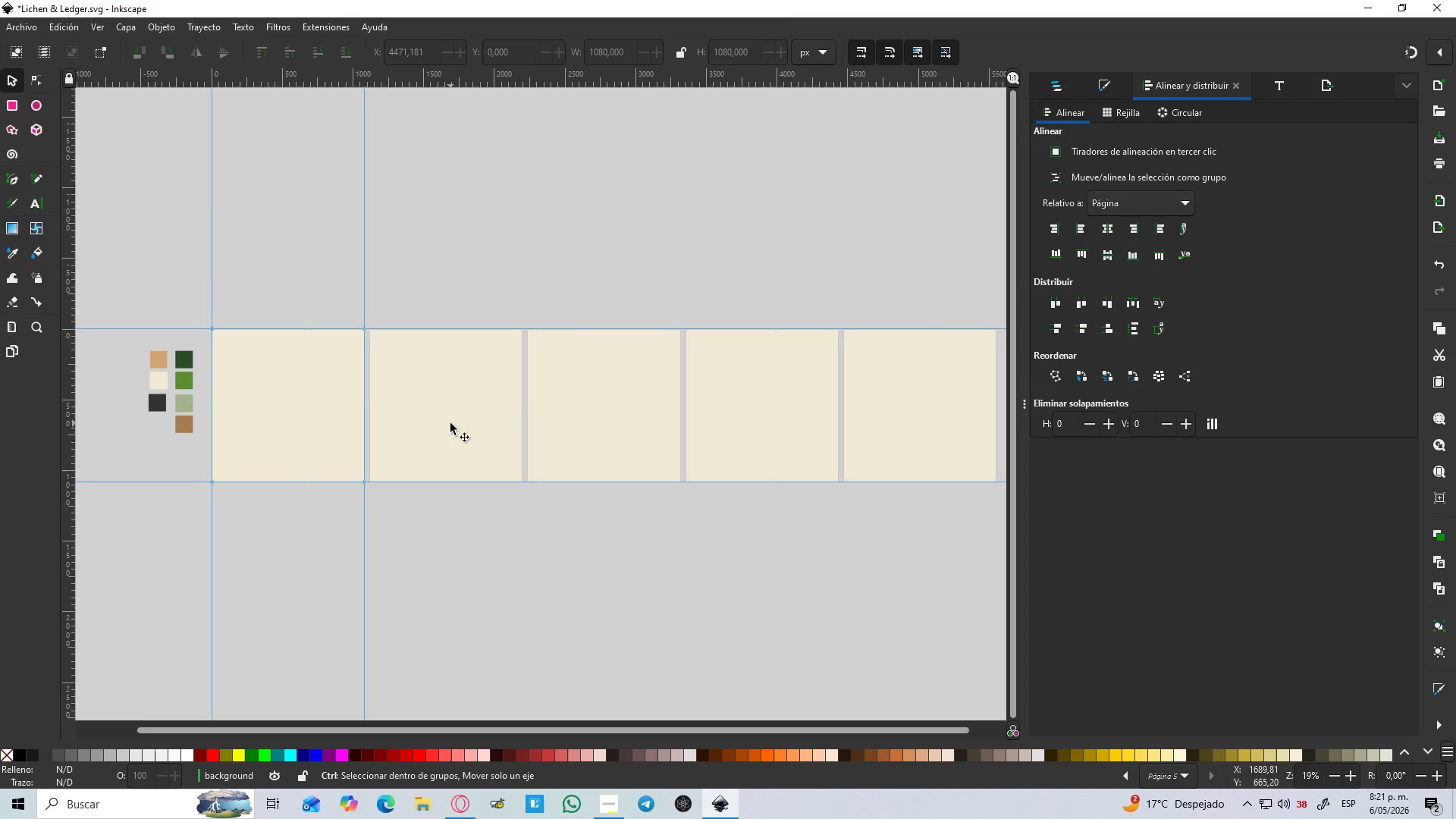 
key(Control+ControlLeft)
 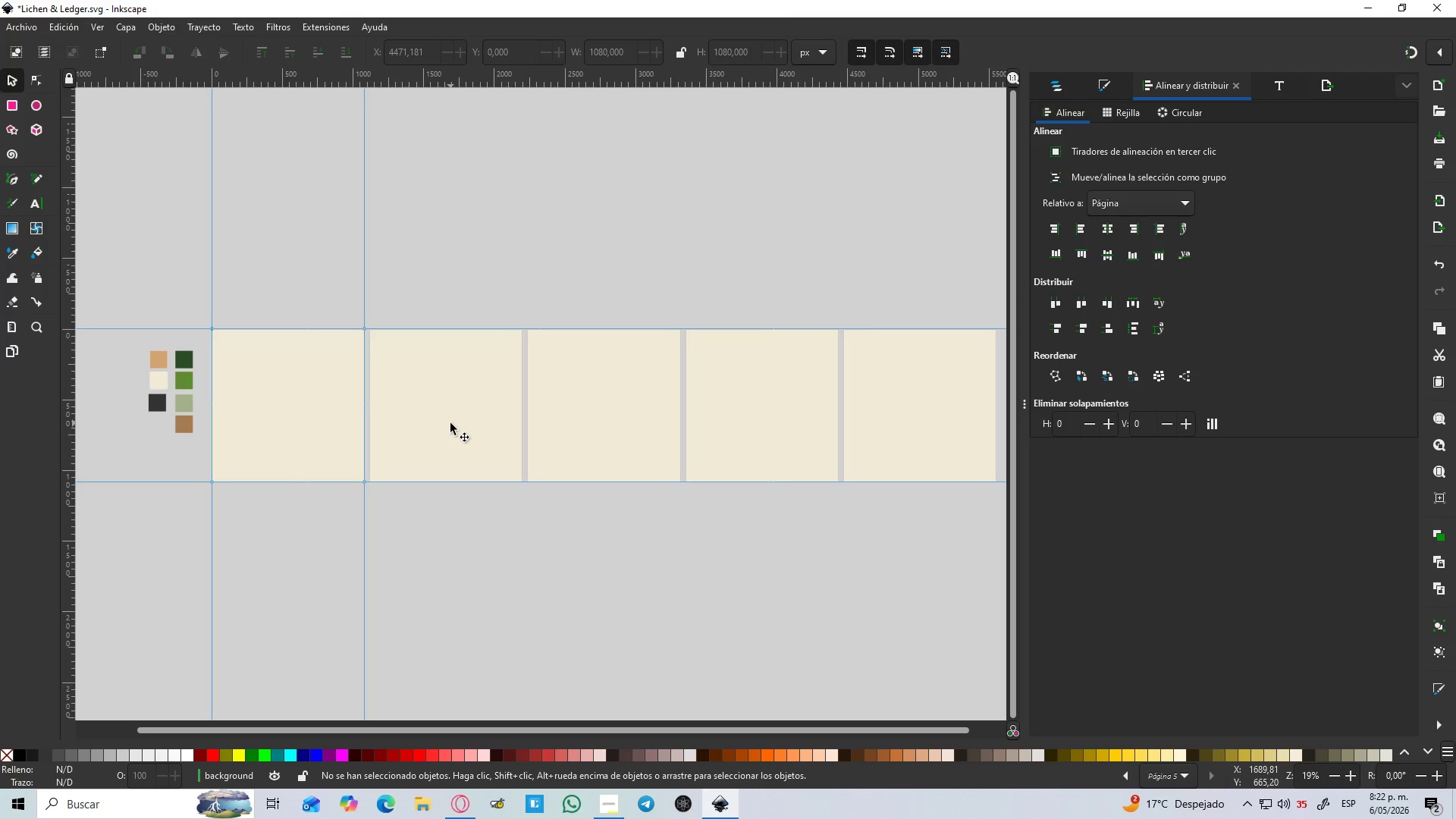 
wait(55.41)
 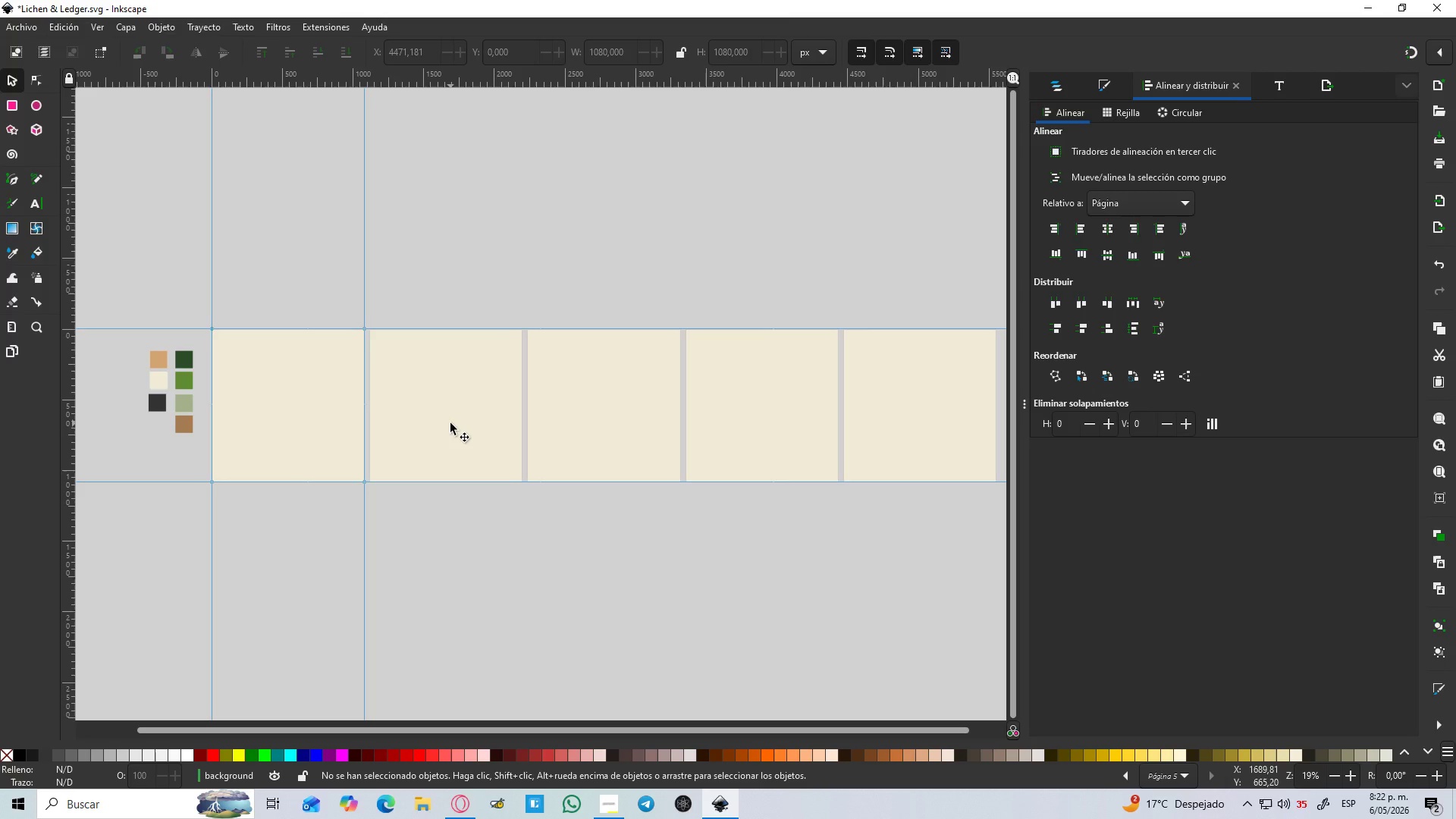 
key(Control+S)
 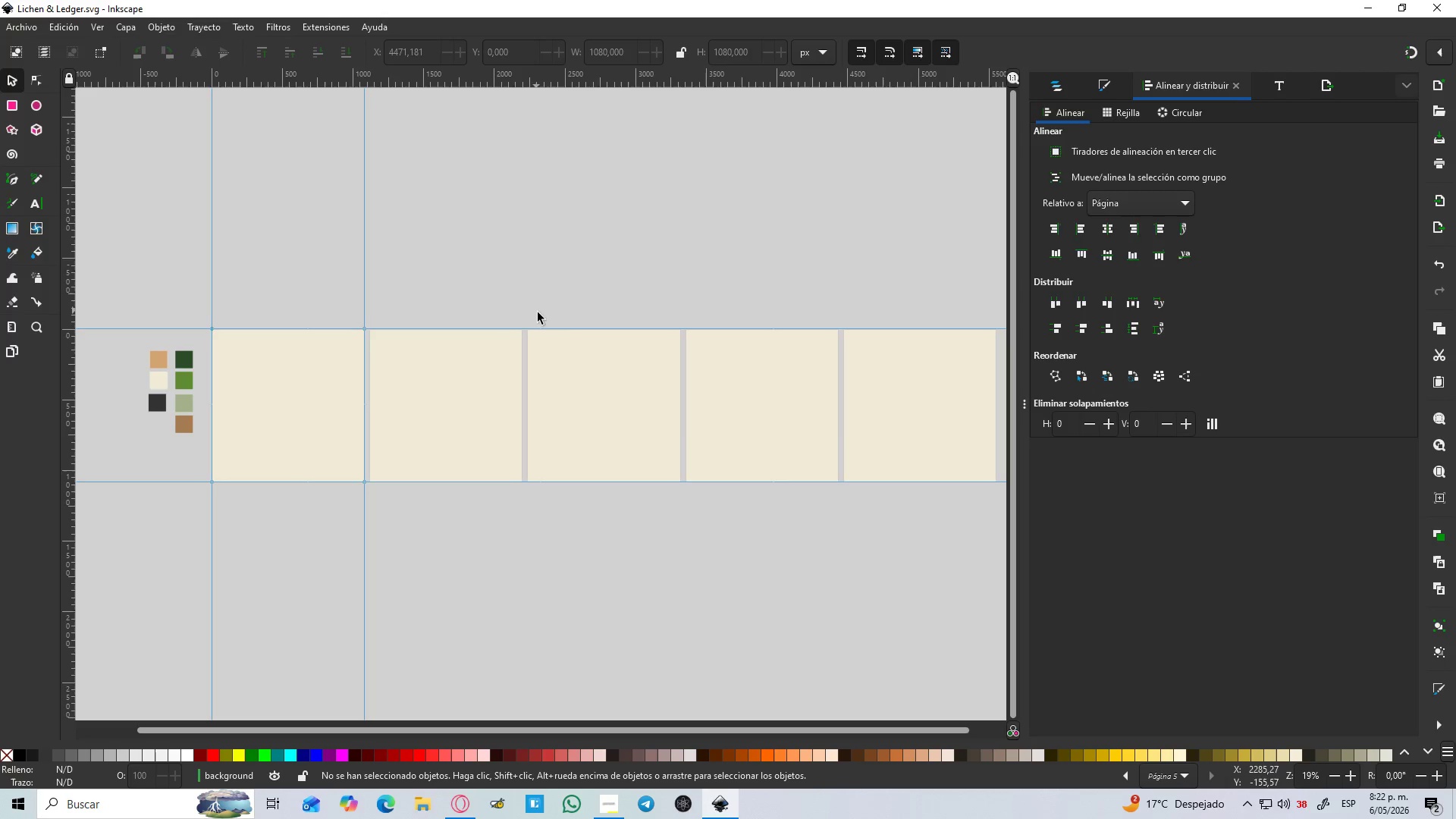 
hold_key(key=Space, duration=0.69)
 